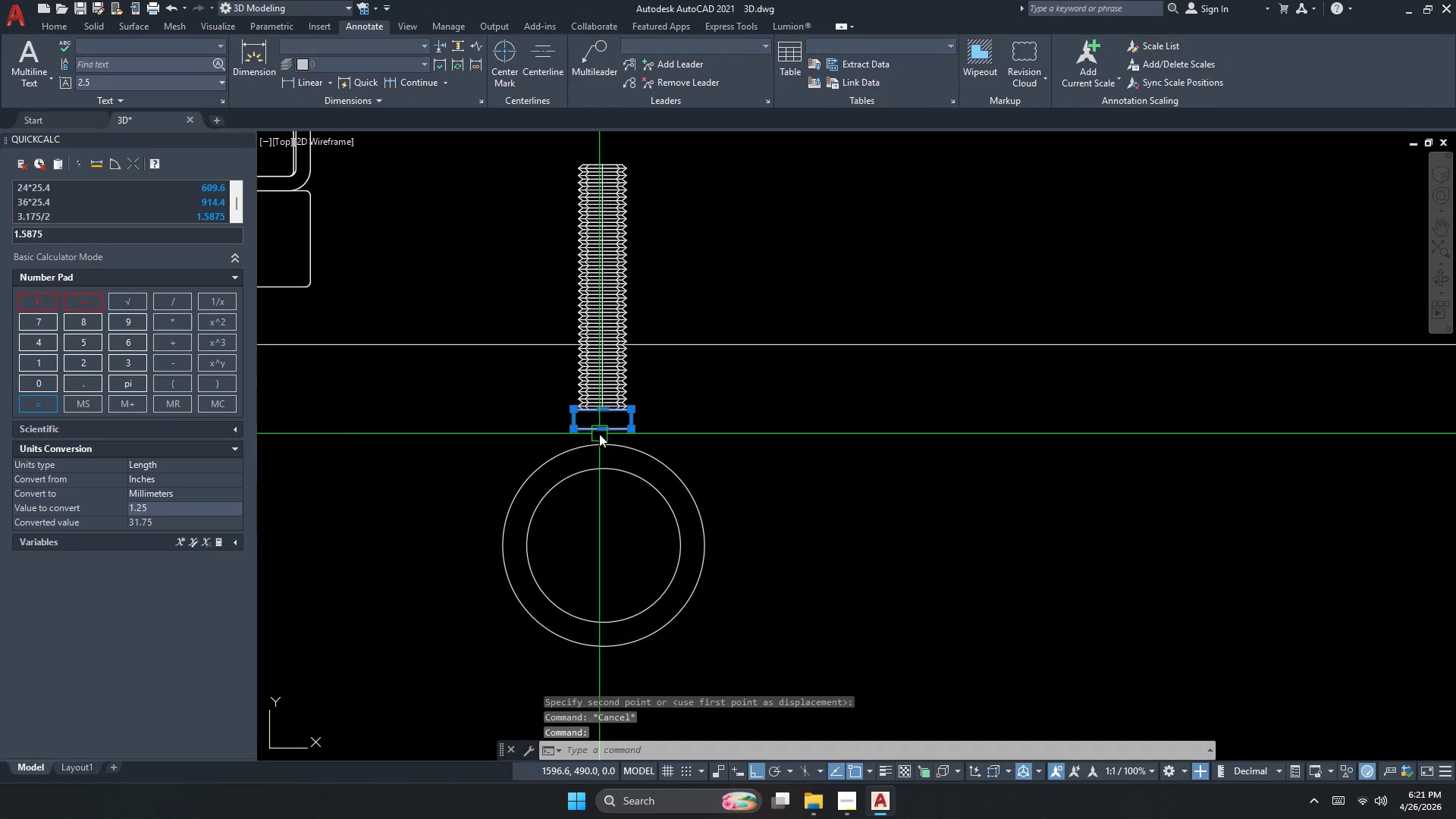 
scroll: coordinate [598, 425], scroll_direction: down, amount: 1.0
 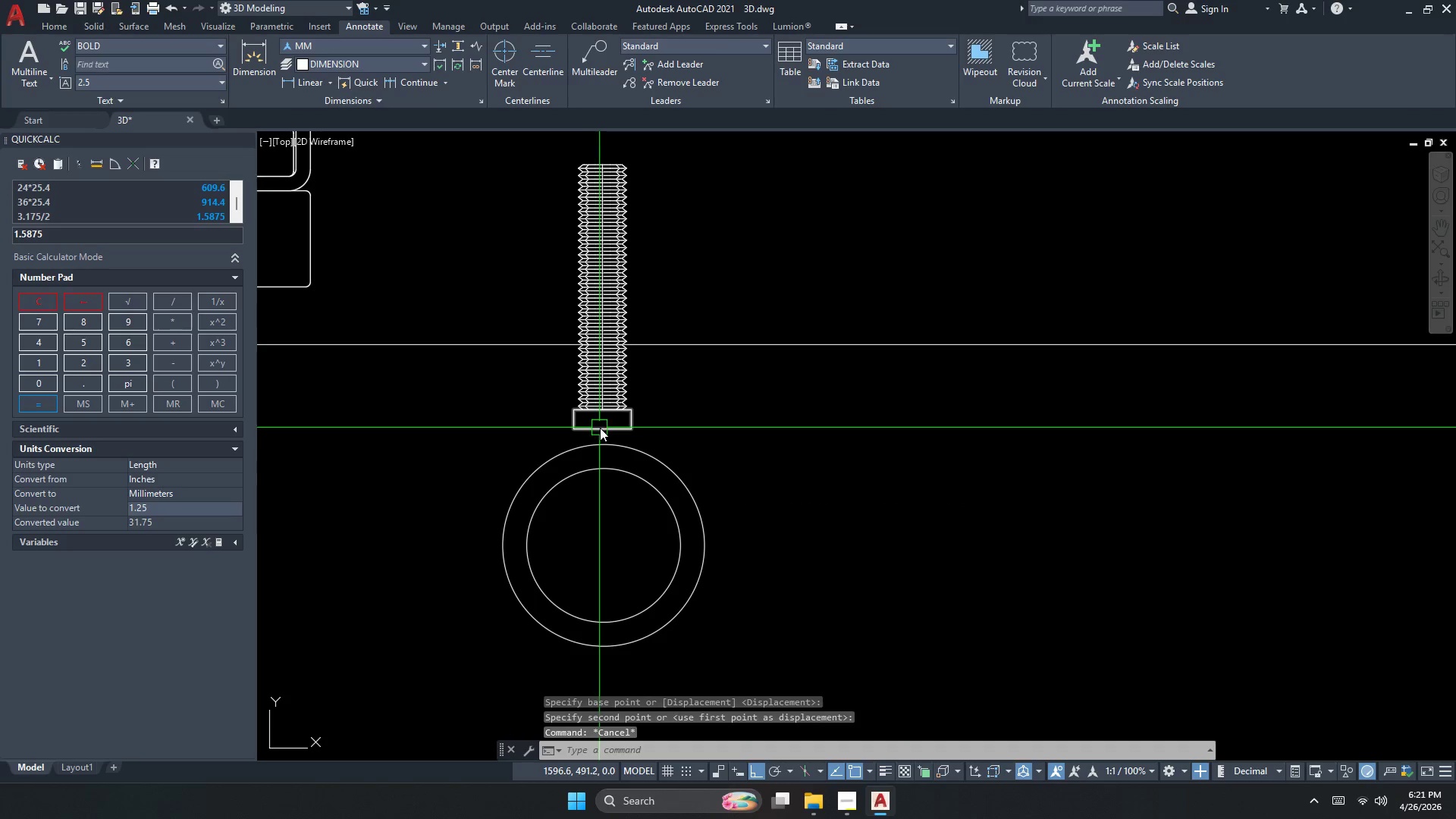 
key(Escape)
 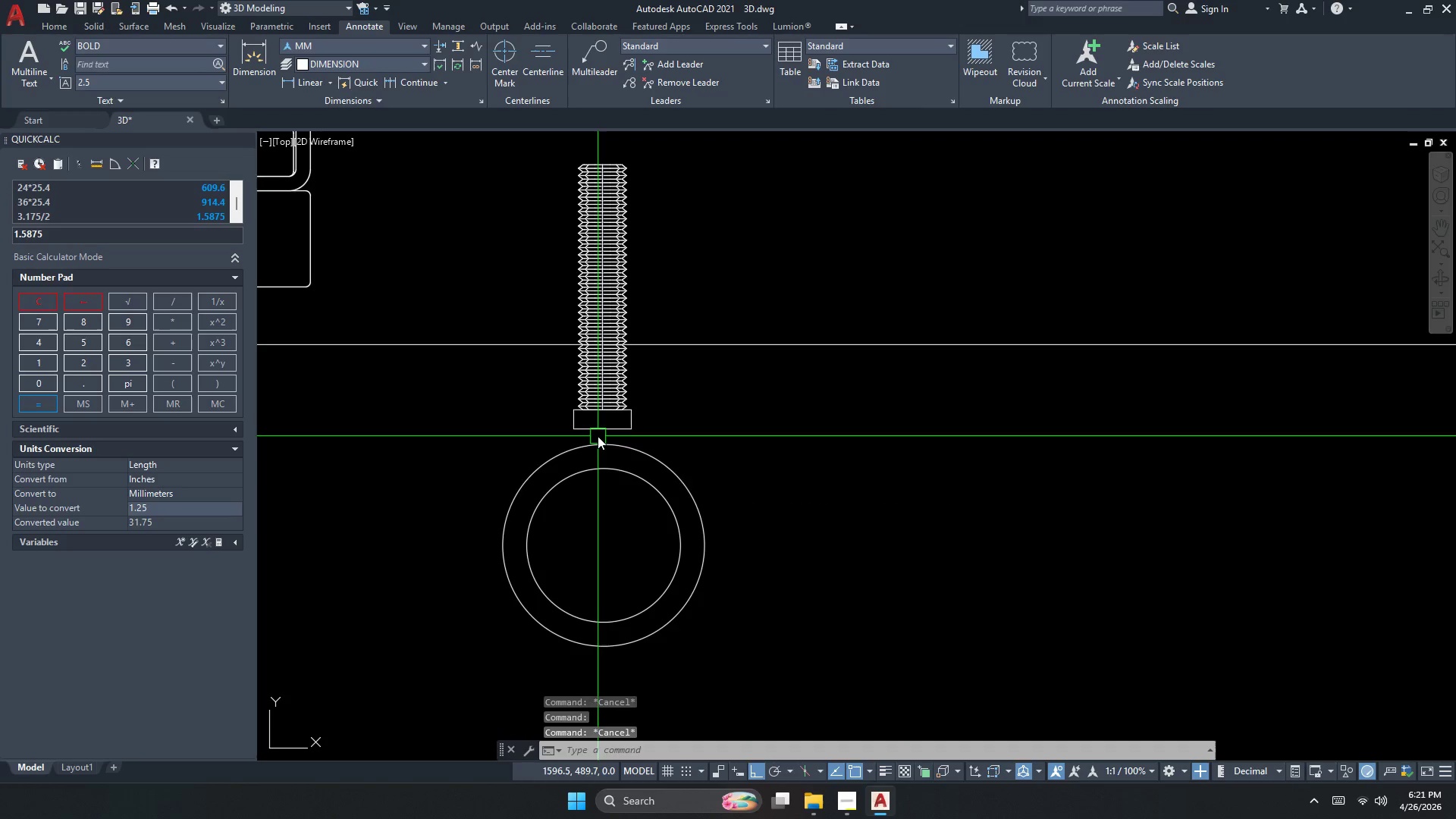 
key(Escape)
 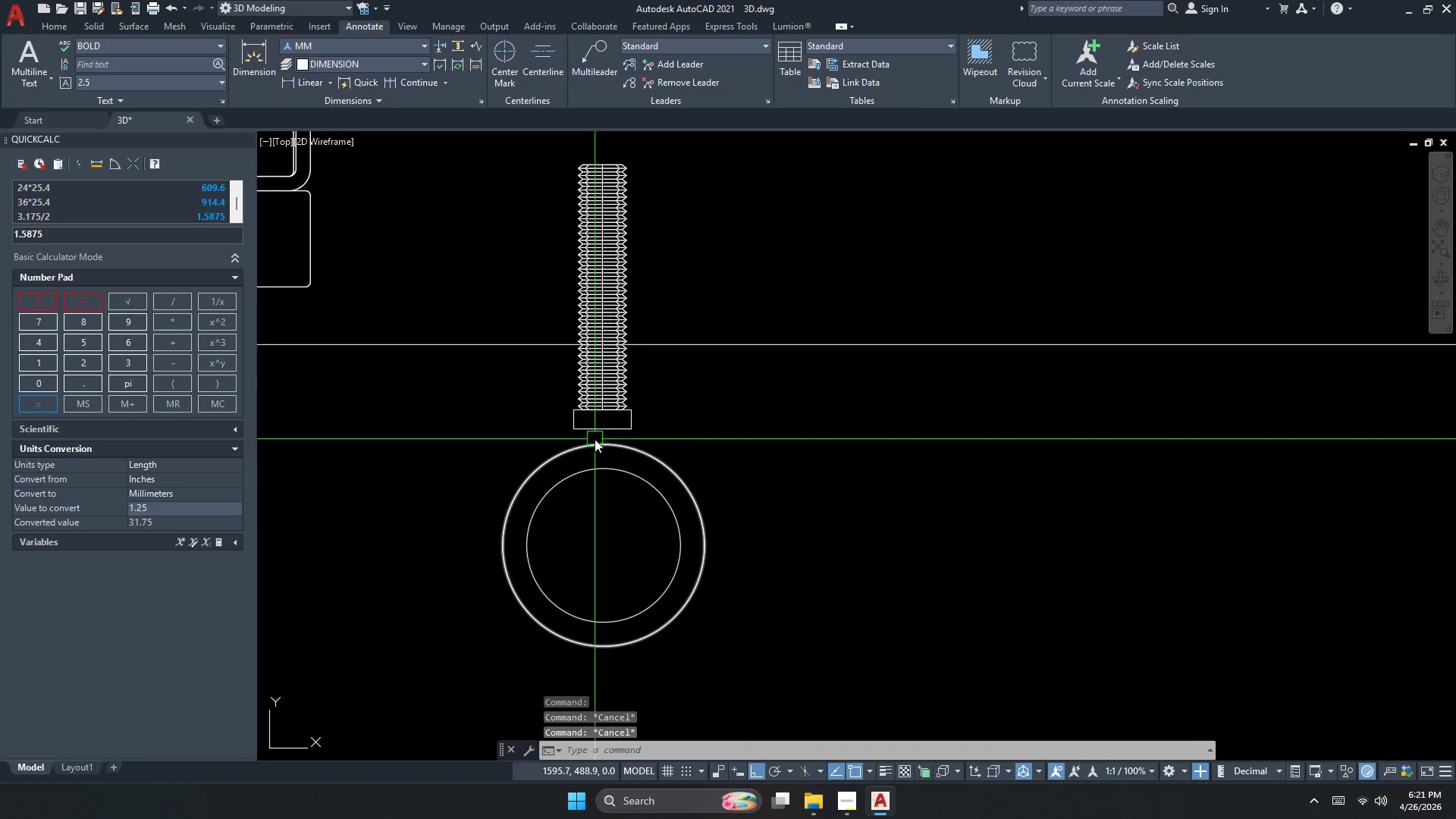 
key(Escape)
type(dli )
 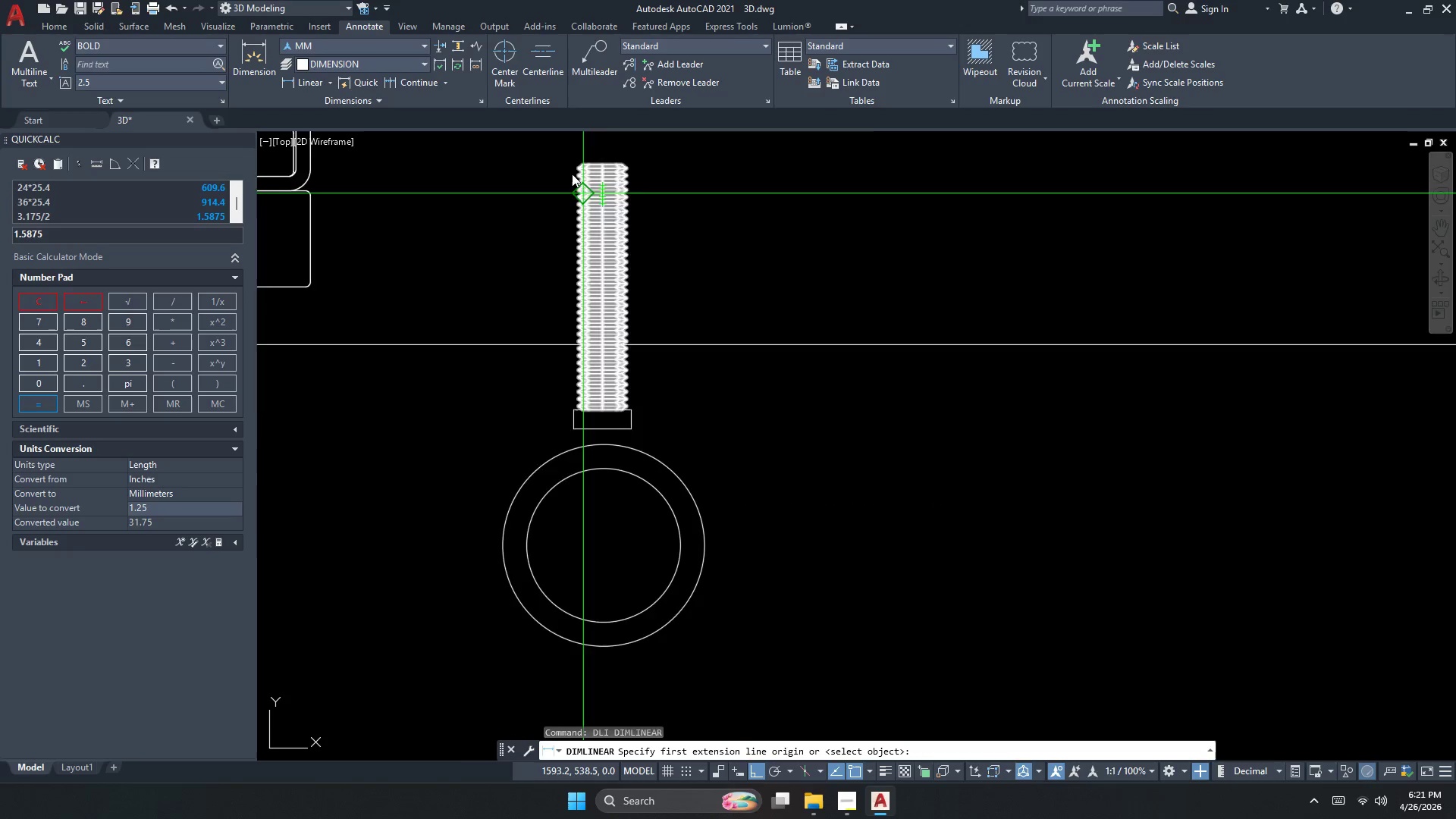 
scroll: coordinate [572, 171], scroll_direction: up, amount: 2.0
 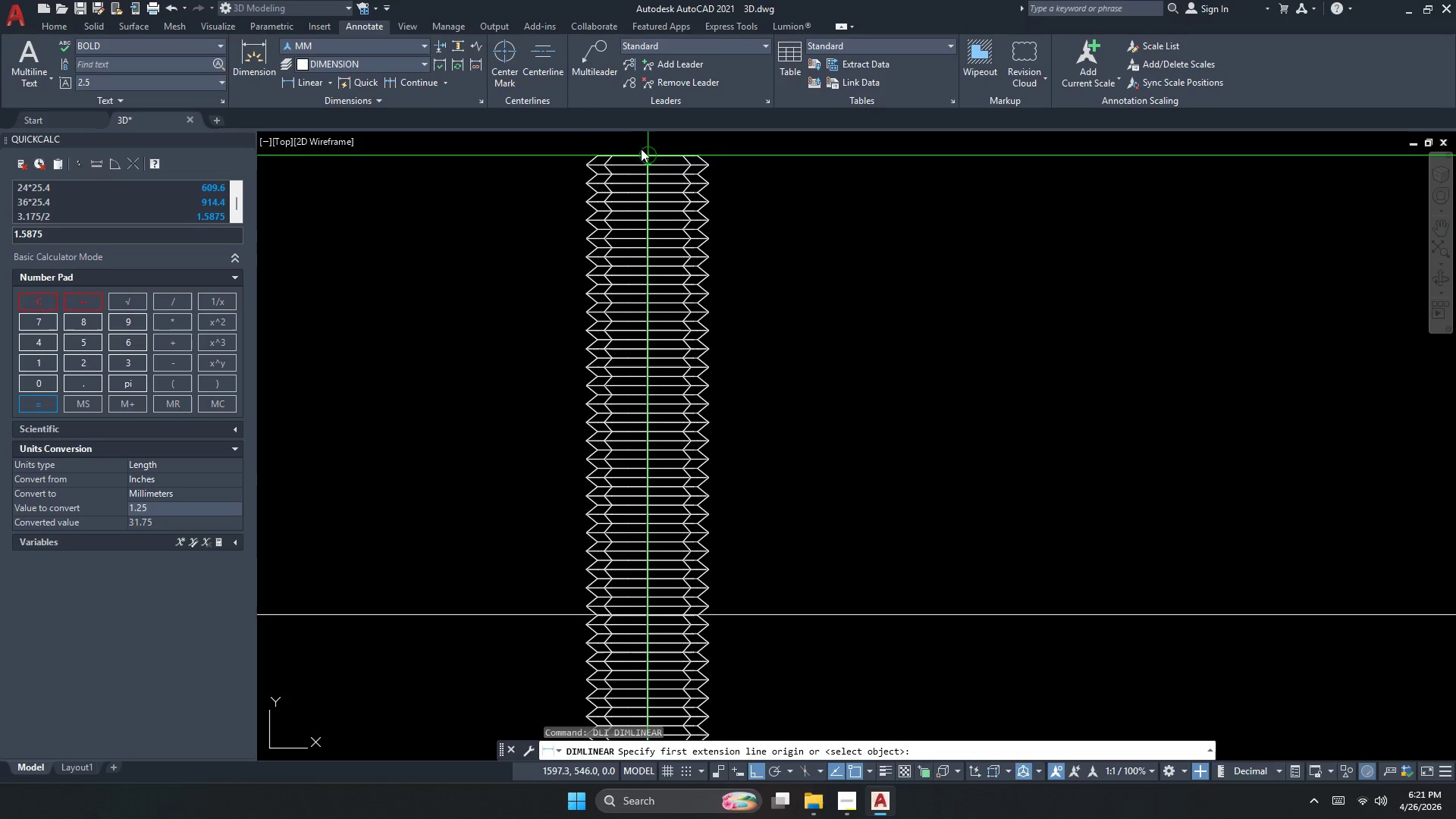 
left_click([642, 152])
 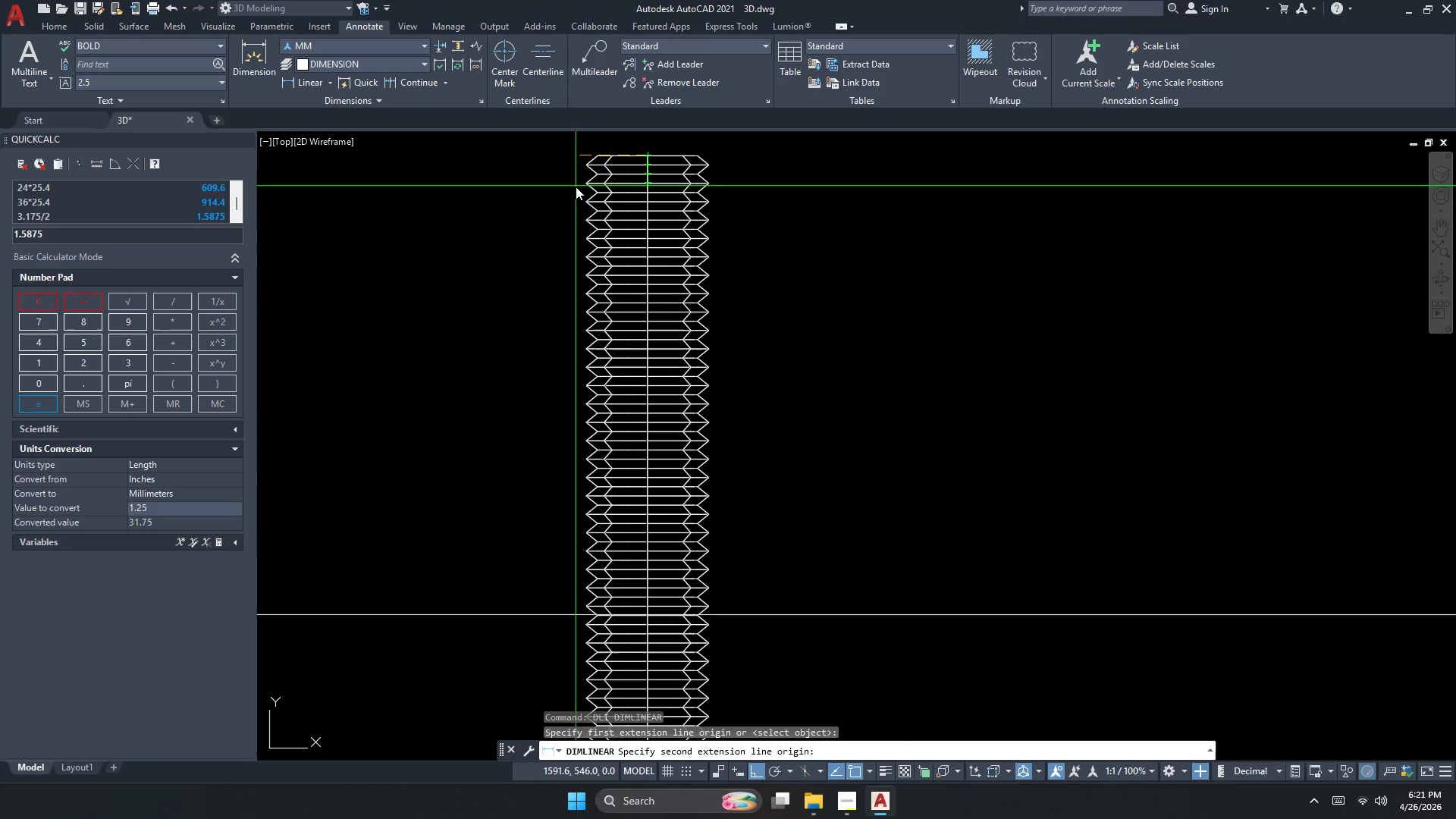 
left_click([609, 444])
 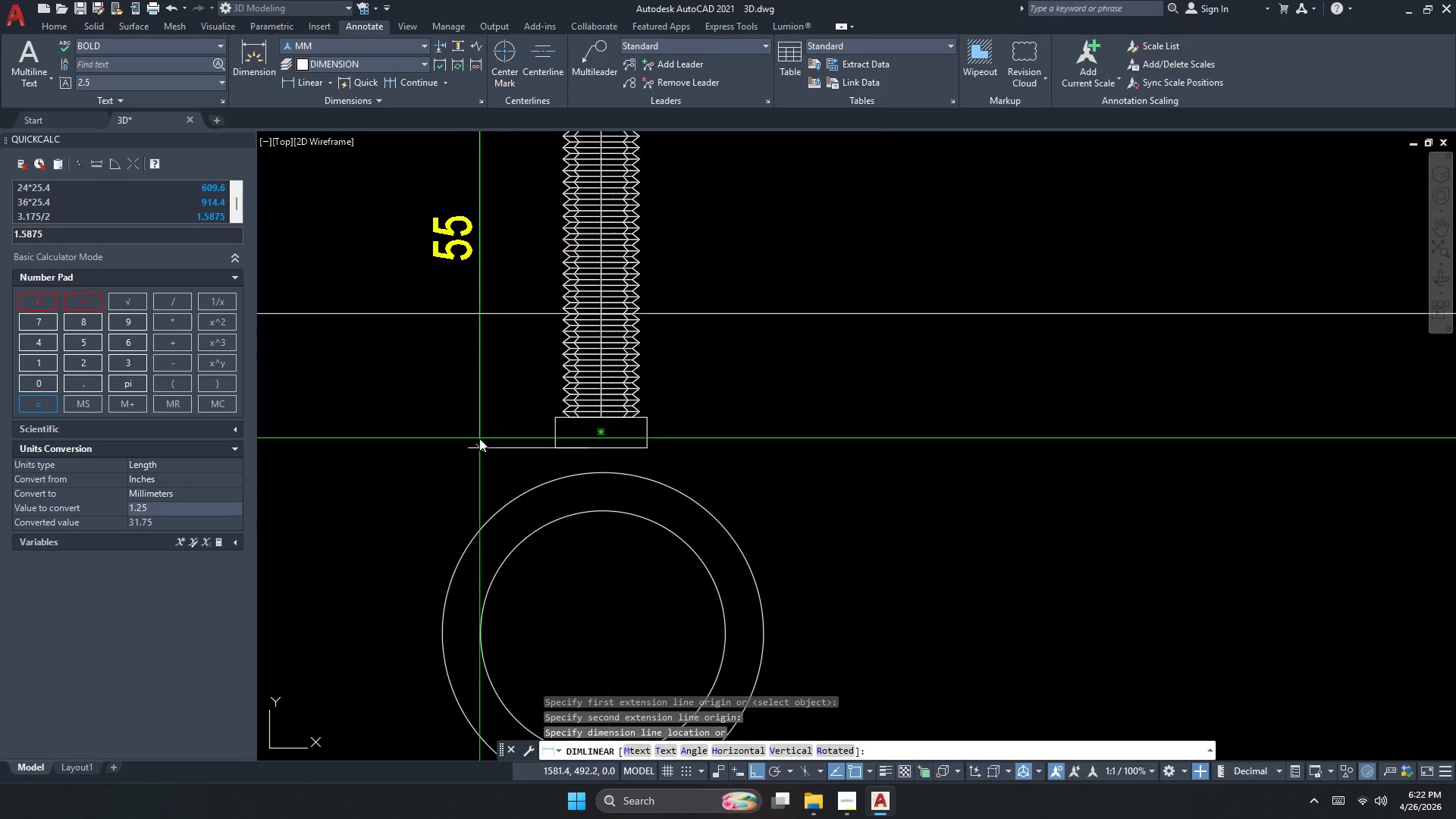 
scroll: coordinate [479, 438], scroll_direction: down, amount: 2.0
 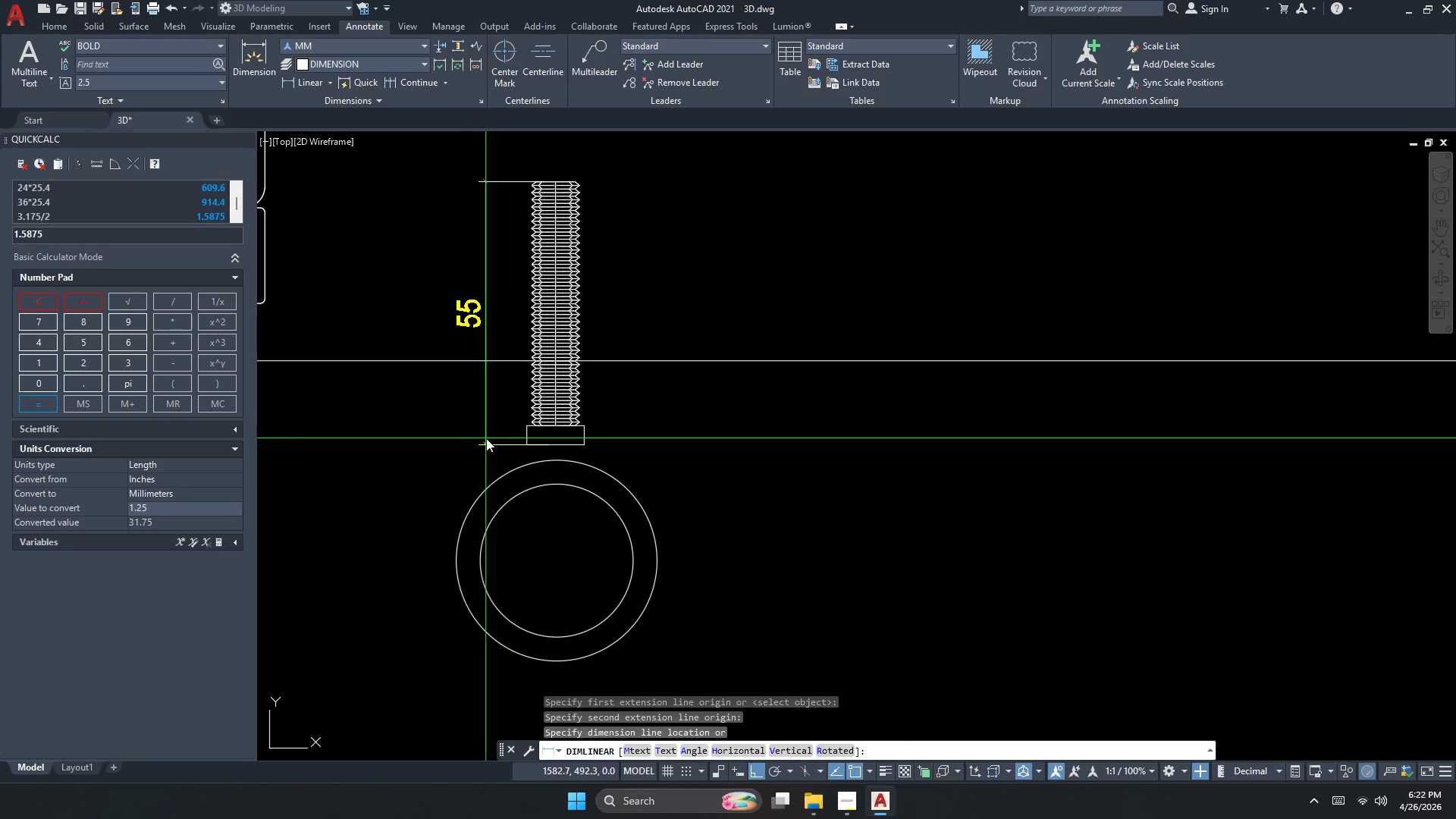 
key(Escape)
 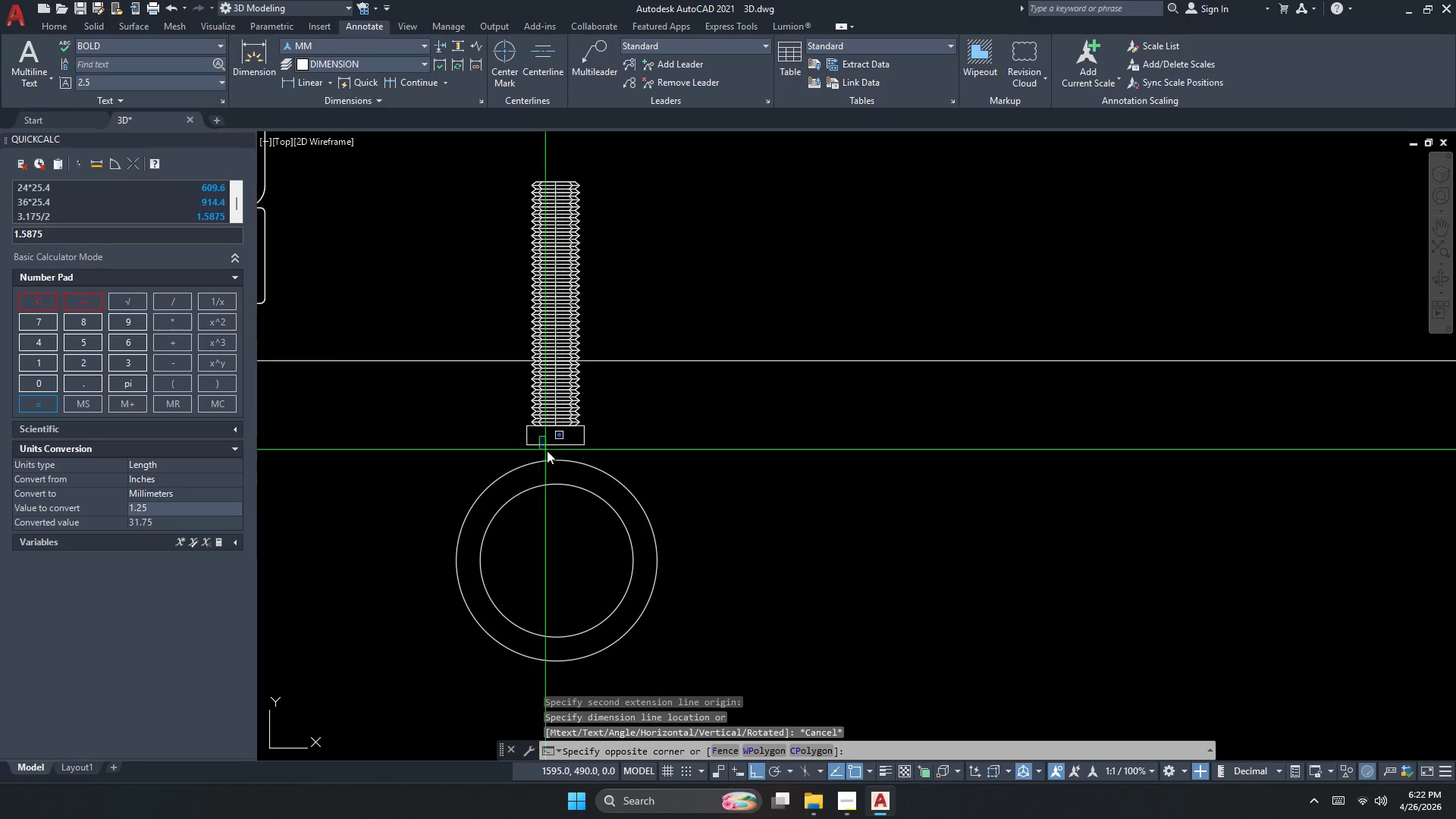 
double_click([551, 447])
 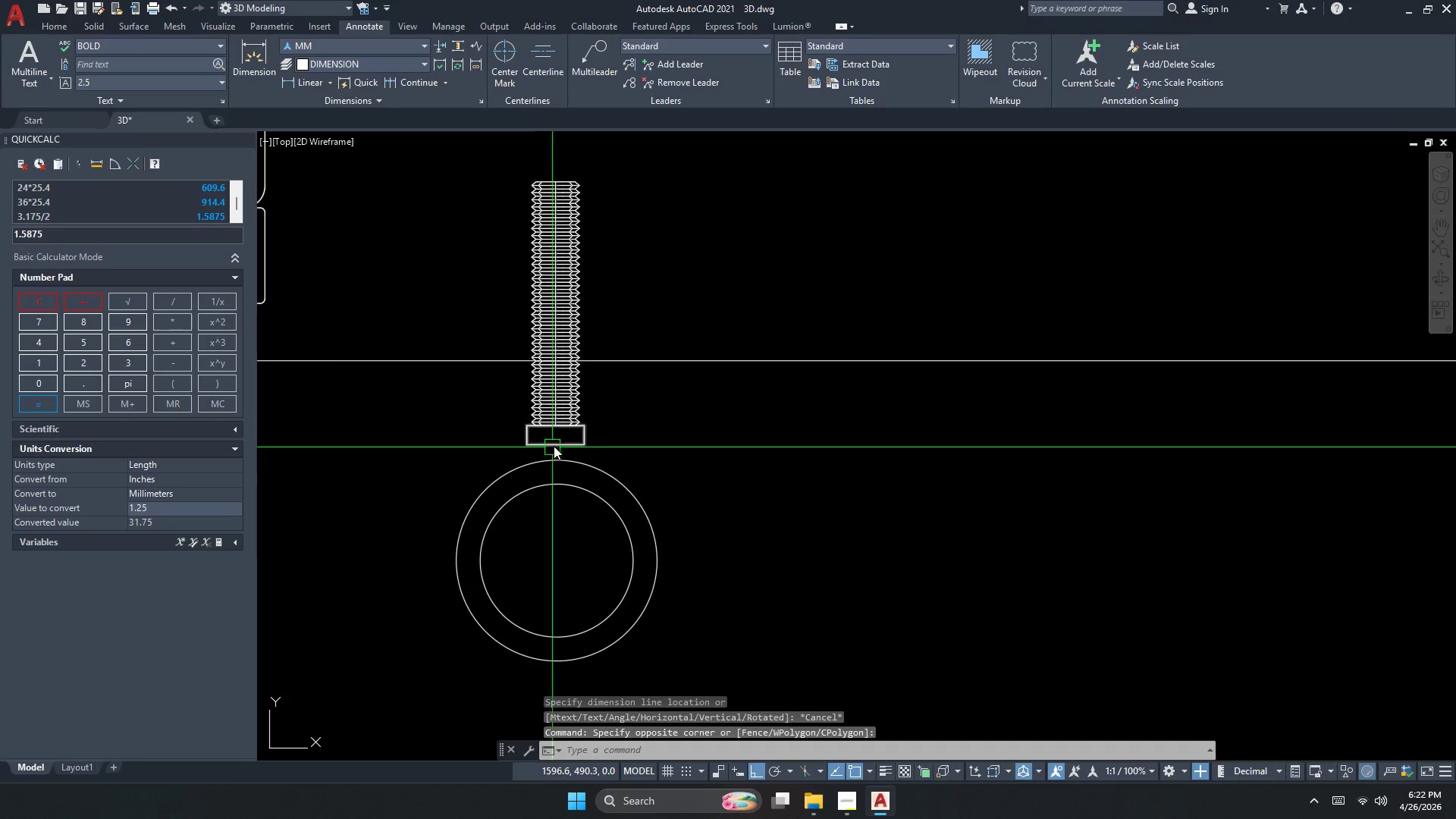 
triple_click([556, 443])
 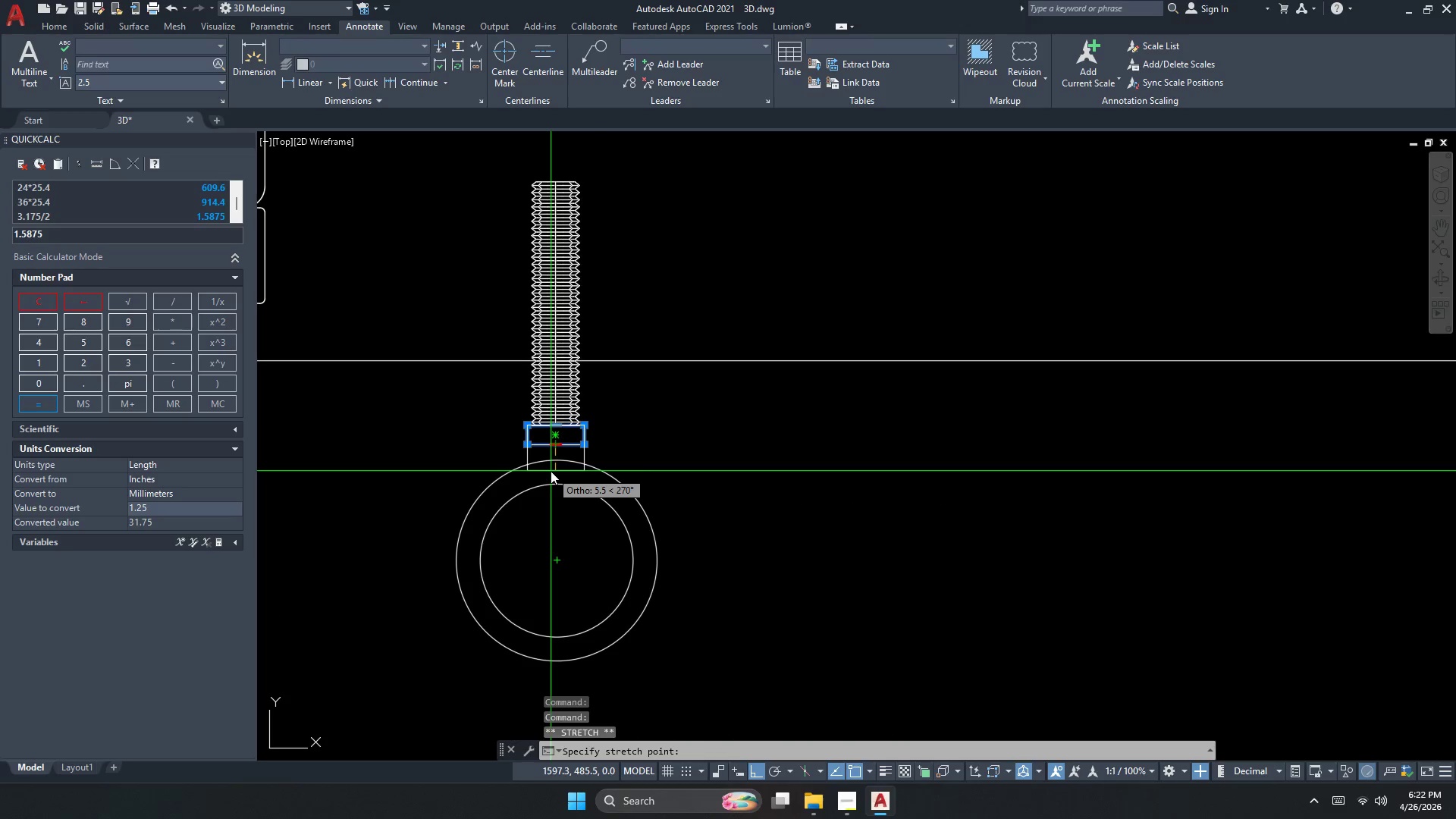 
key(Numpad5)
 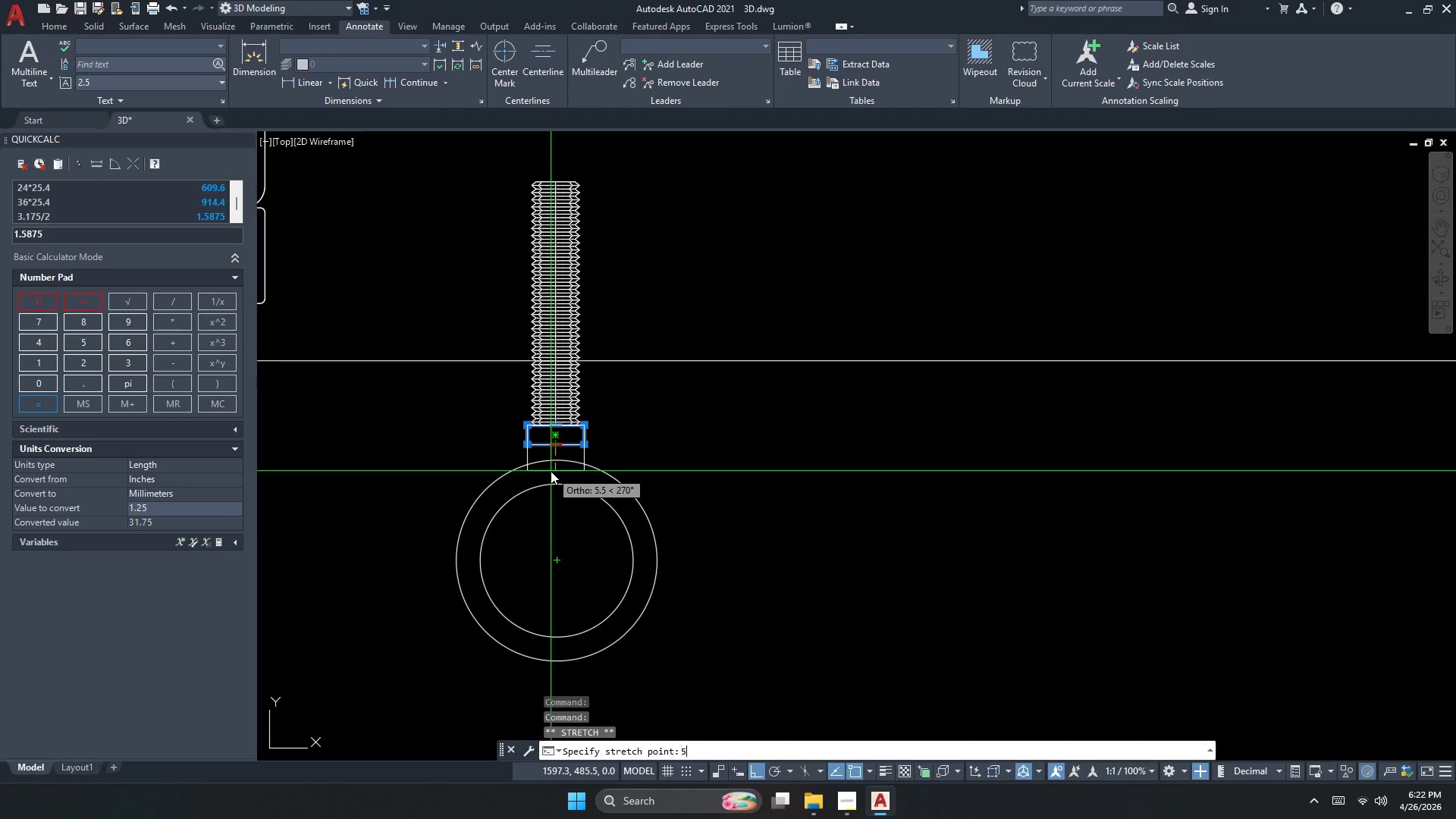 
key(NumpadEnter)
 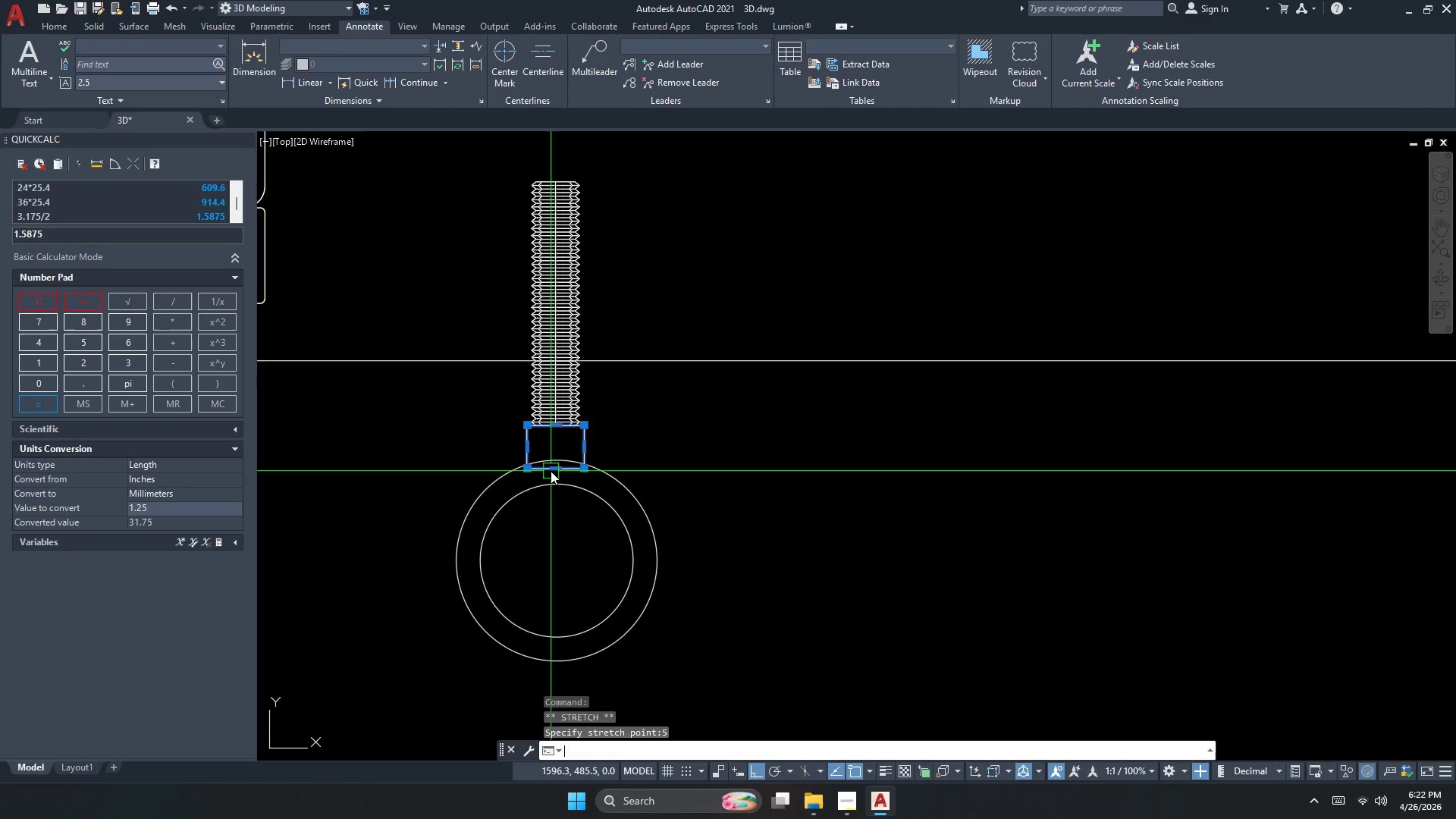 
key(Escape)
 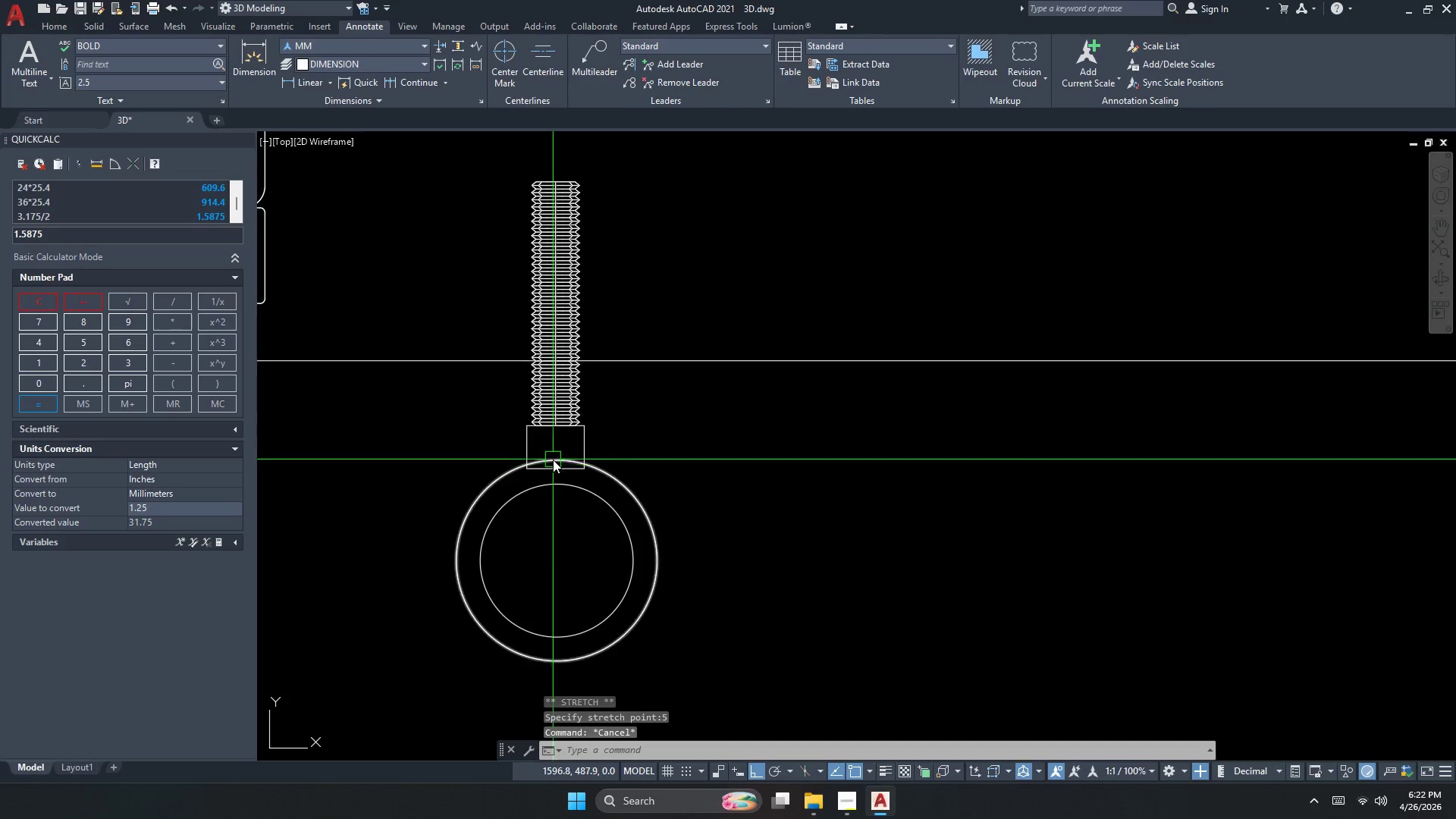 
key(Escape)
 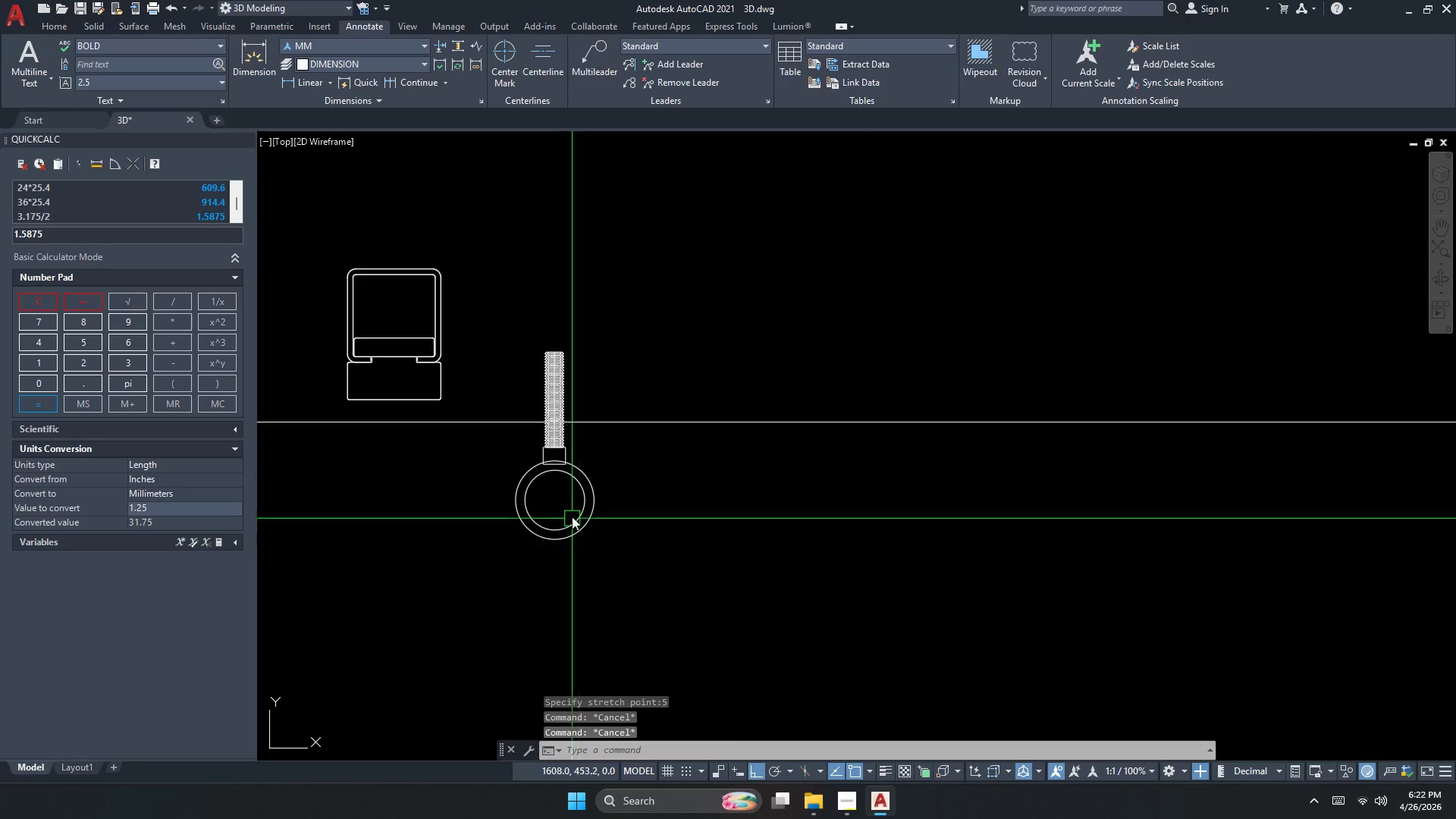 
scroll: coordinate [580, 513], scroll_direction: down, amount: 4.0
 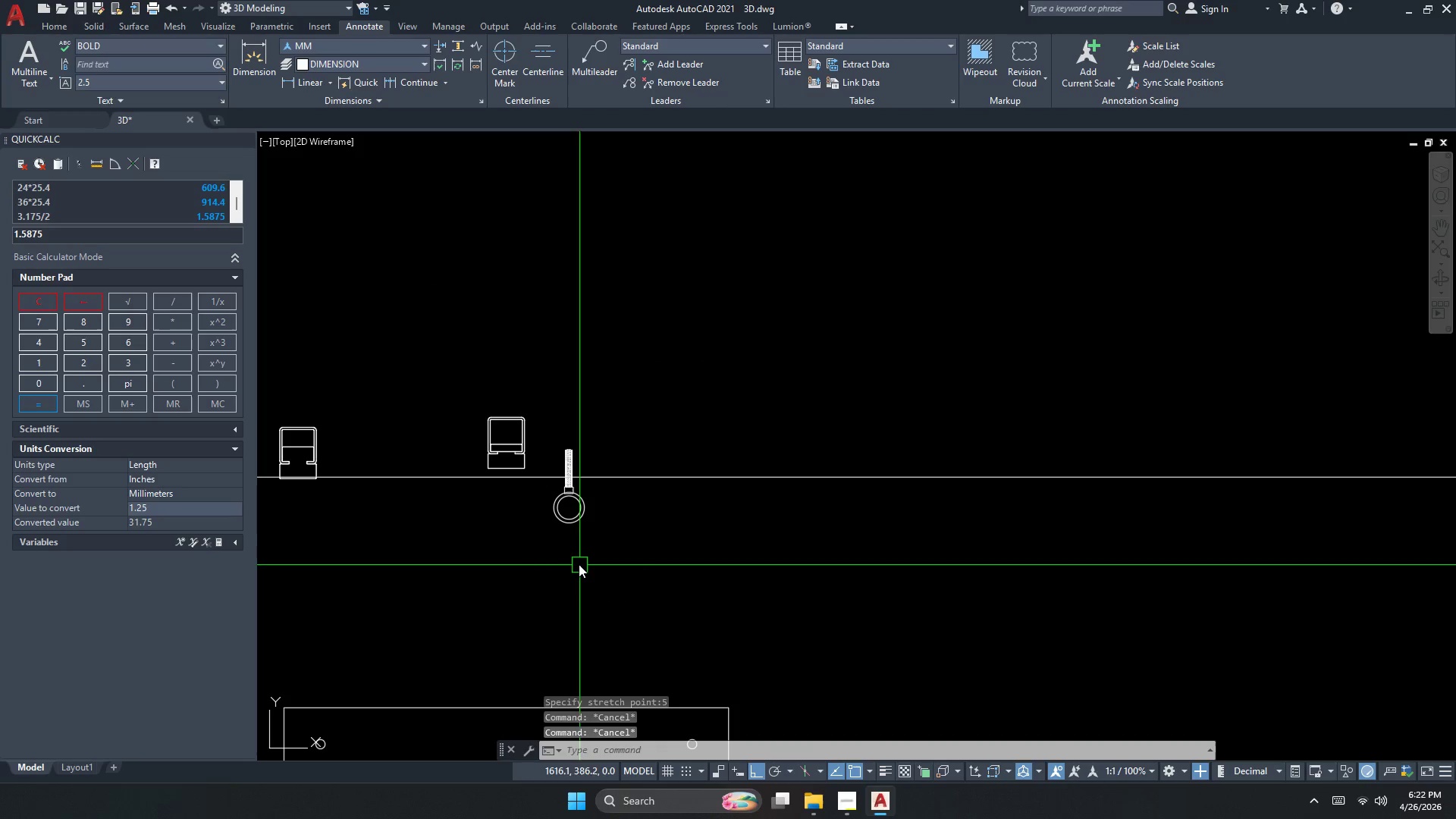 
left_click_drag(start_coordinate=[642, 482], to_coordinate=[639, 482])
 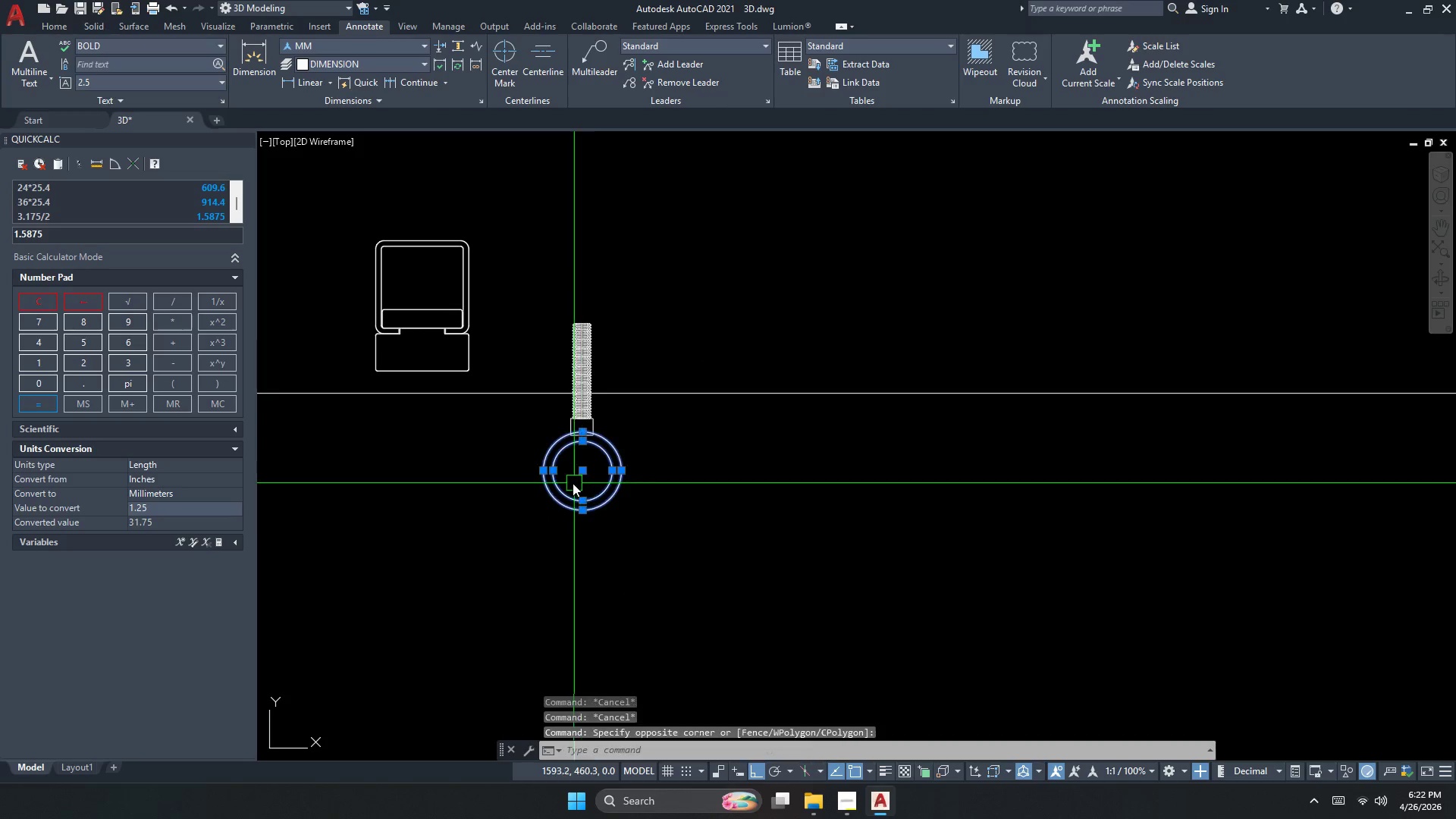 
scroll: coordinate [558, 528], scroll_direction: up, amount: 2.0
 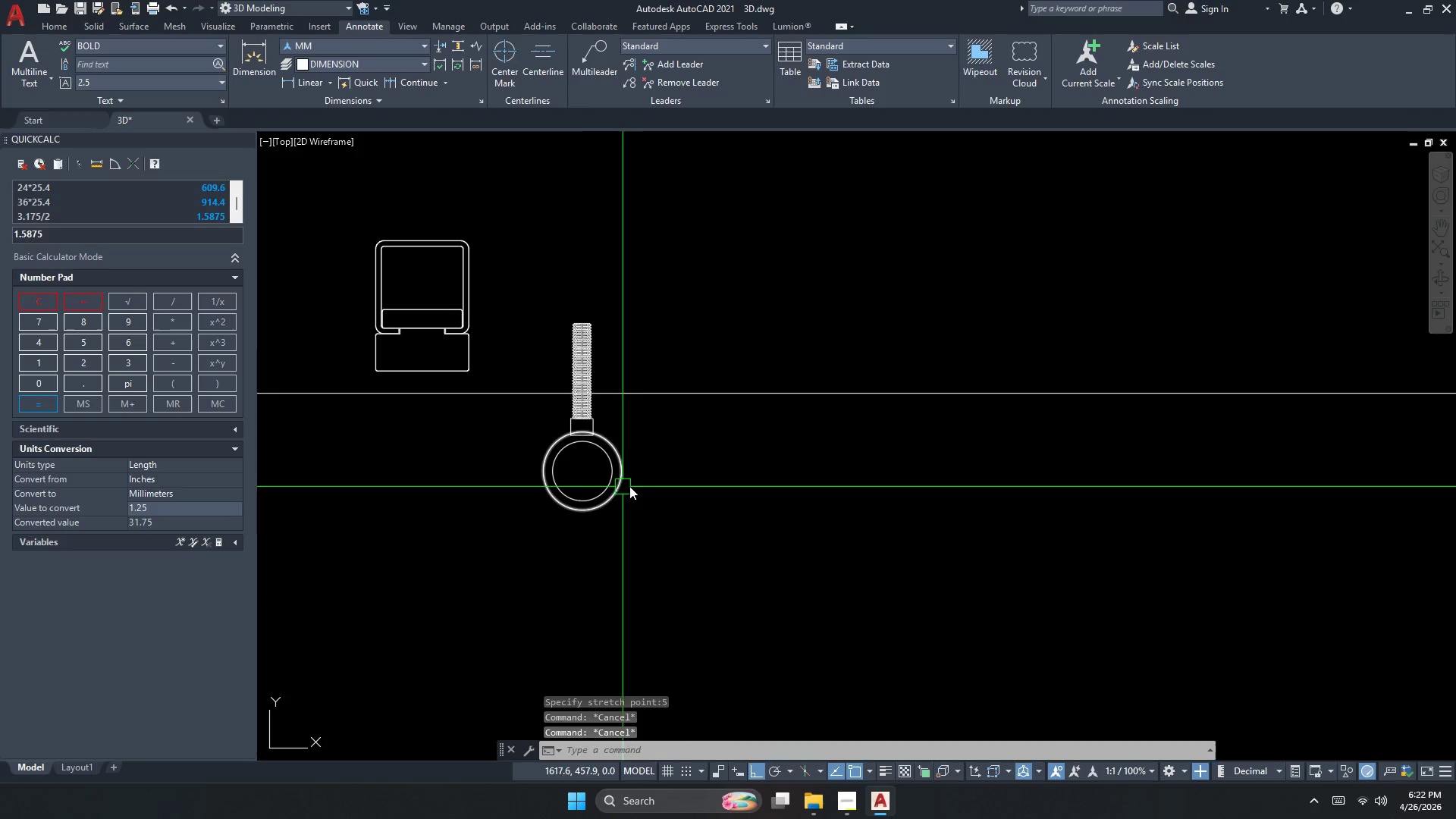 
left_click_drag(start_coordinate=[576, 483], to_coordinate=[572, 484])
 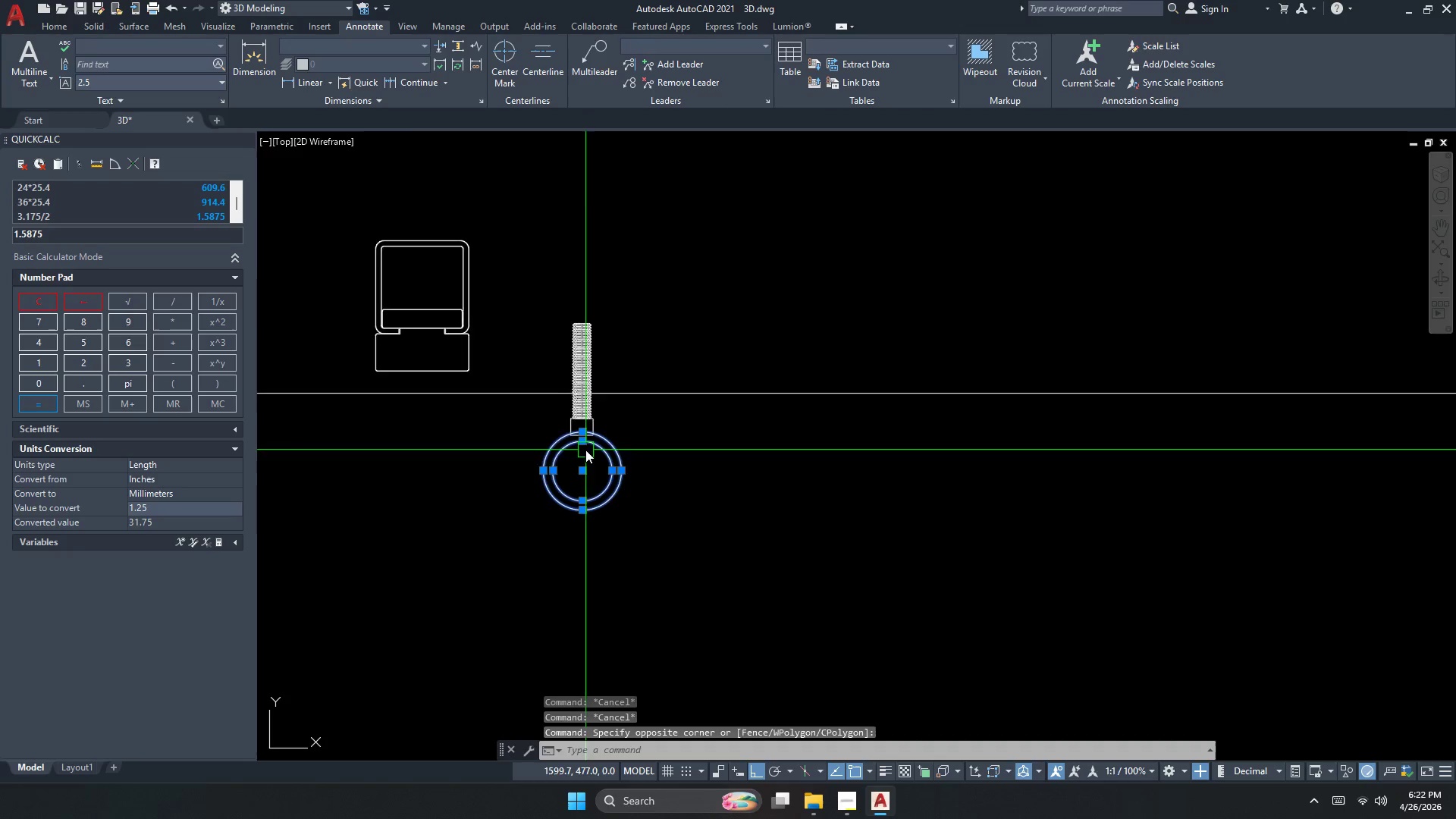 
key(Escape)
 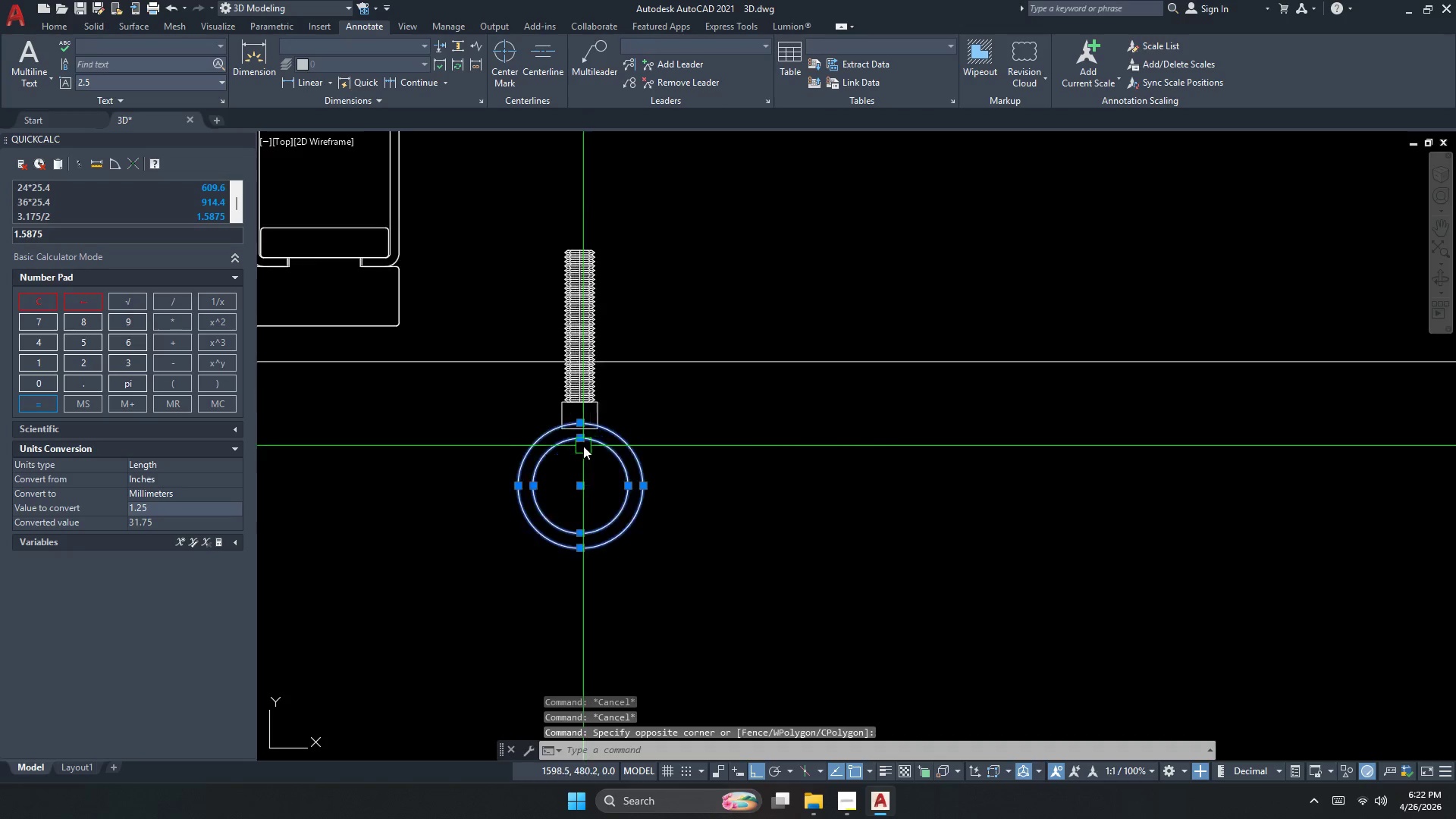 
key(Escape)
 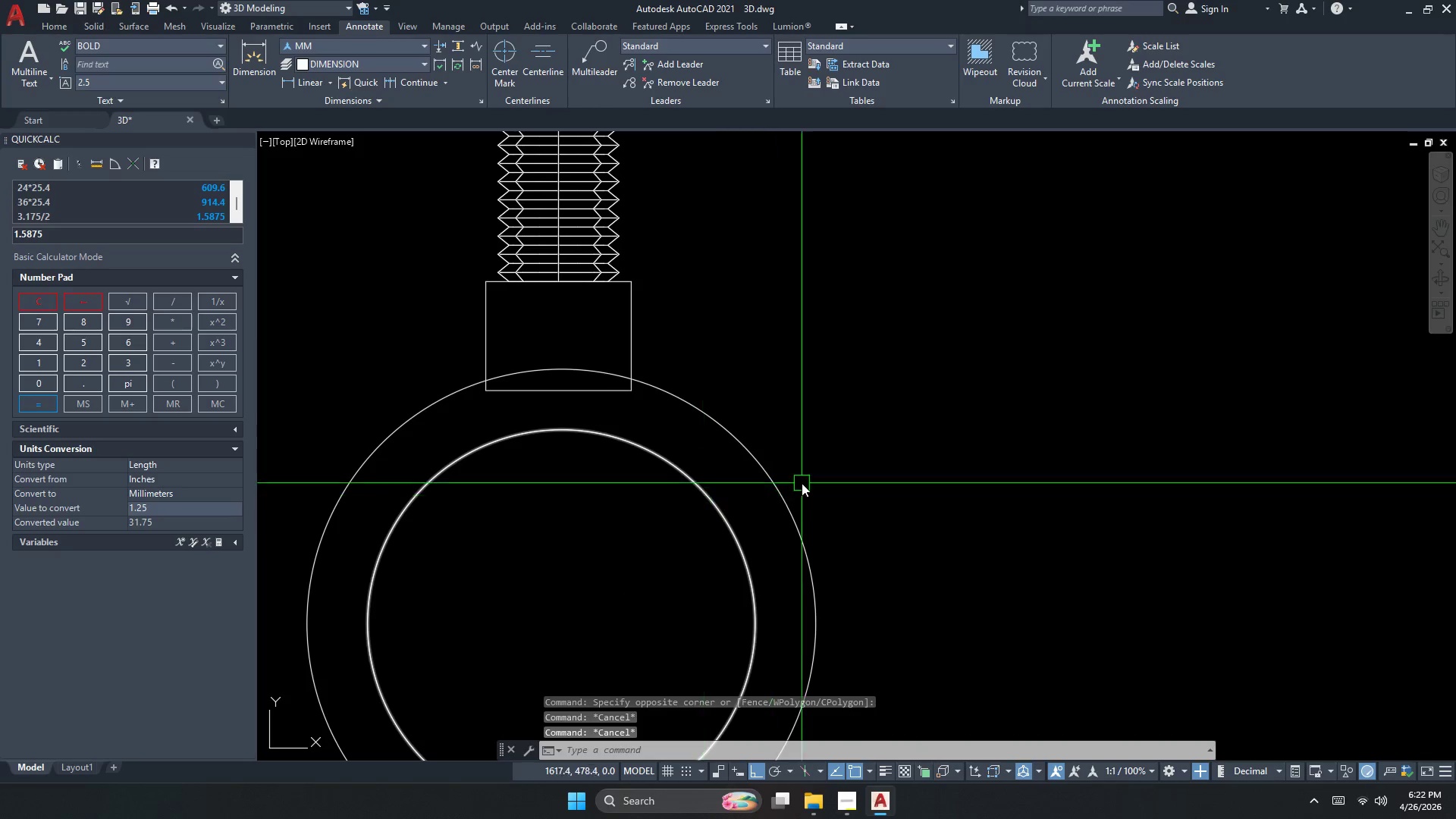 
scroll: coordinate [587, 435], scroll_direction: up, amount: 4.0
 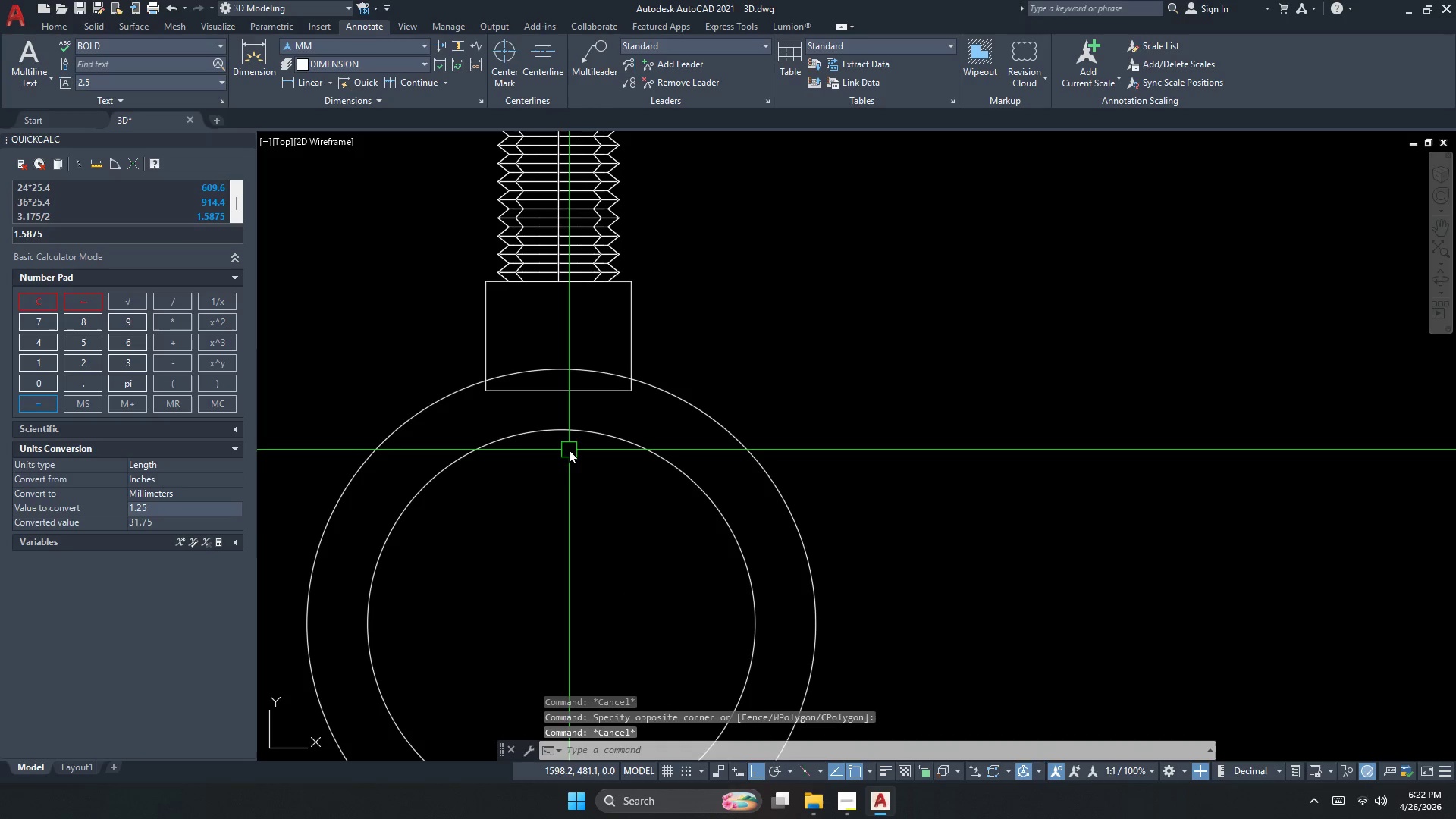 
left_click_drag(start_coordinate=[781, 406], to_coordinate=[728, 472])
 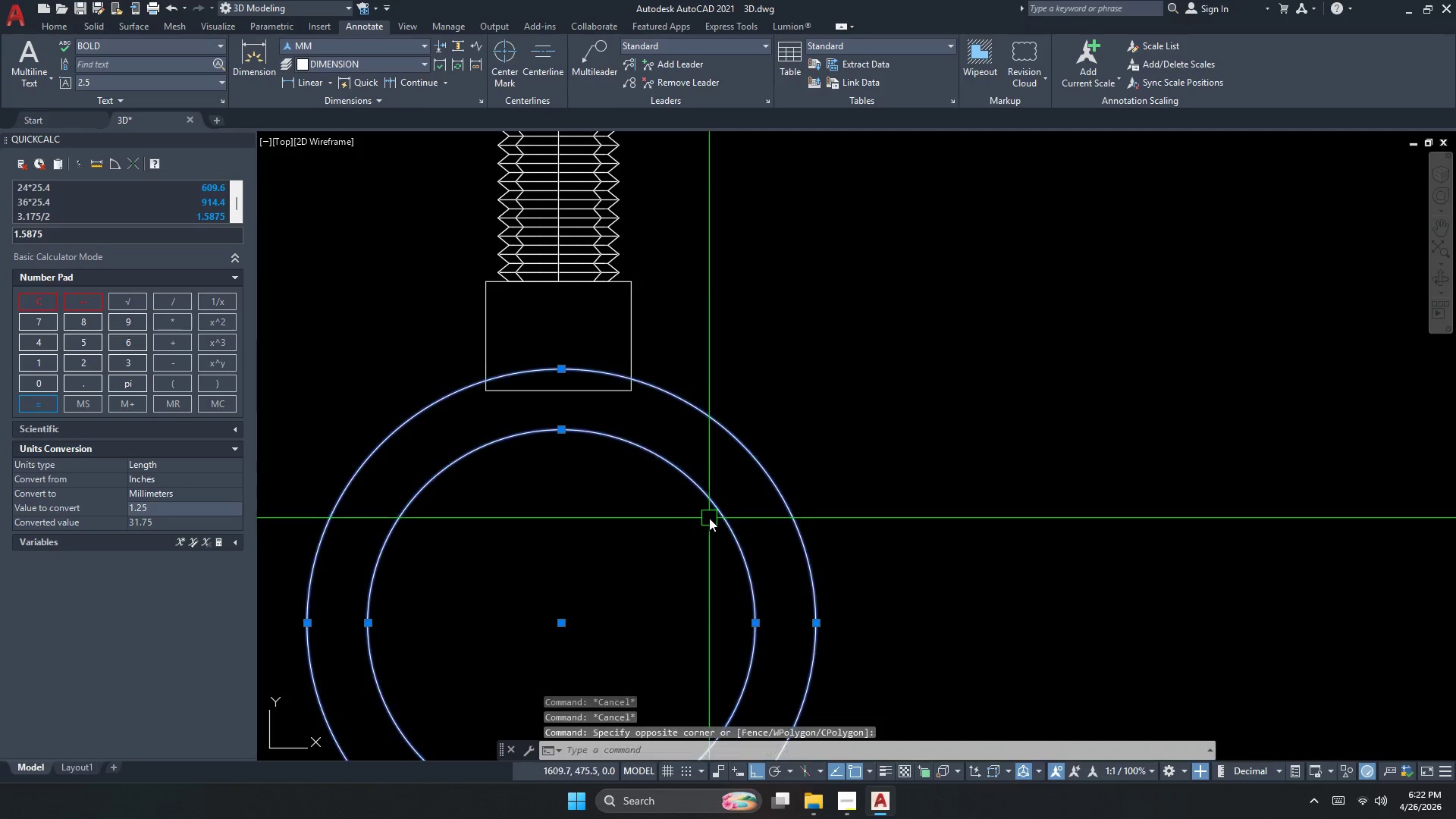 
key(M)
 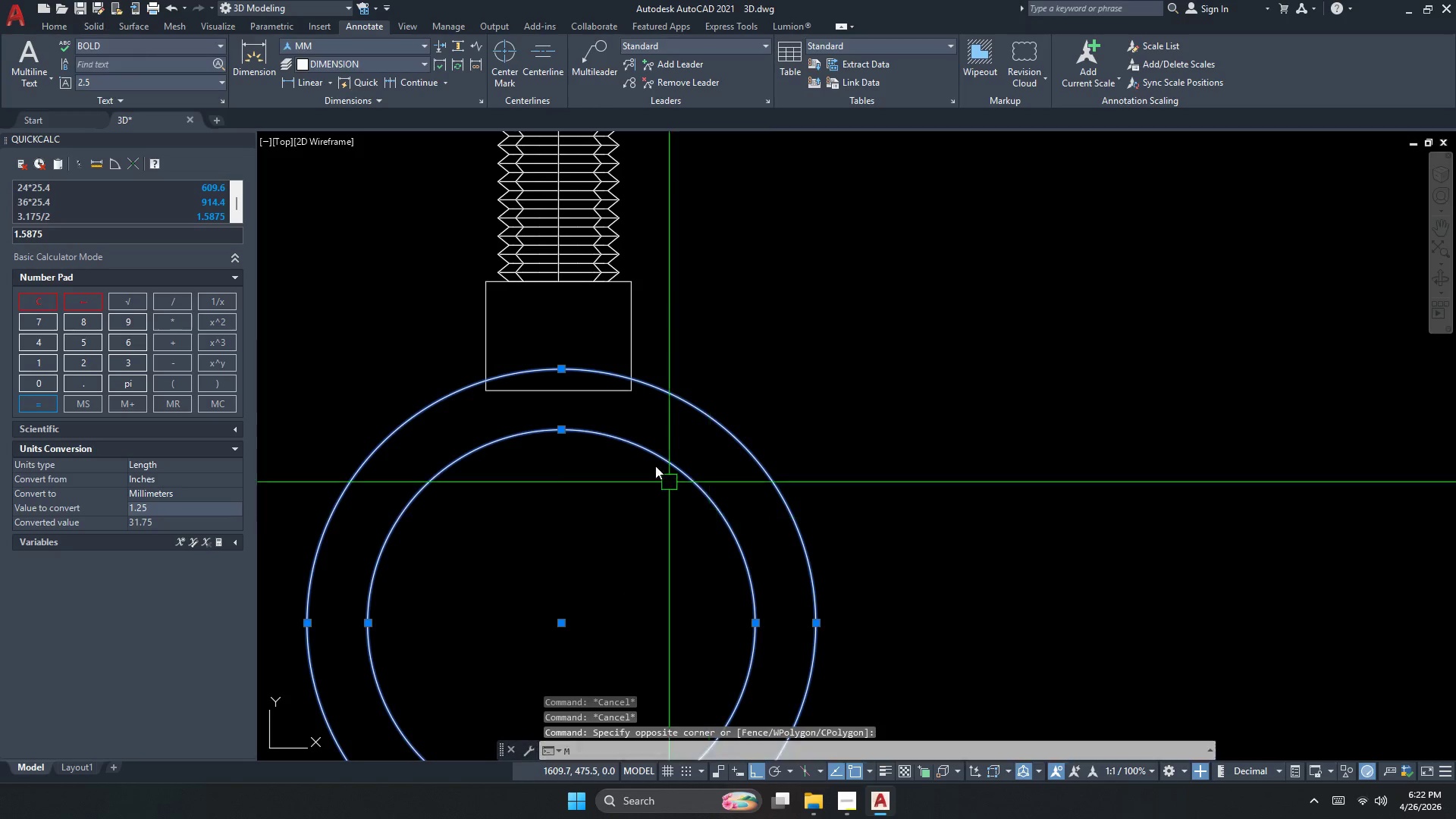 
key(Space)
 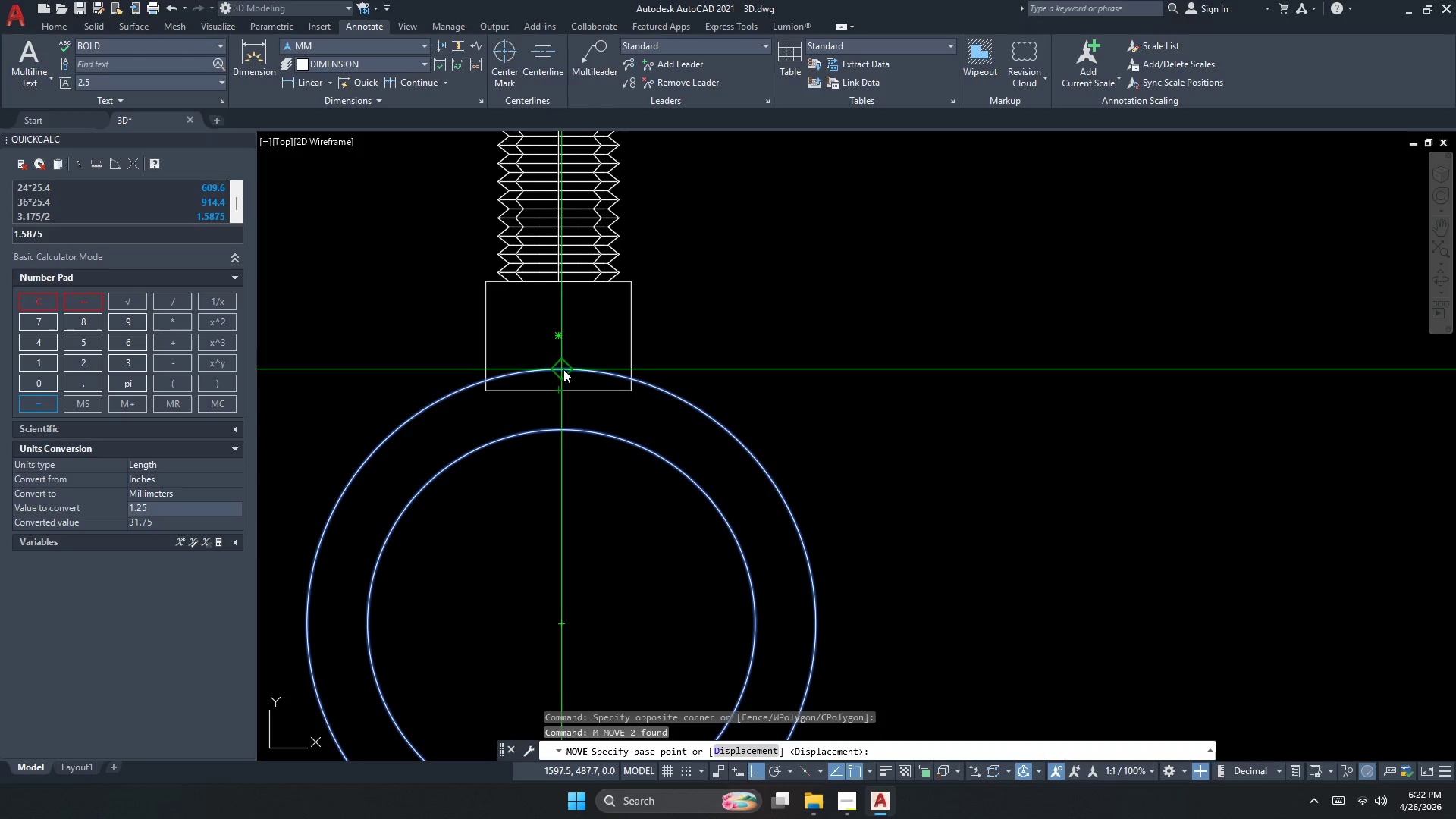 
left_click([563, 369])
 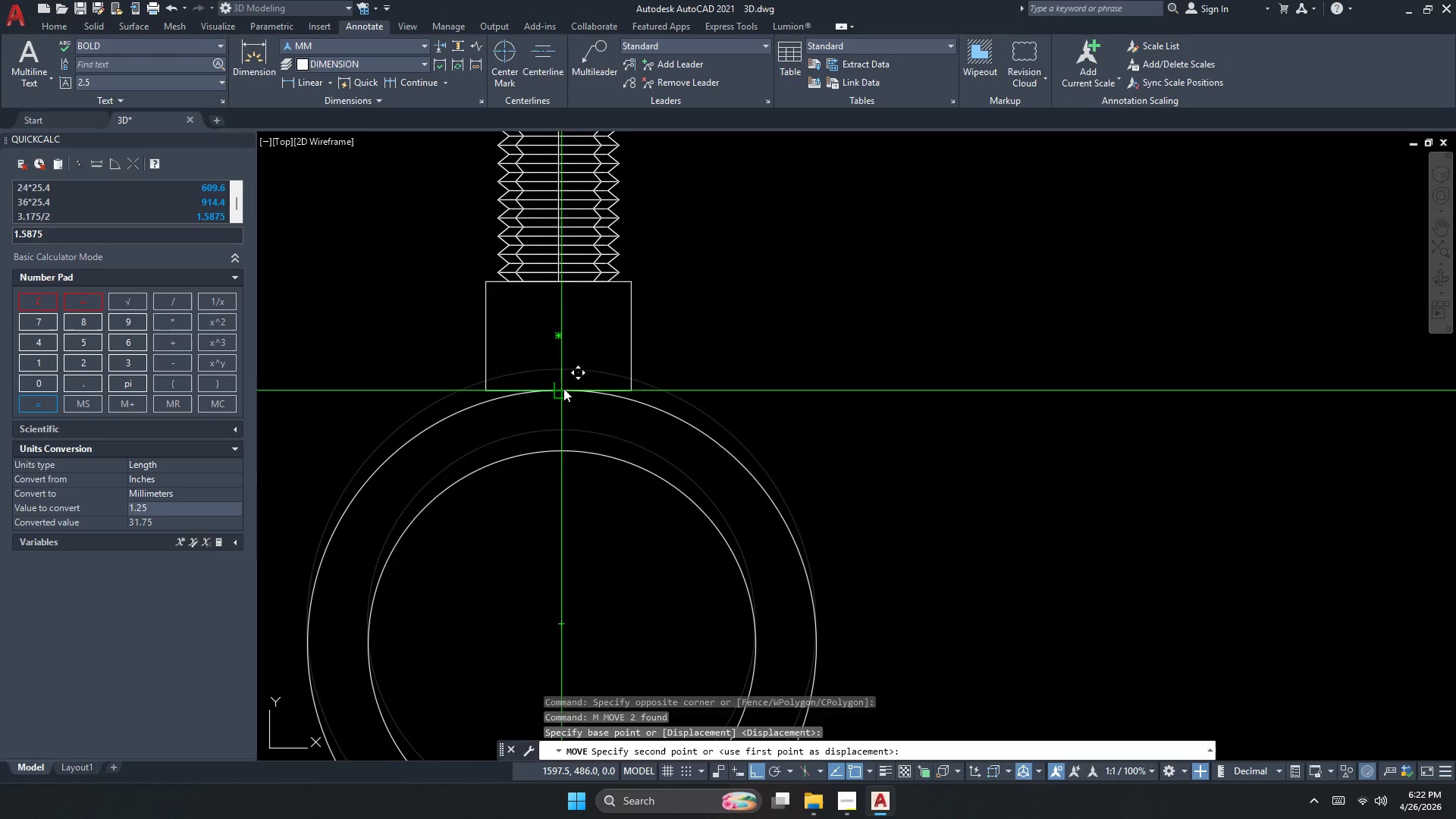 
key(Escape)
 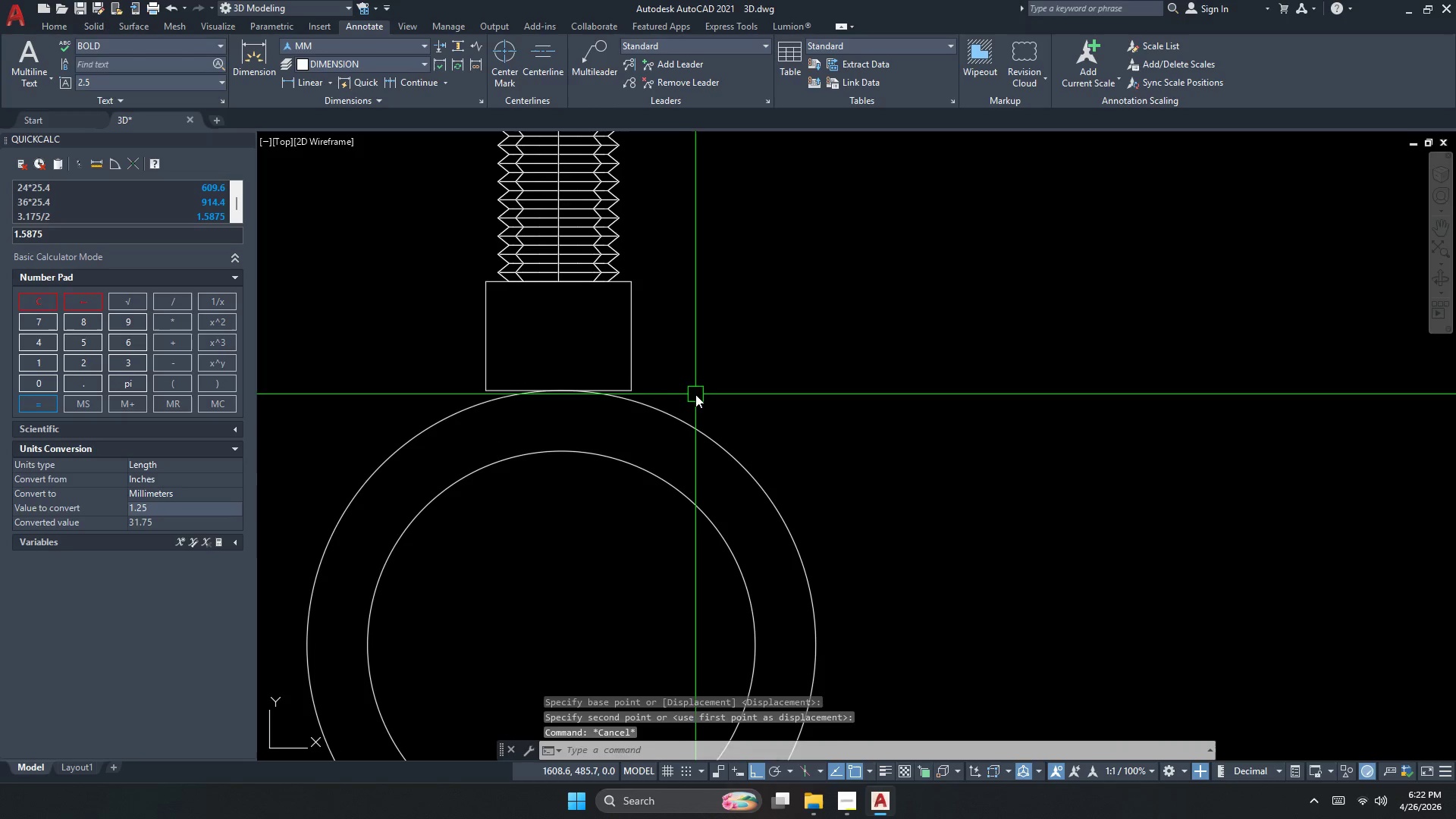 
left_click_drag(start_coordinate=[698, 400], to_coordinate=[694, 416])
 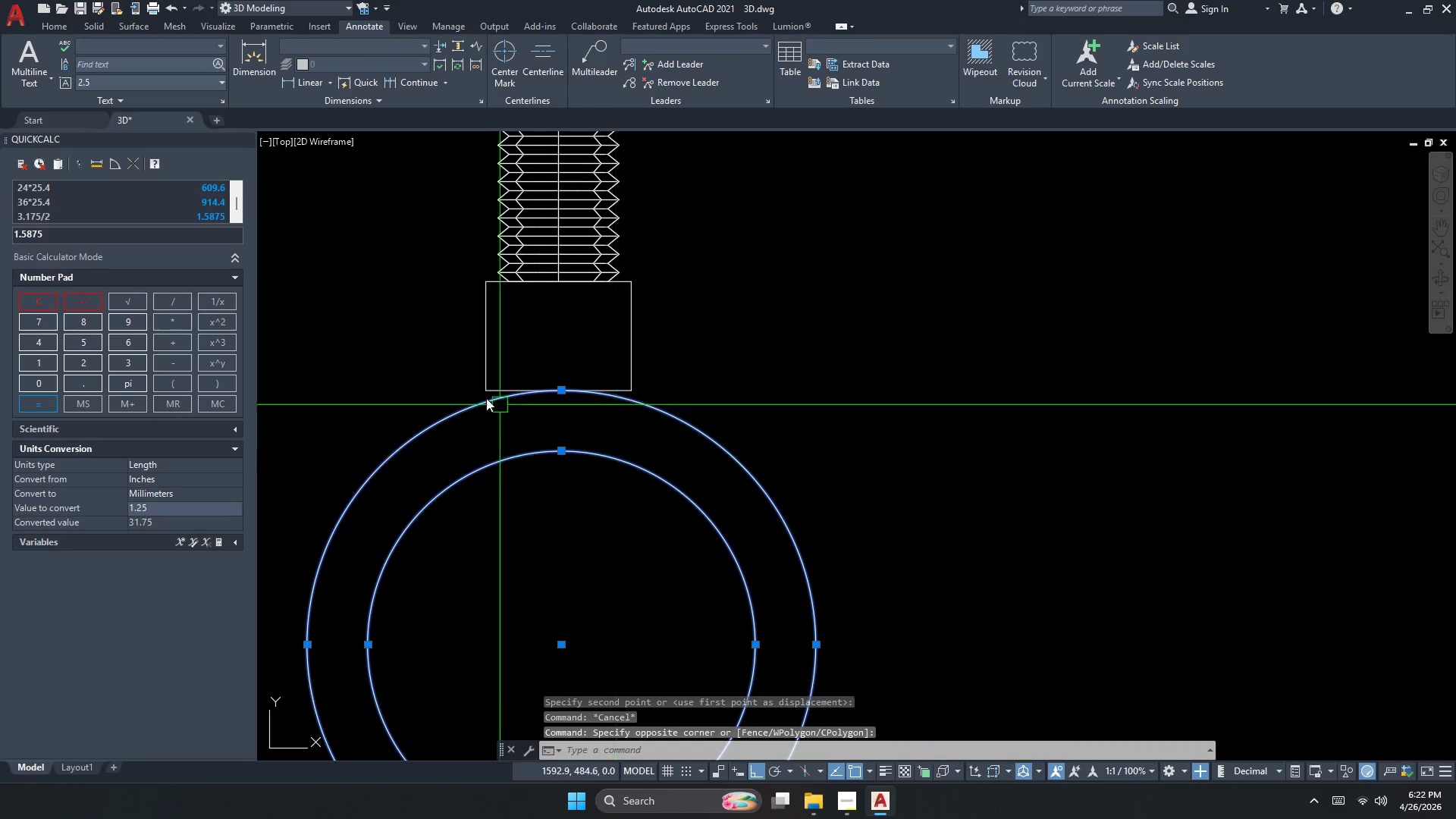 
key(M)
 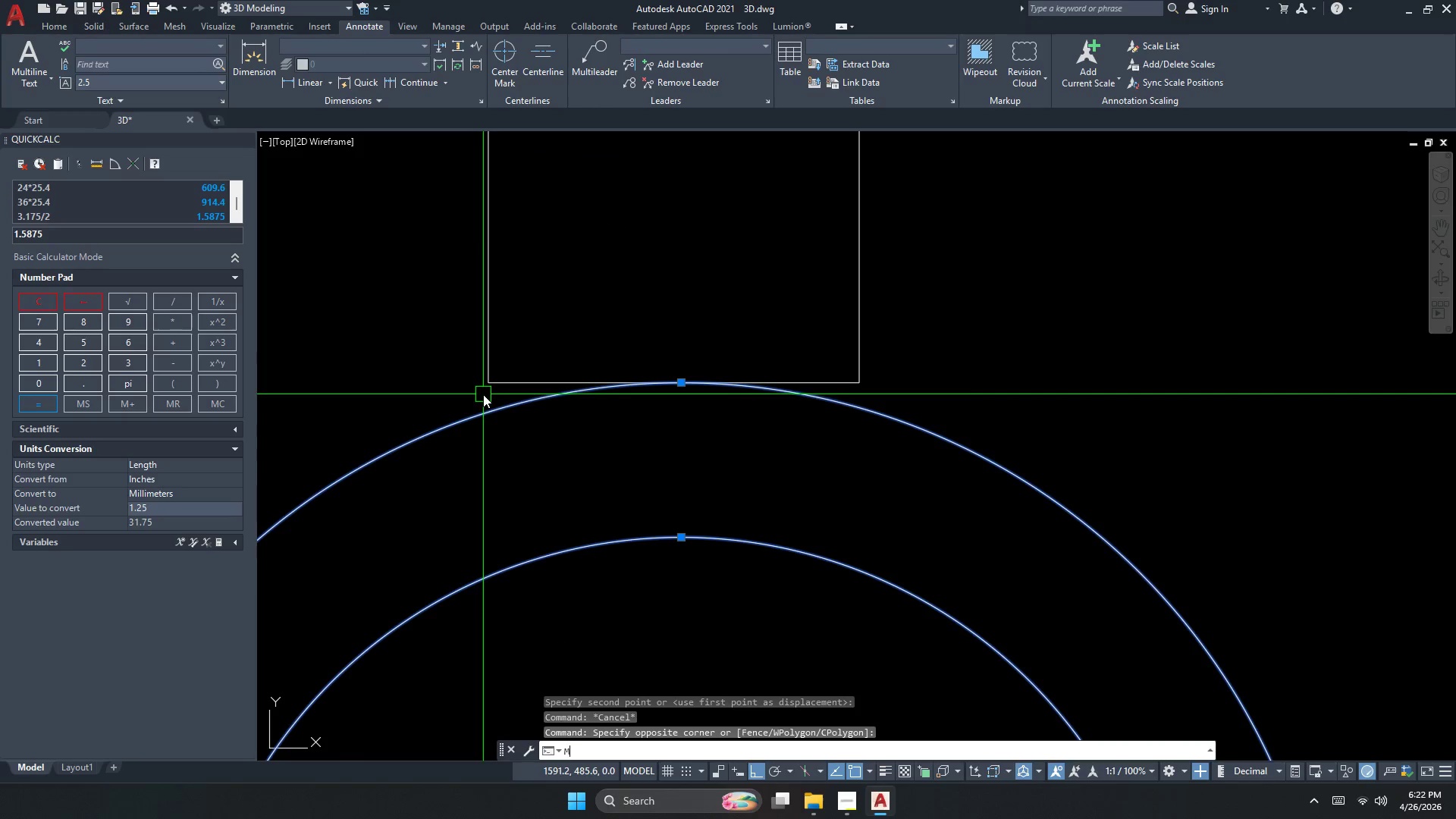 
key(Space)
 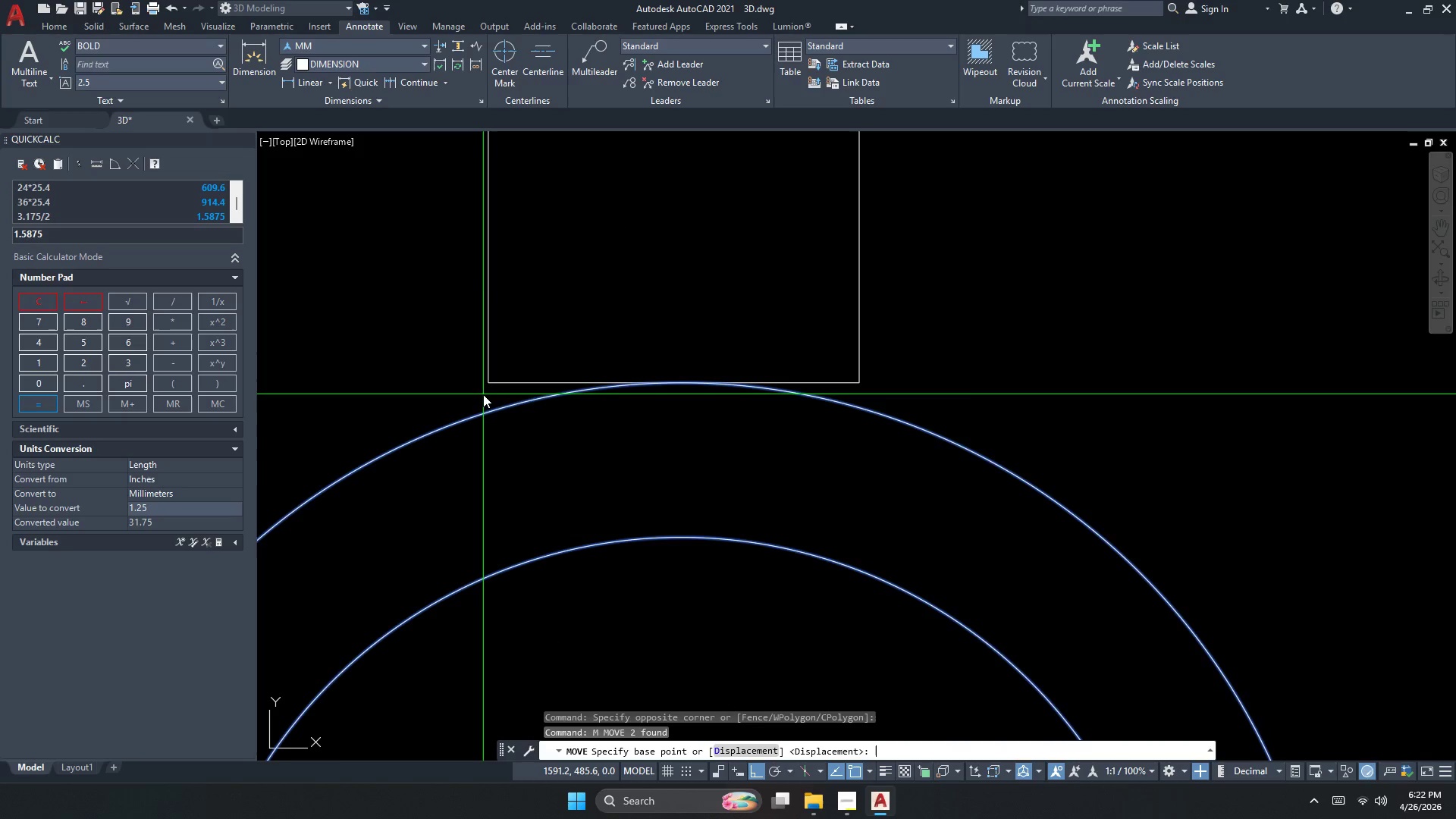 
scroll: coordinate [483, 394], scroll_direction: up, amount: 2.0
 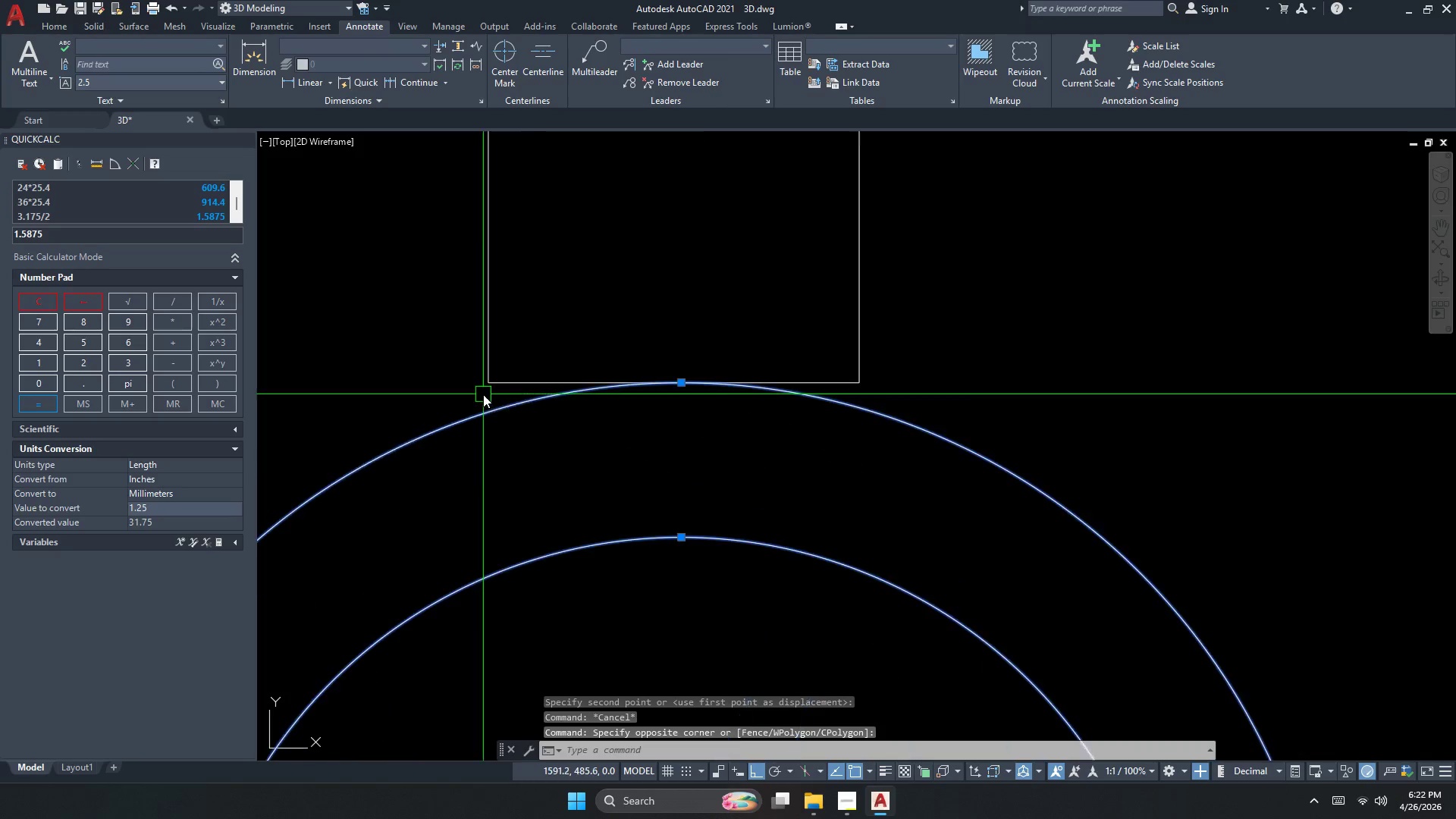 
key(Escape)
 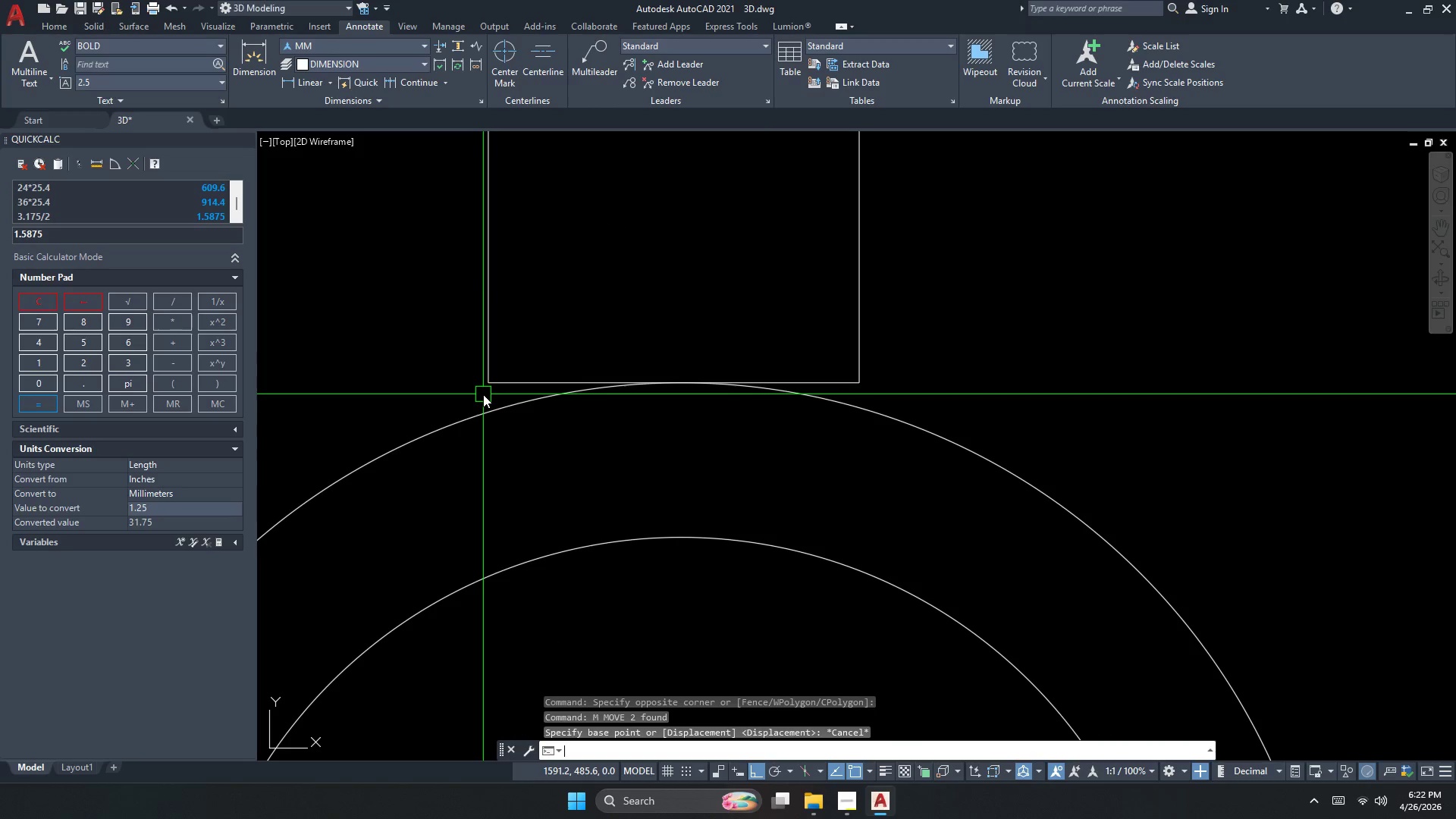 
key(Escape)
 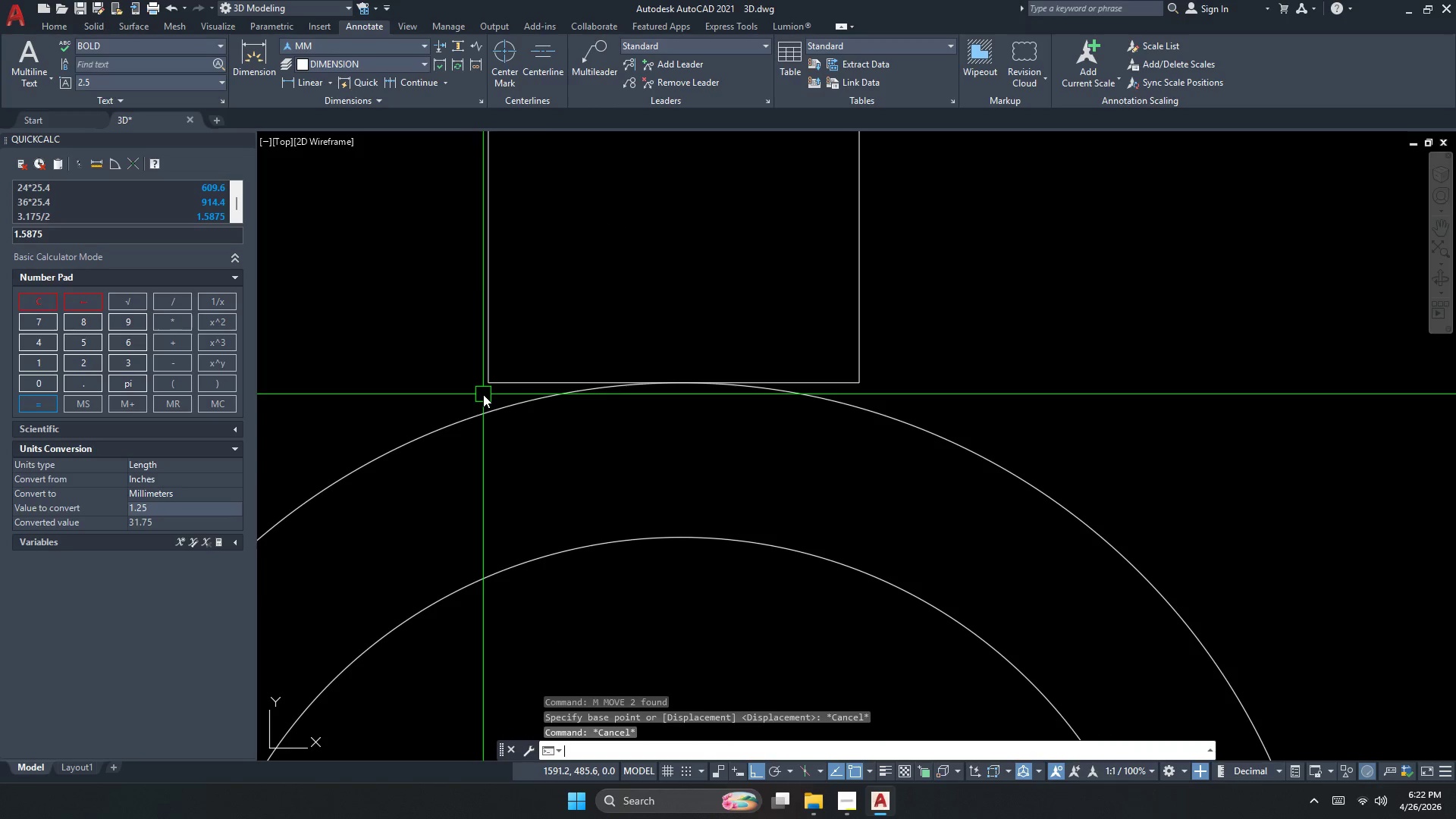 
key(Escape)
 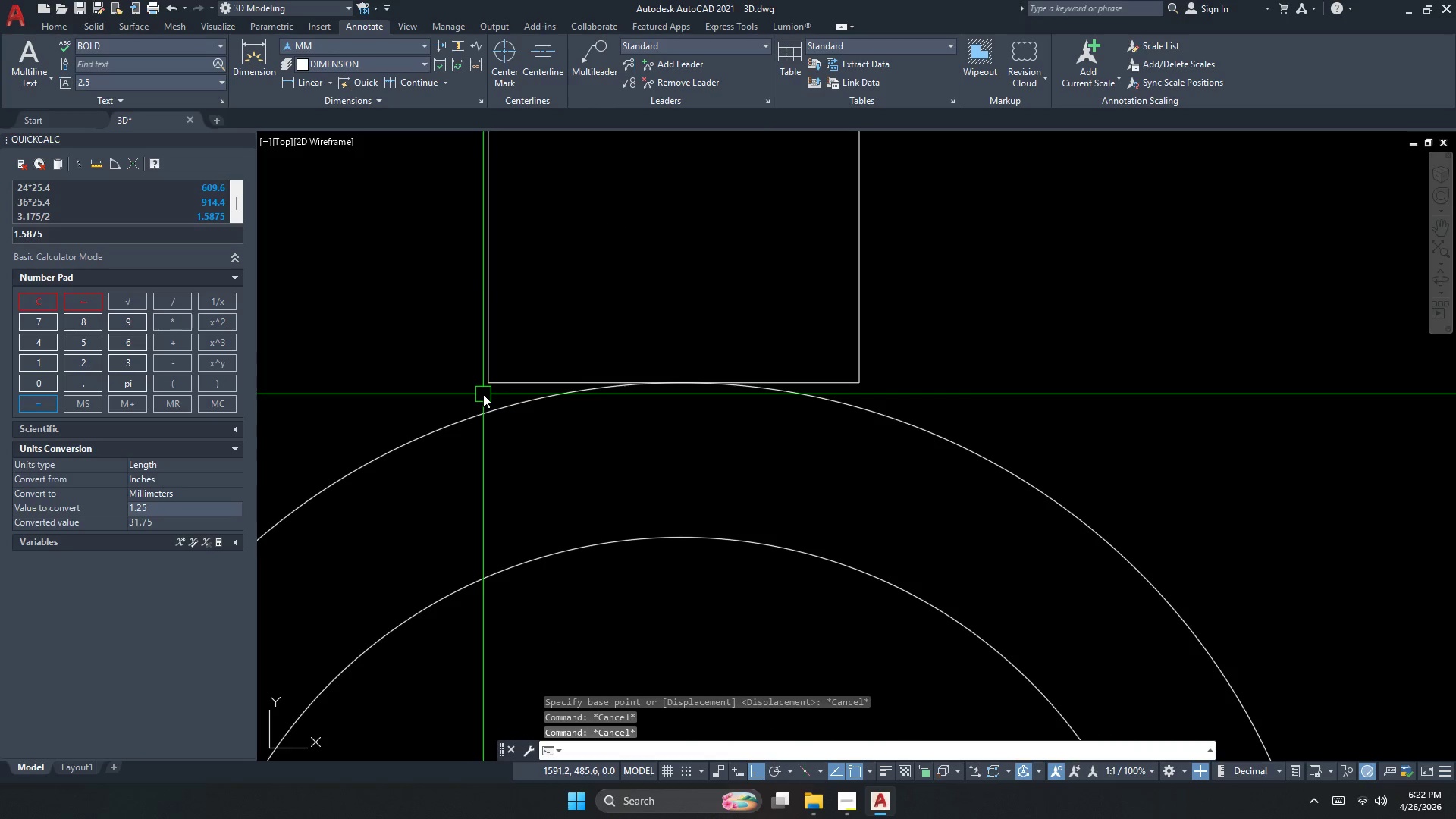 
key(Escape)
 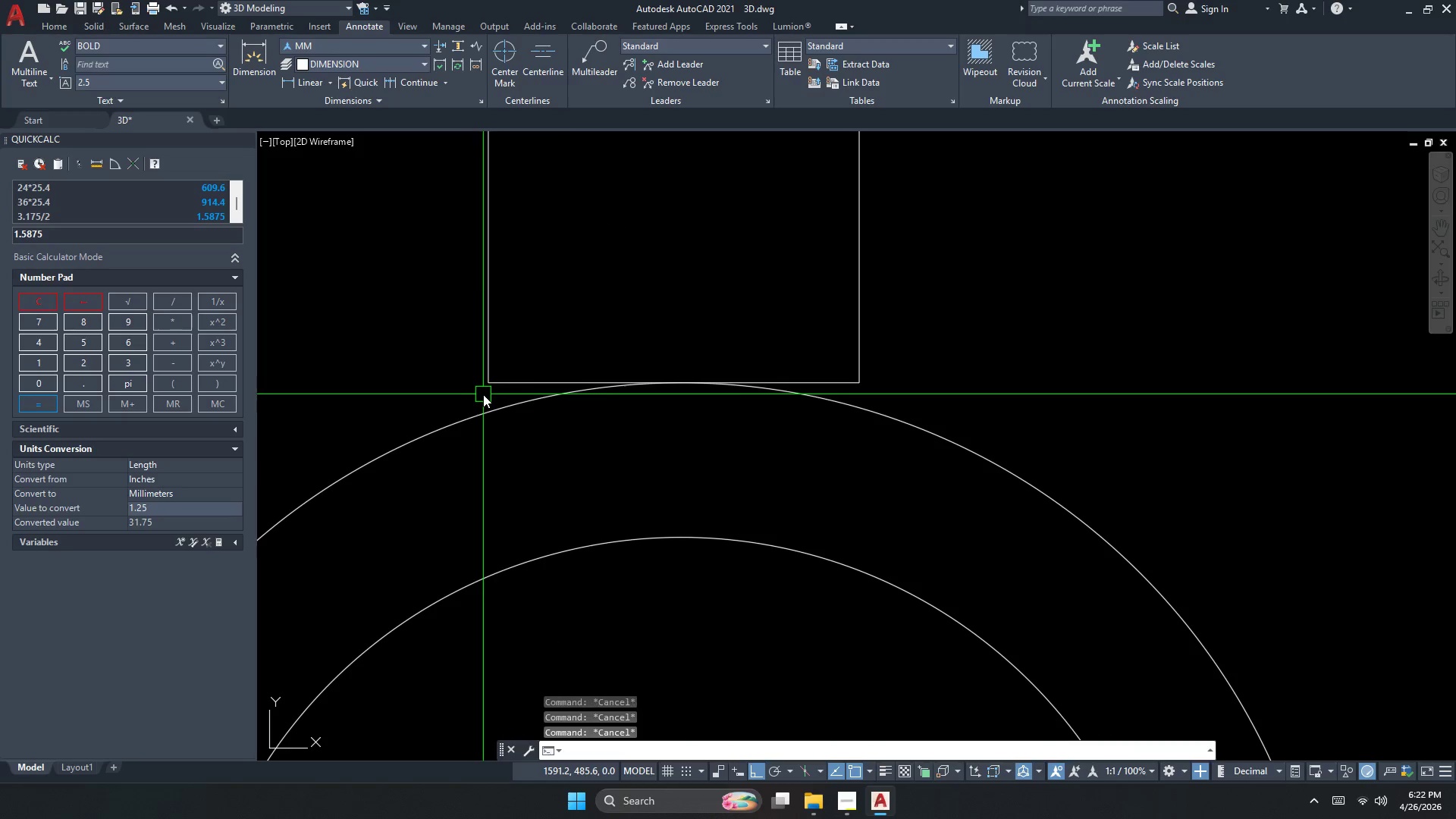 
key(Escape)
key(Escape)
type(xl v )
 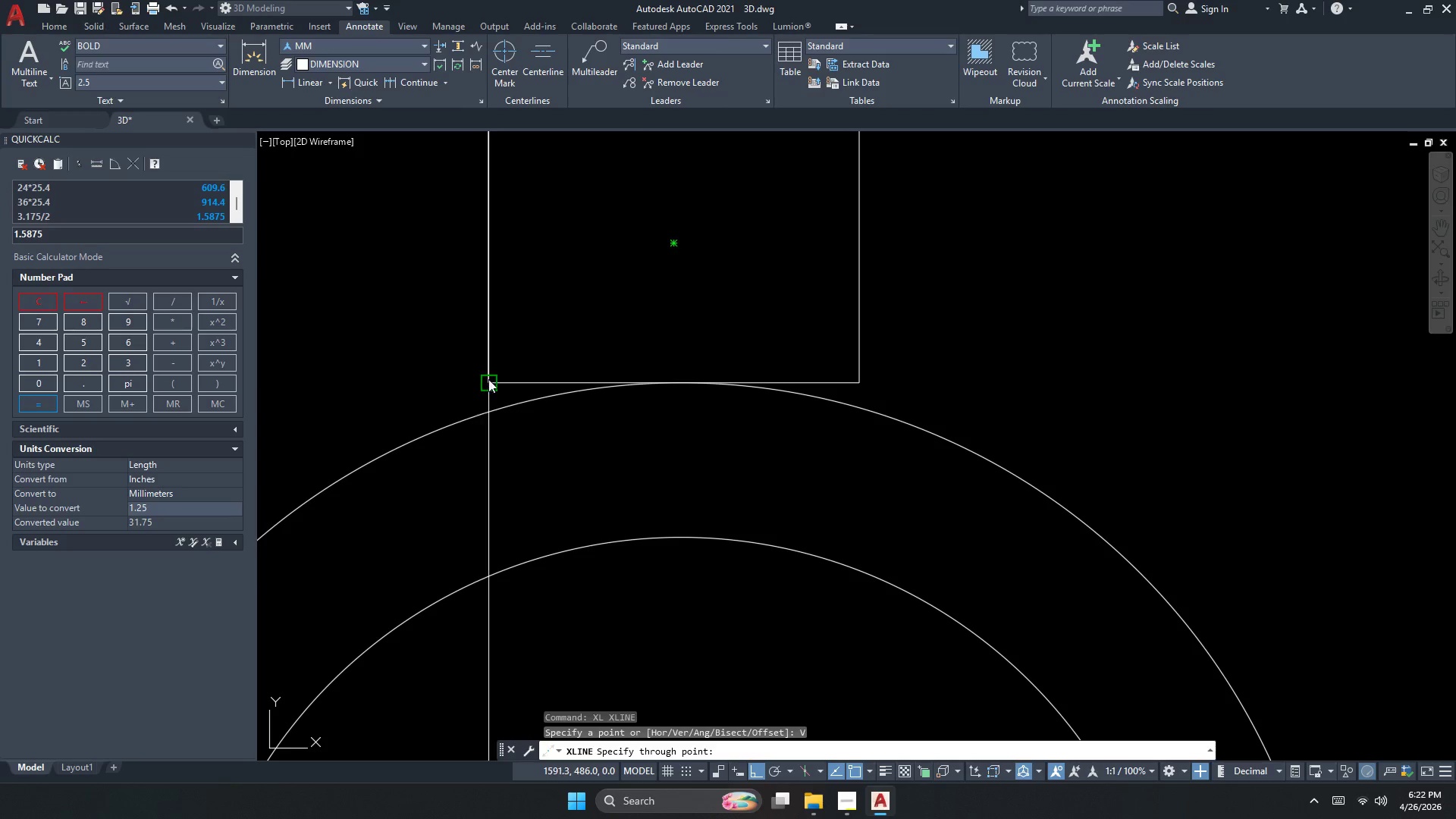 
left_click_drag(start_coordinate=[491, 378], to_coordinate=[491, 381])
 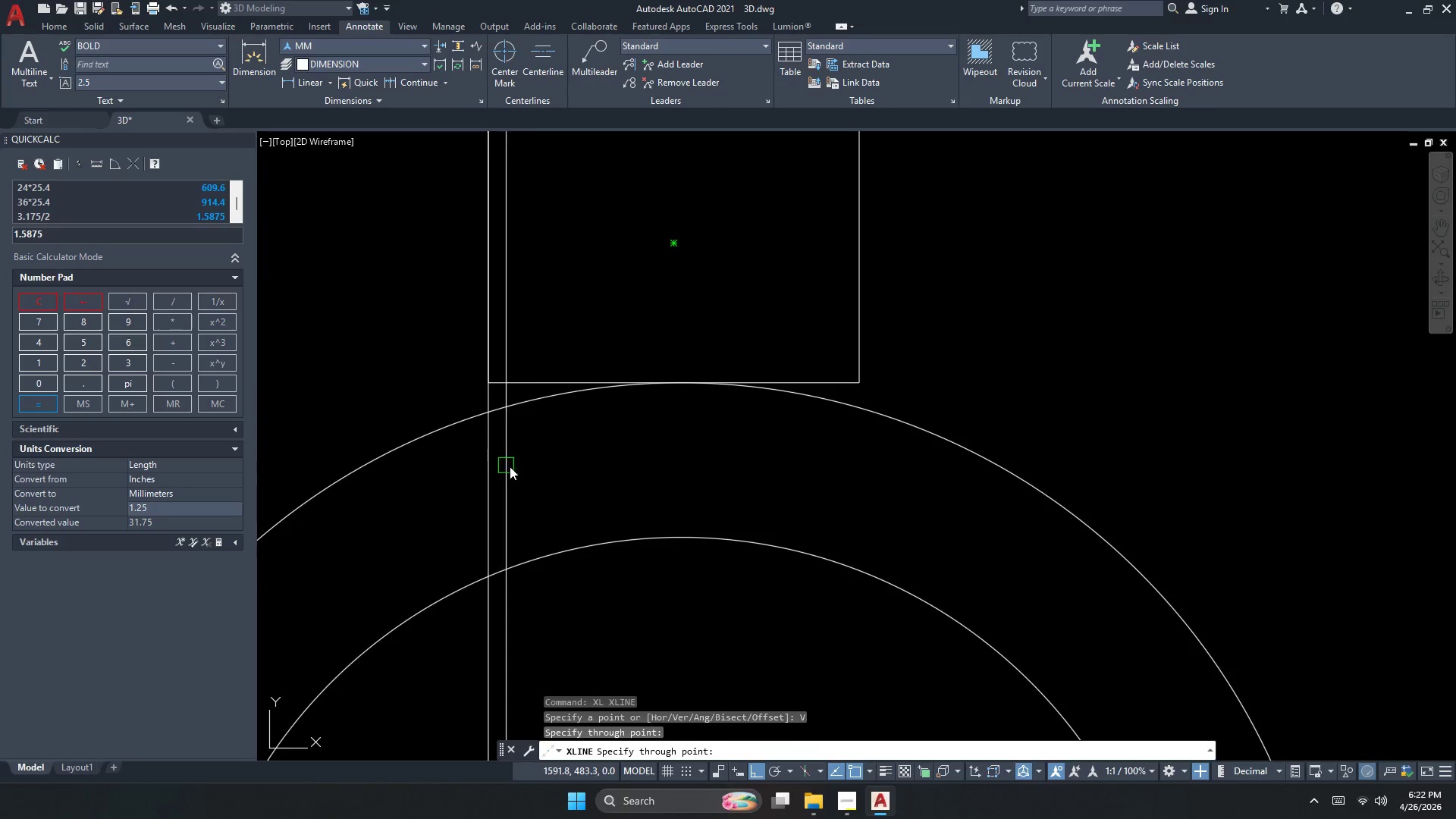 
key(Escape)
 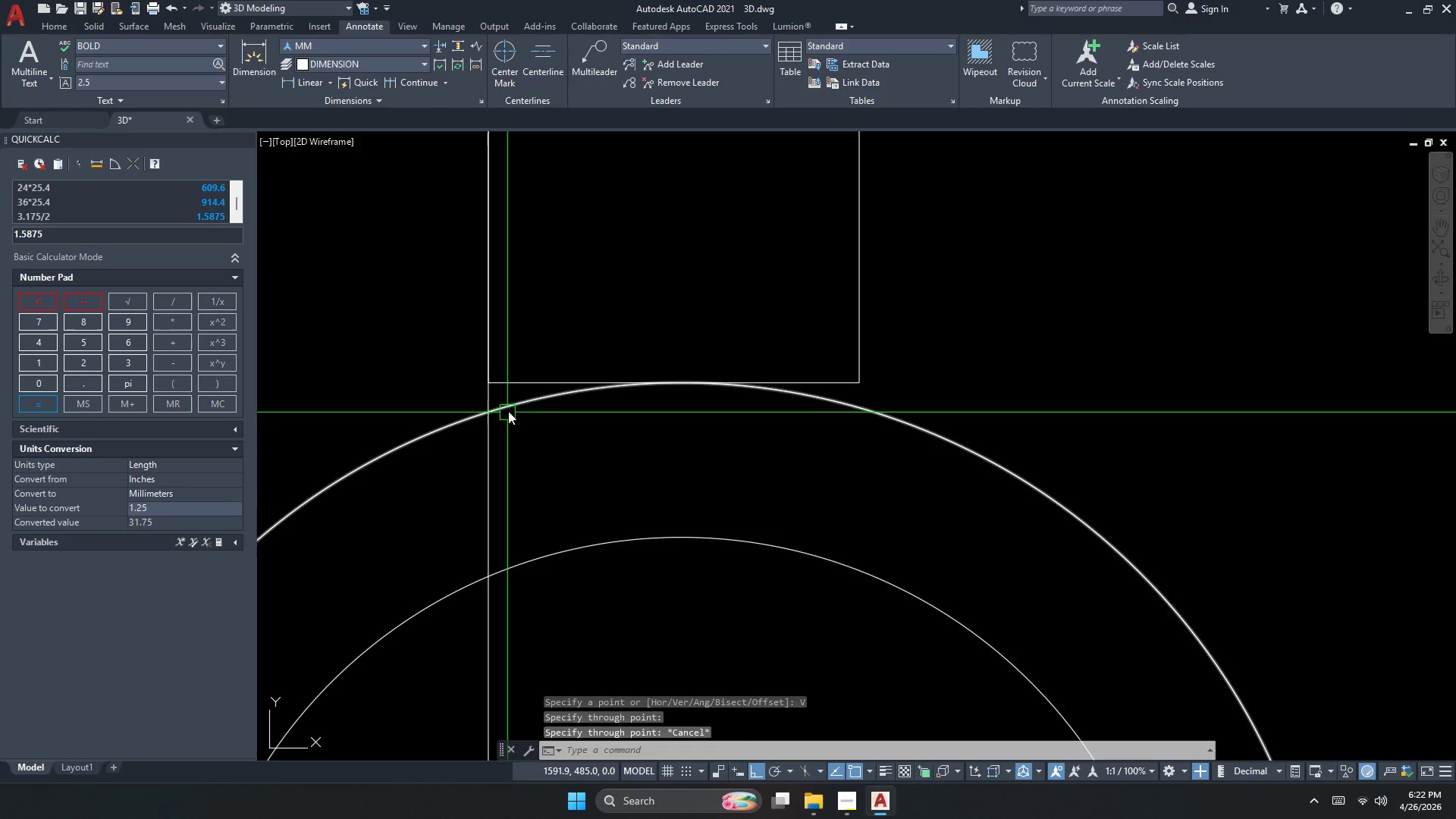 
left_click([516, 399])
 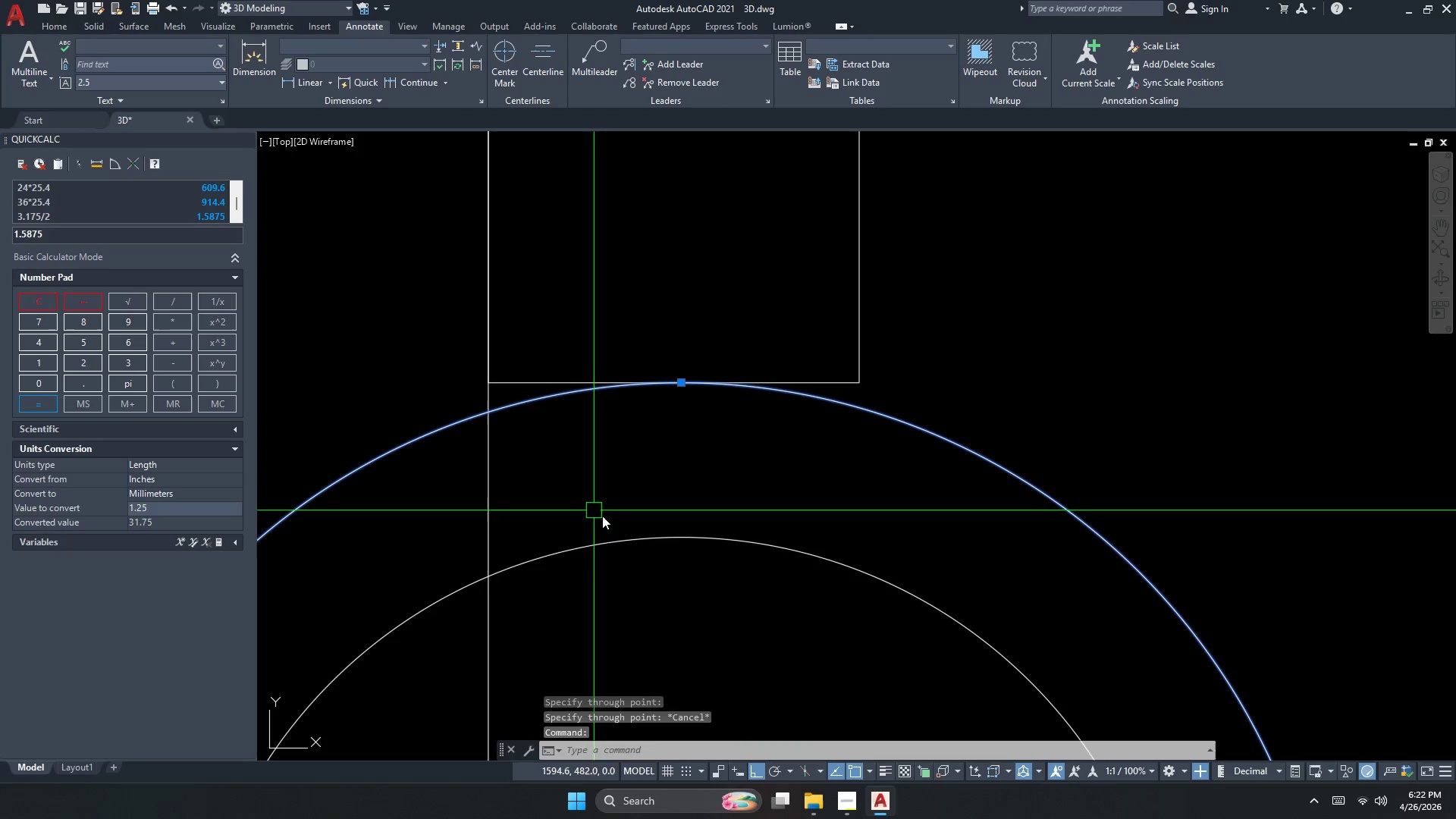 
left_click_drag(start_coordinate=[620, 557], to_coordinate=[610, 566])
 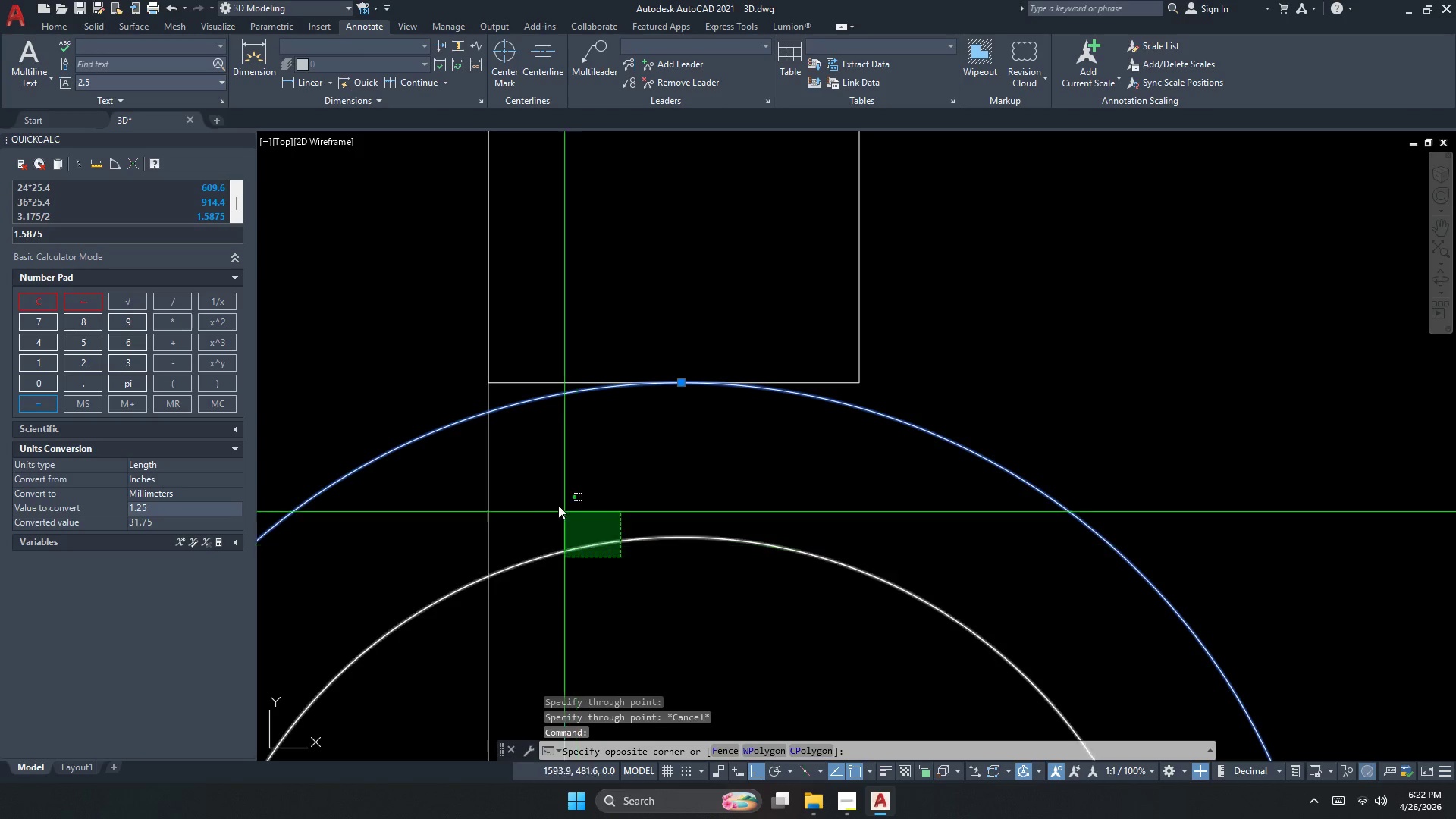 
left_click_drag(start_coordinate=[557, 502], to_coordinate=[557, 498])
 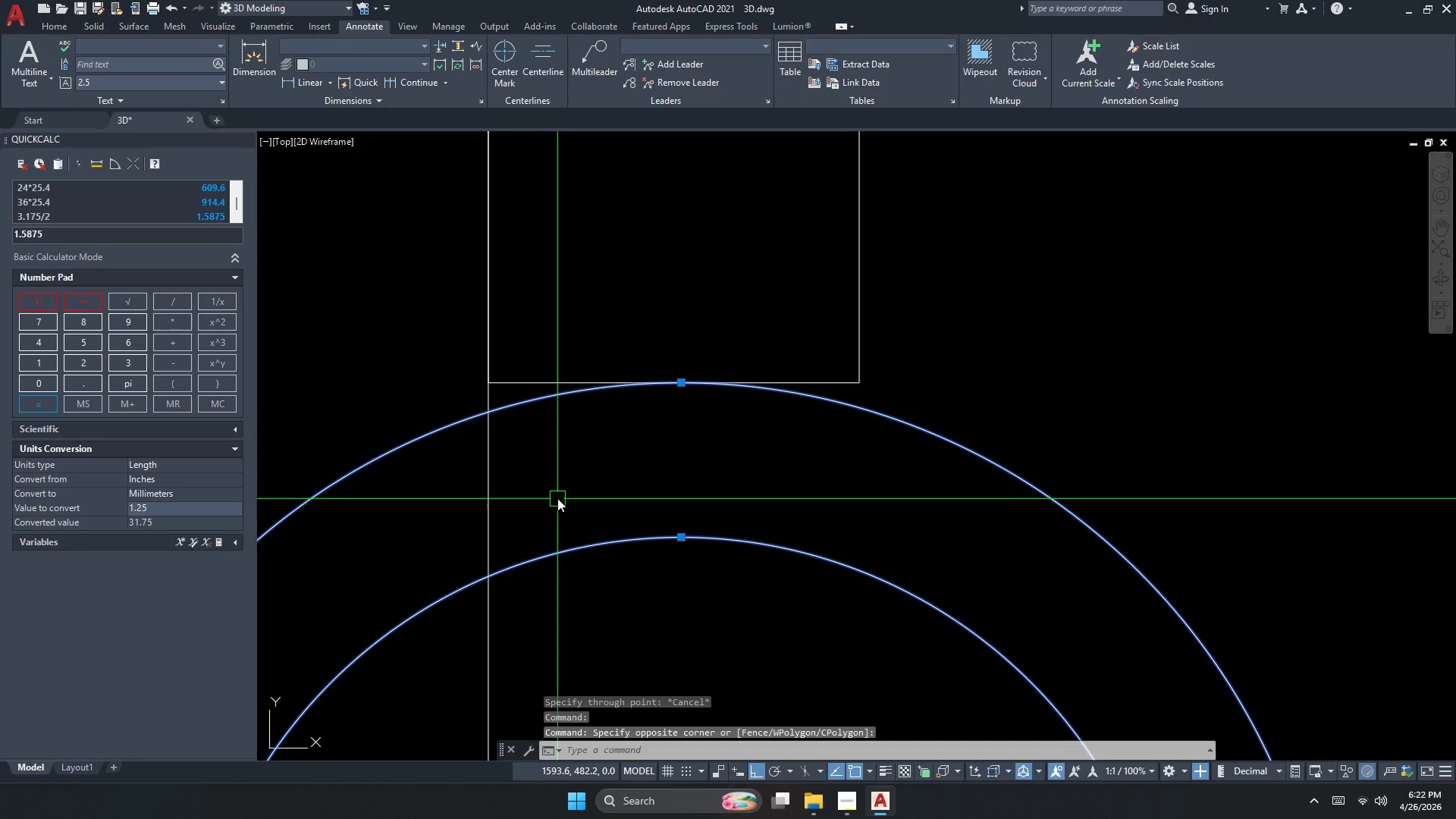 
key(M)
 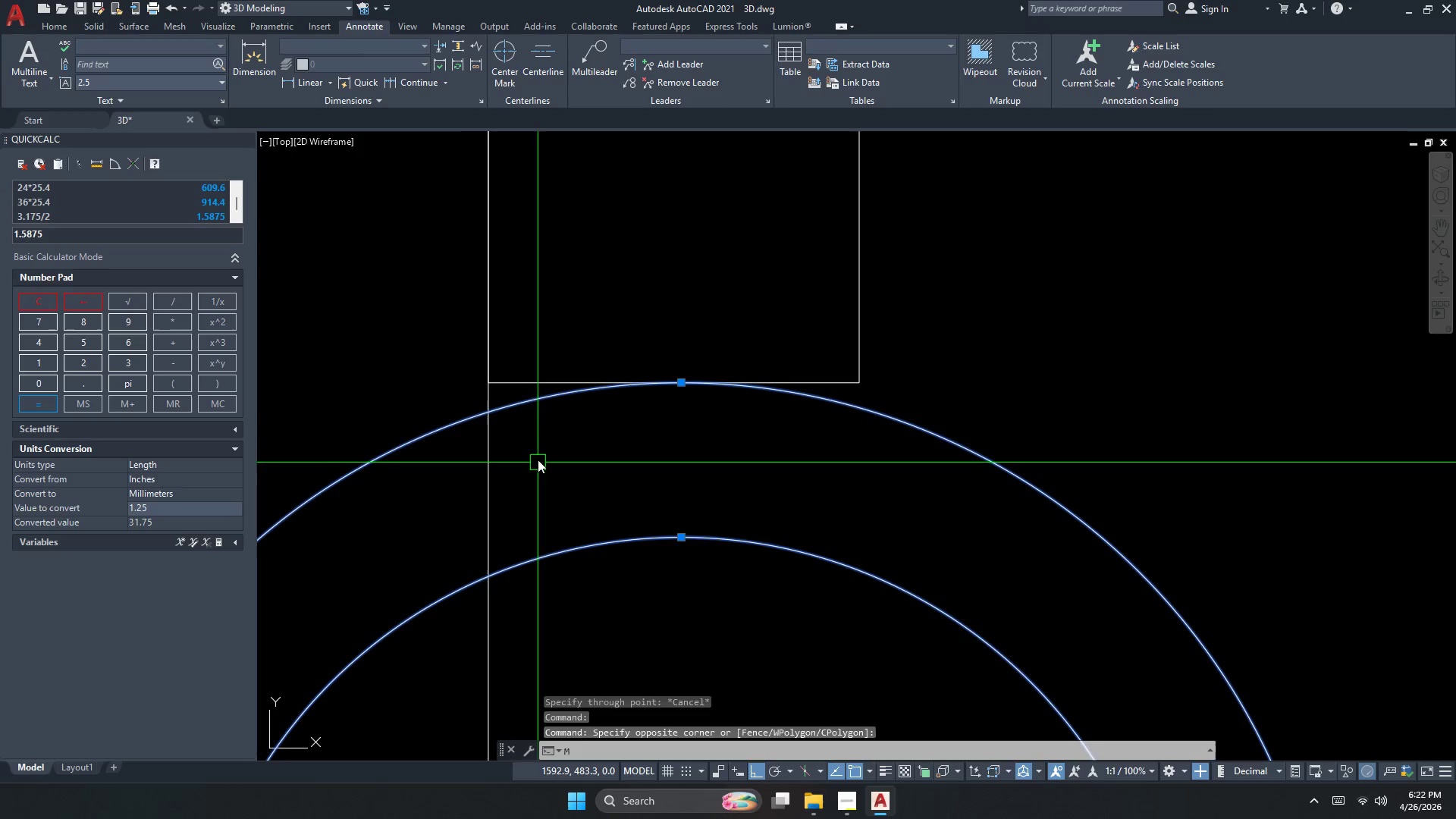 
key(Space)
 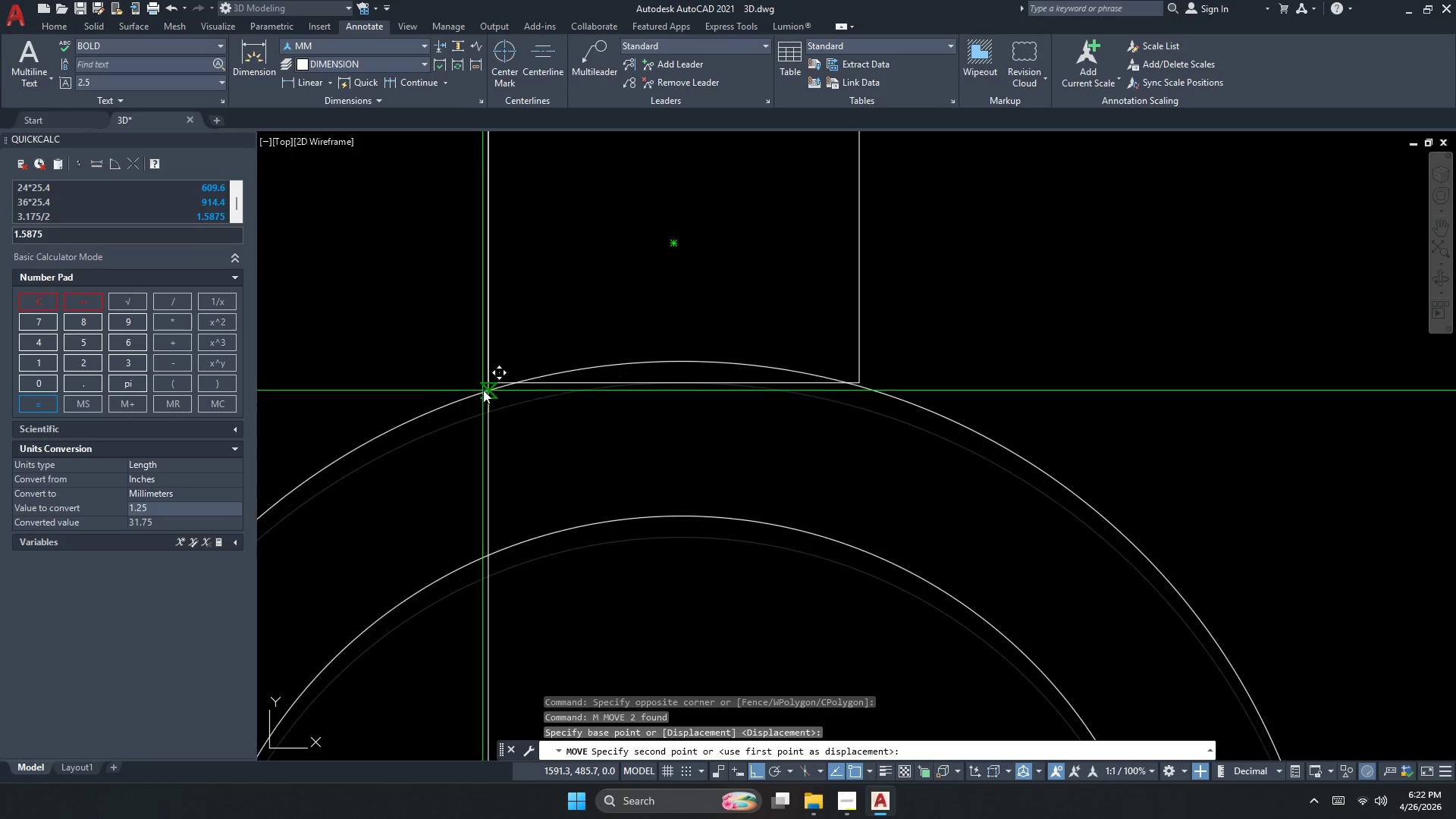 
left_click([487, 381])
 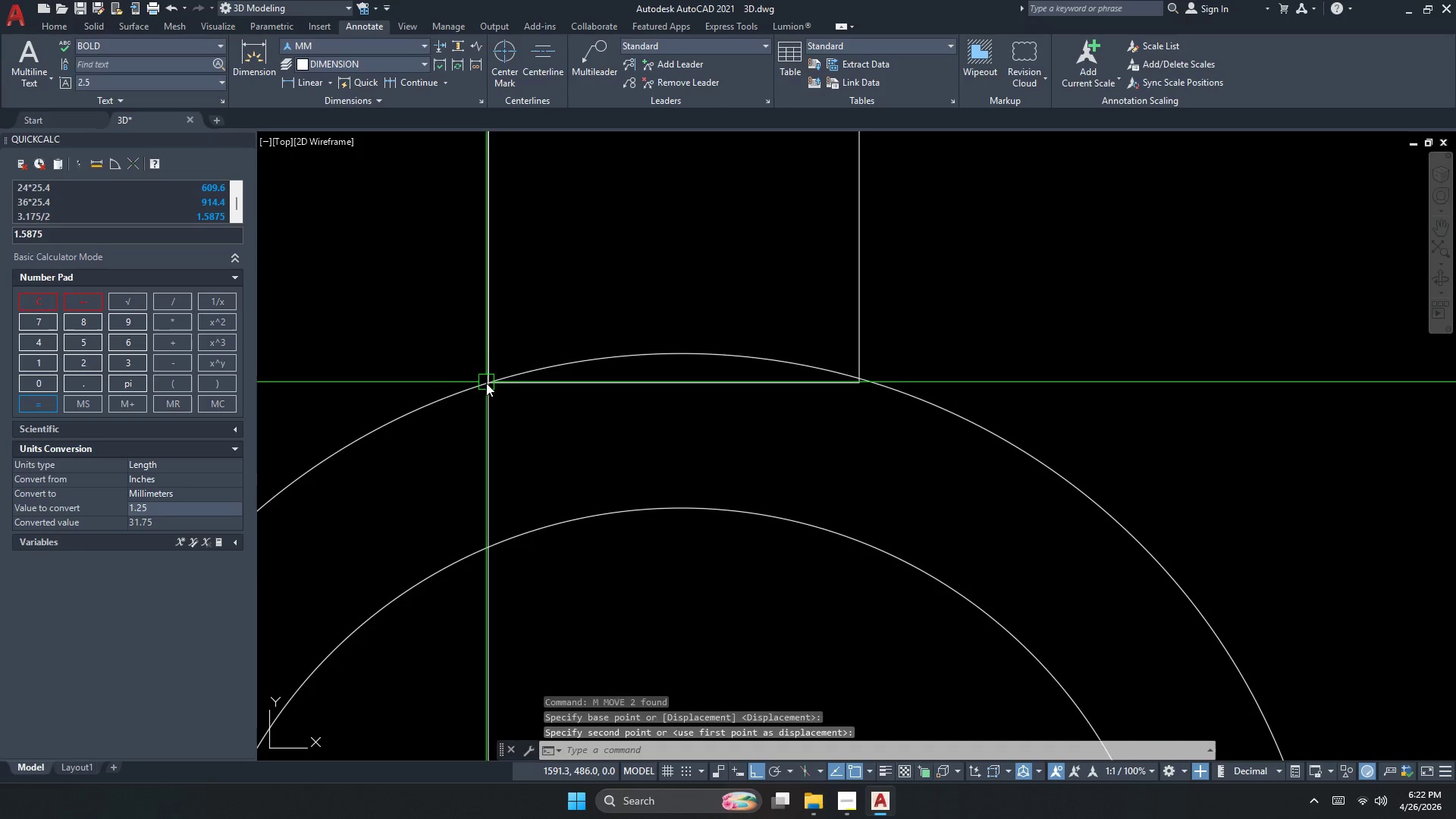 
key(Escape)
 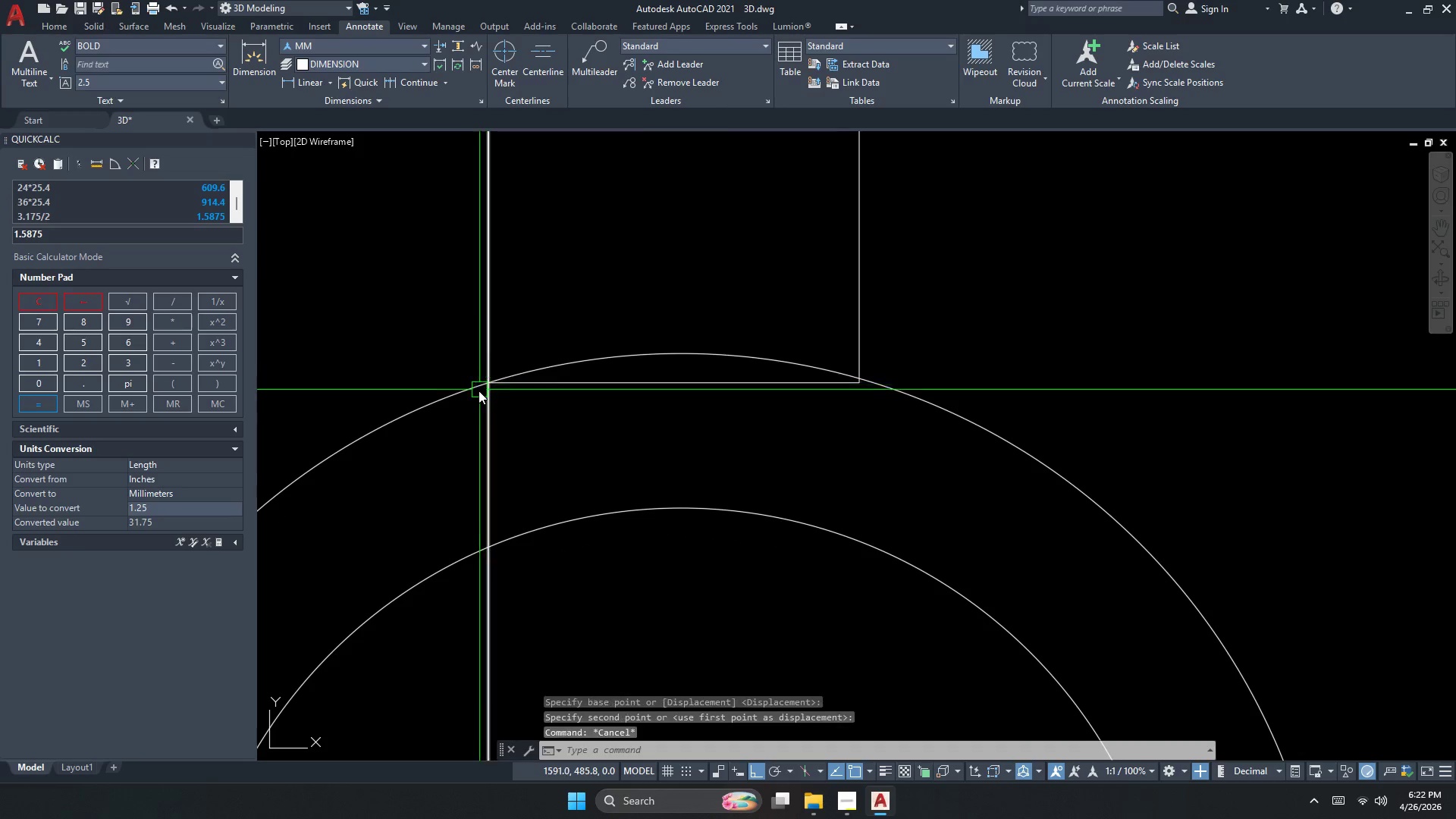 
key(Escape)
 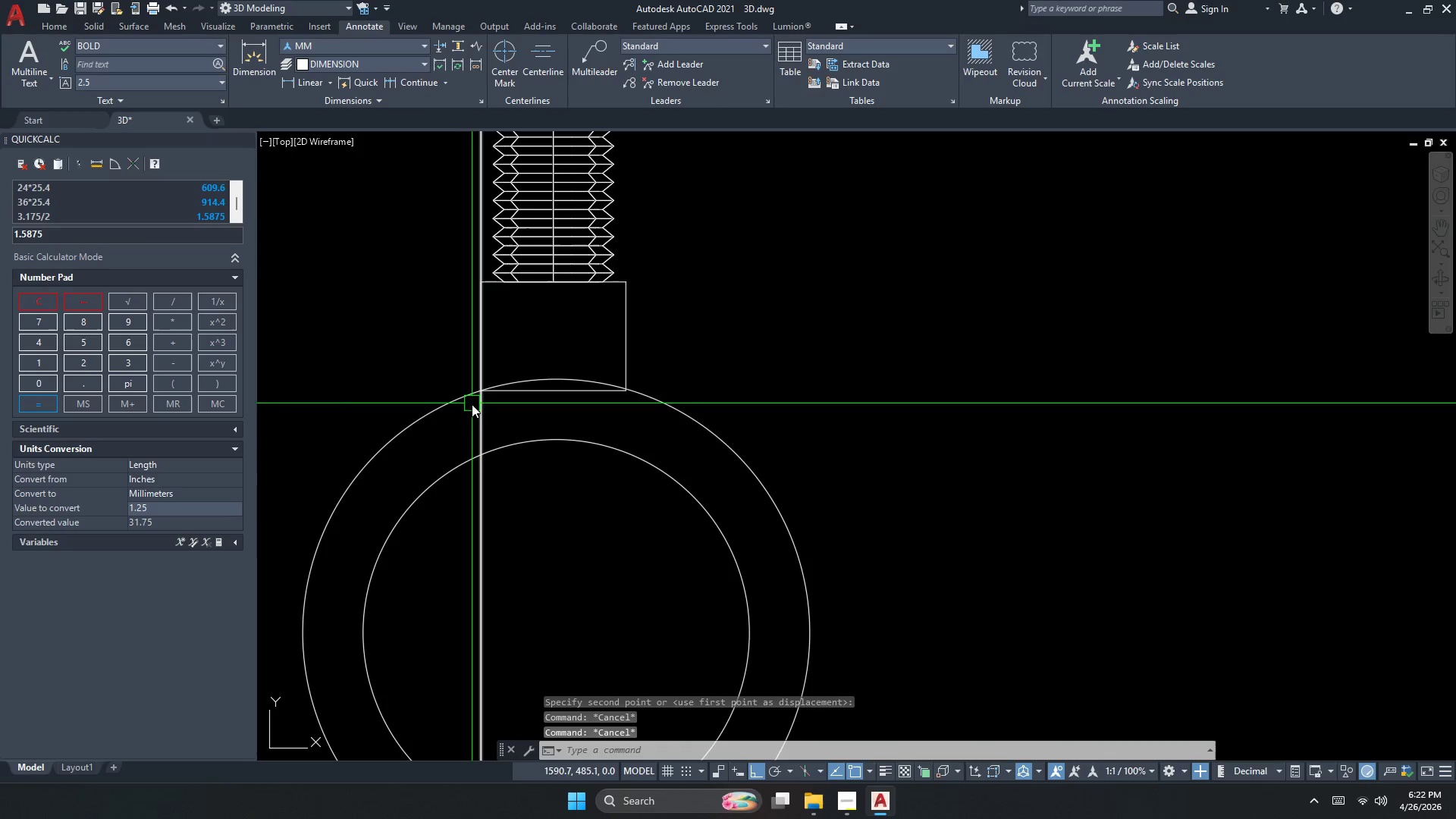 
key(Escape)
 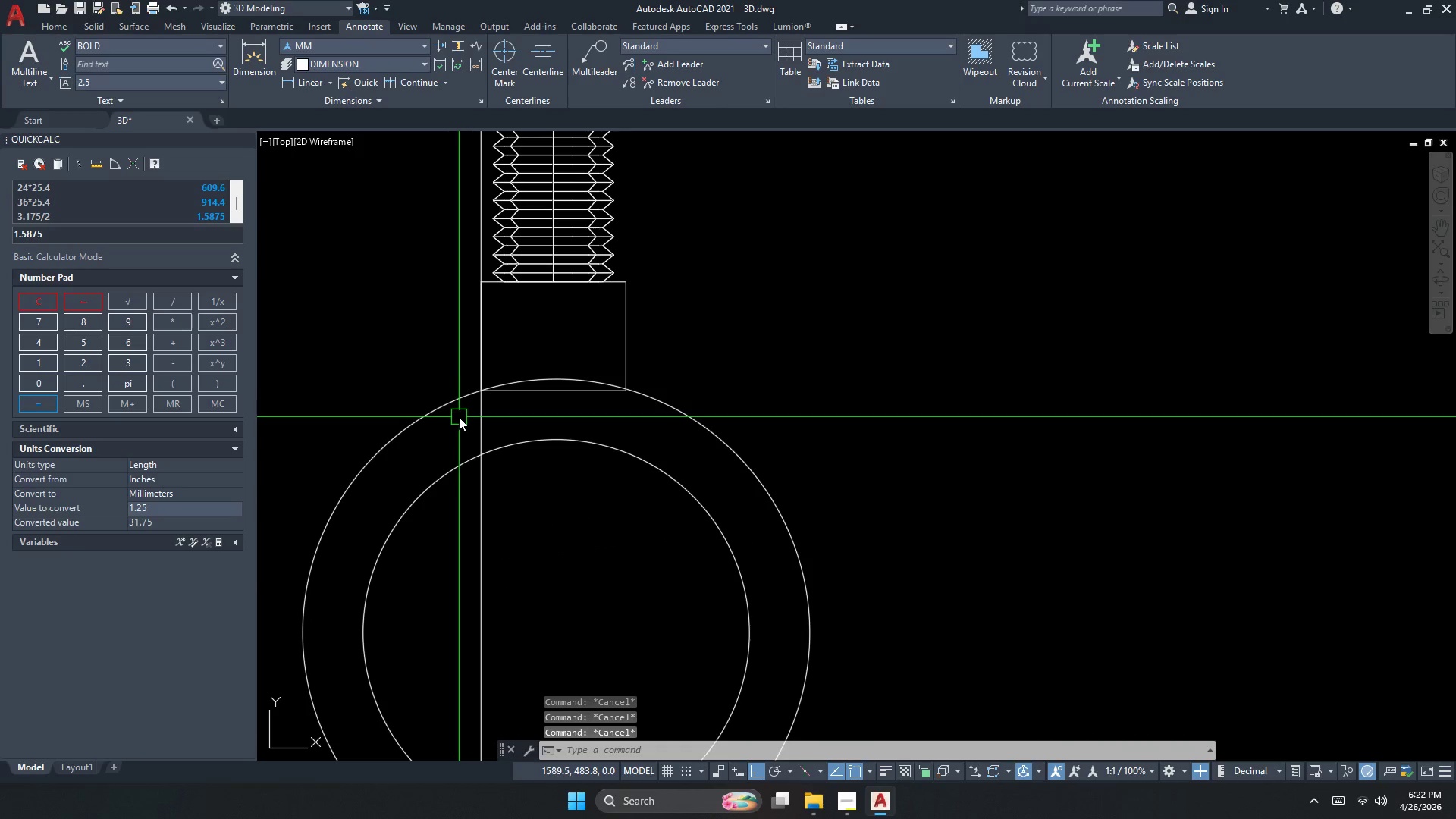 
scroll: coordinate [475, 396], scroll_direction: down, amount: 2.0
 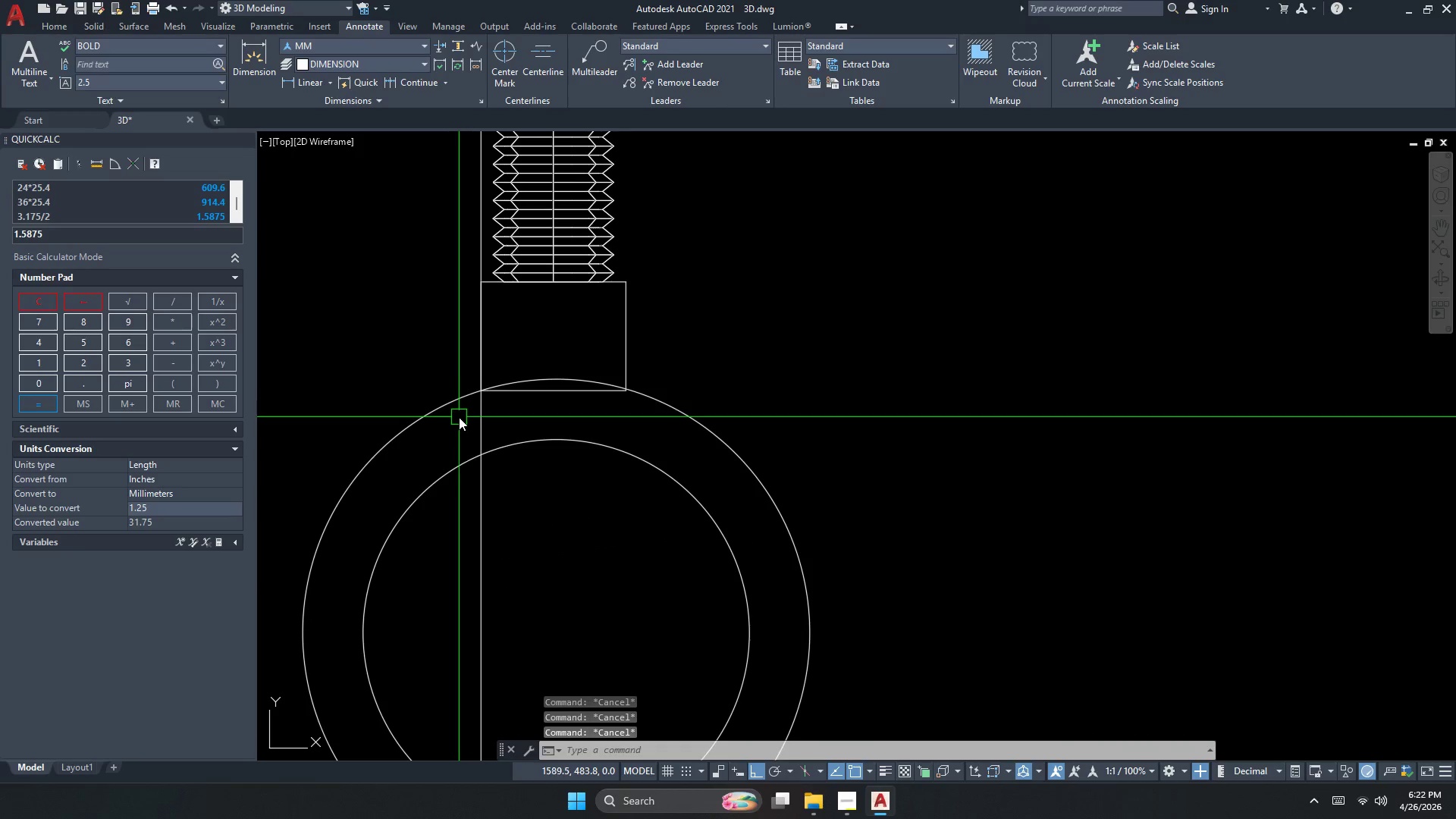 
key(O)
 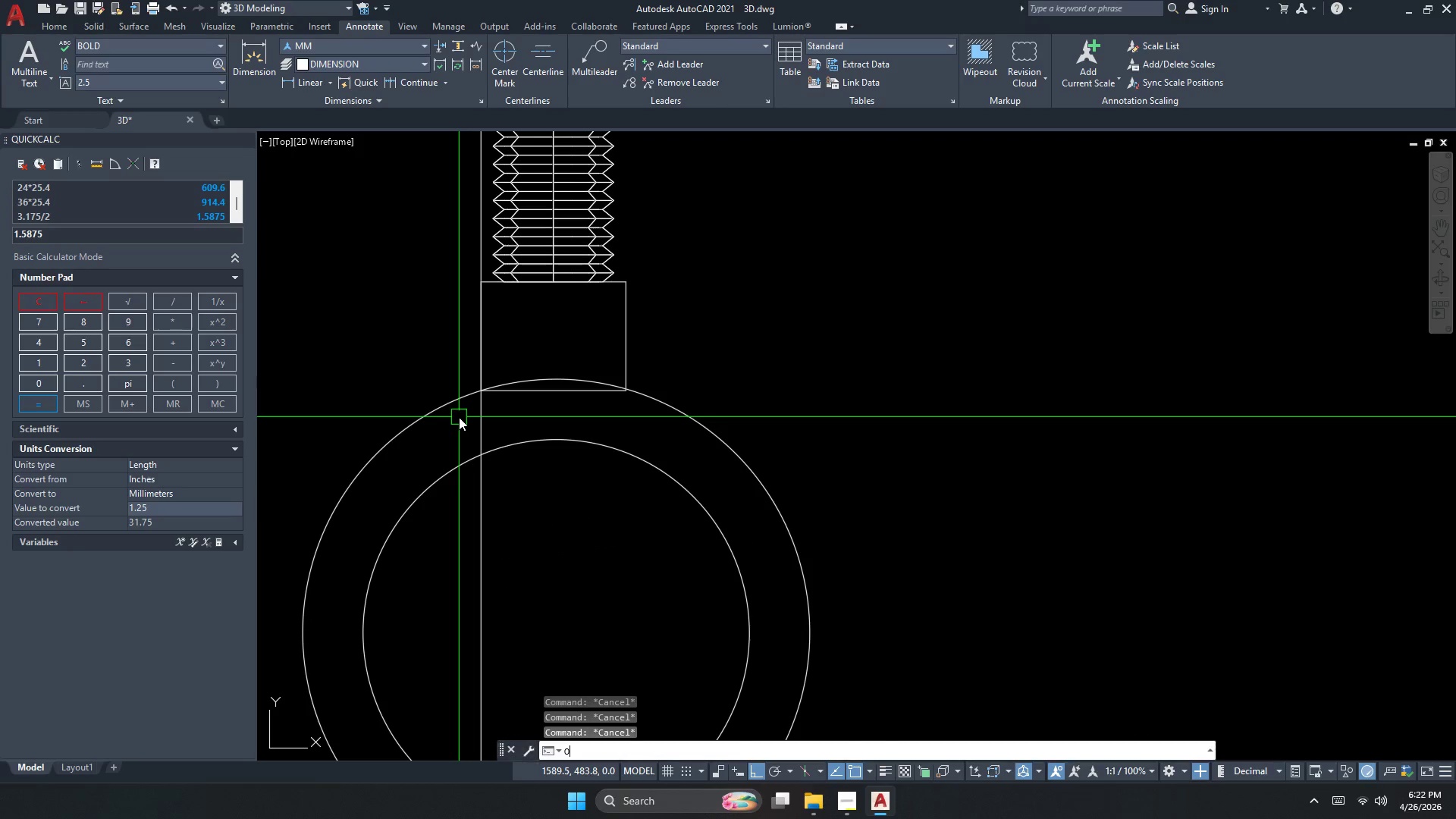 
key(Space)
 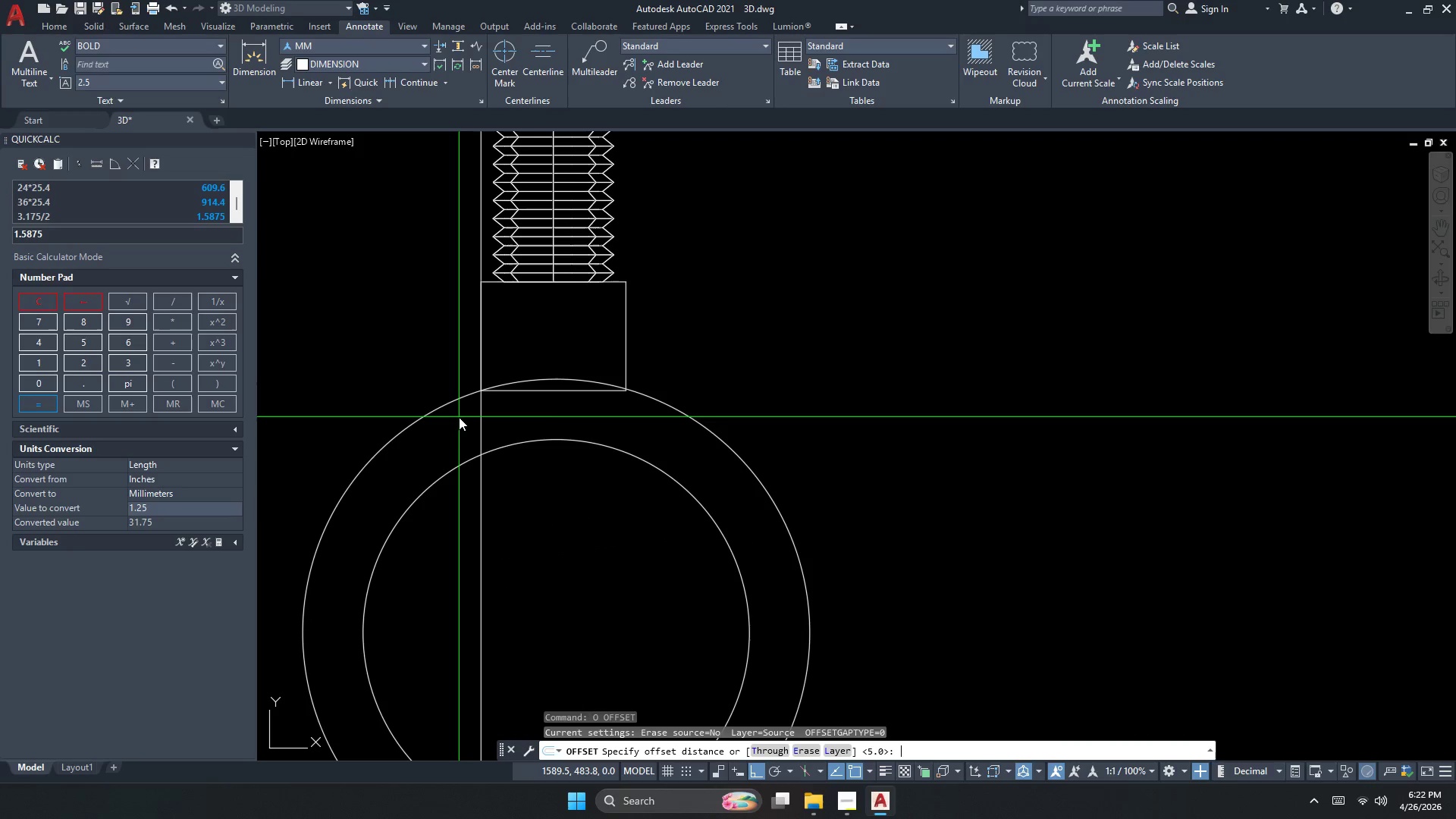 
key(Numpad2)
 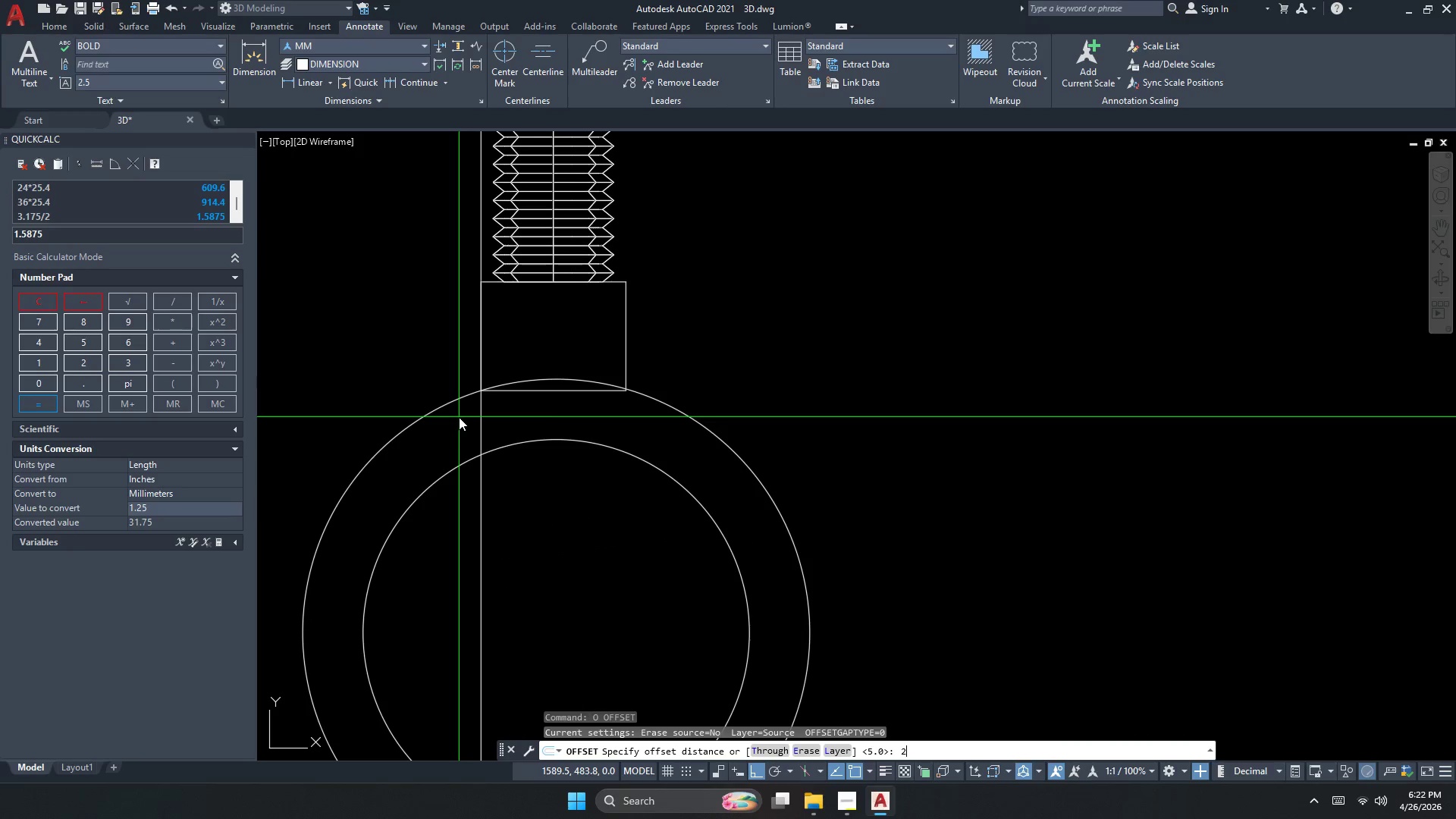 
key(NumpadDecimal)
 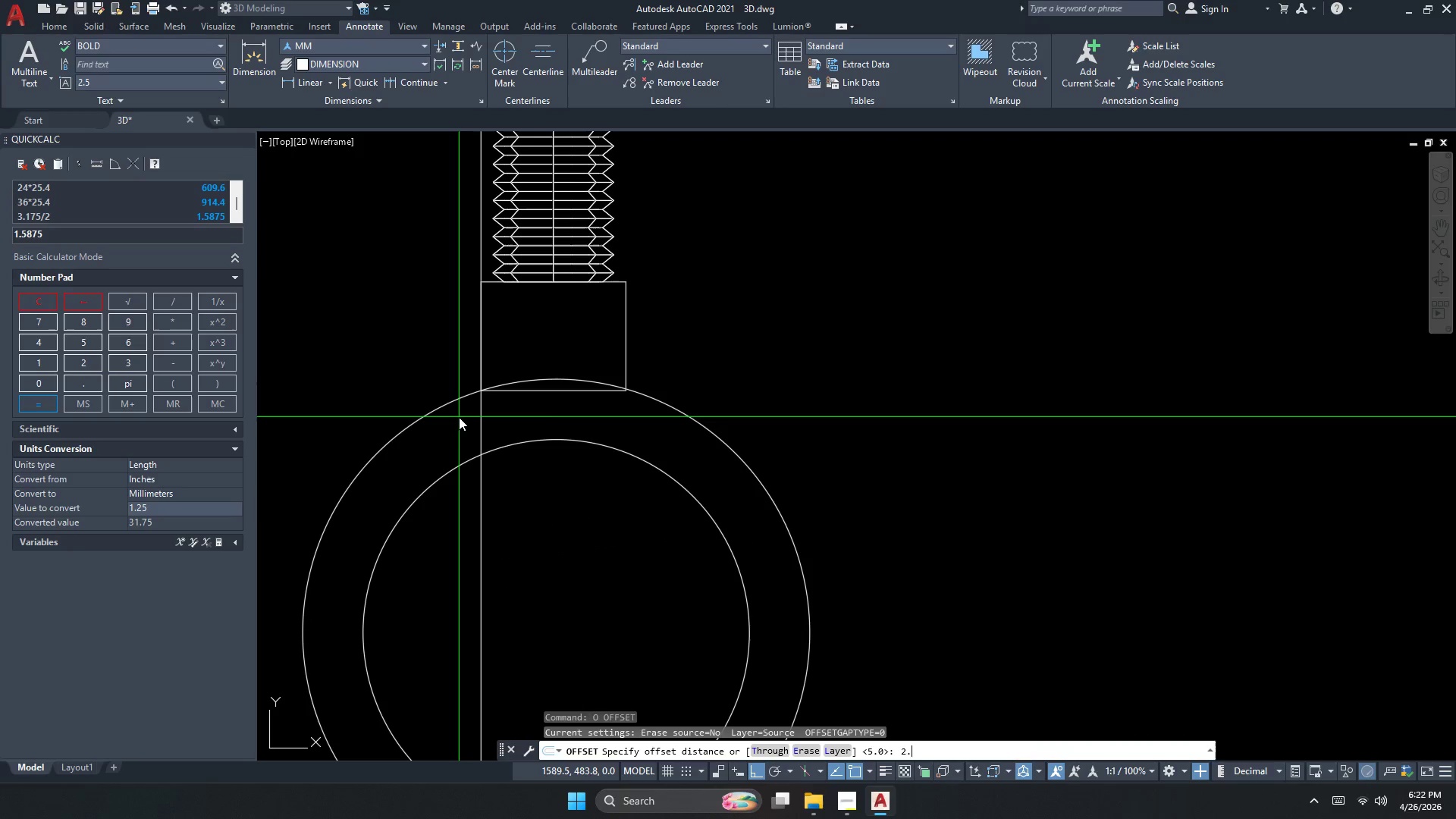 
key(Numpad5)
 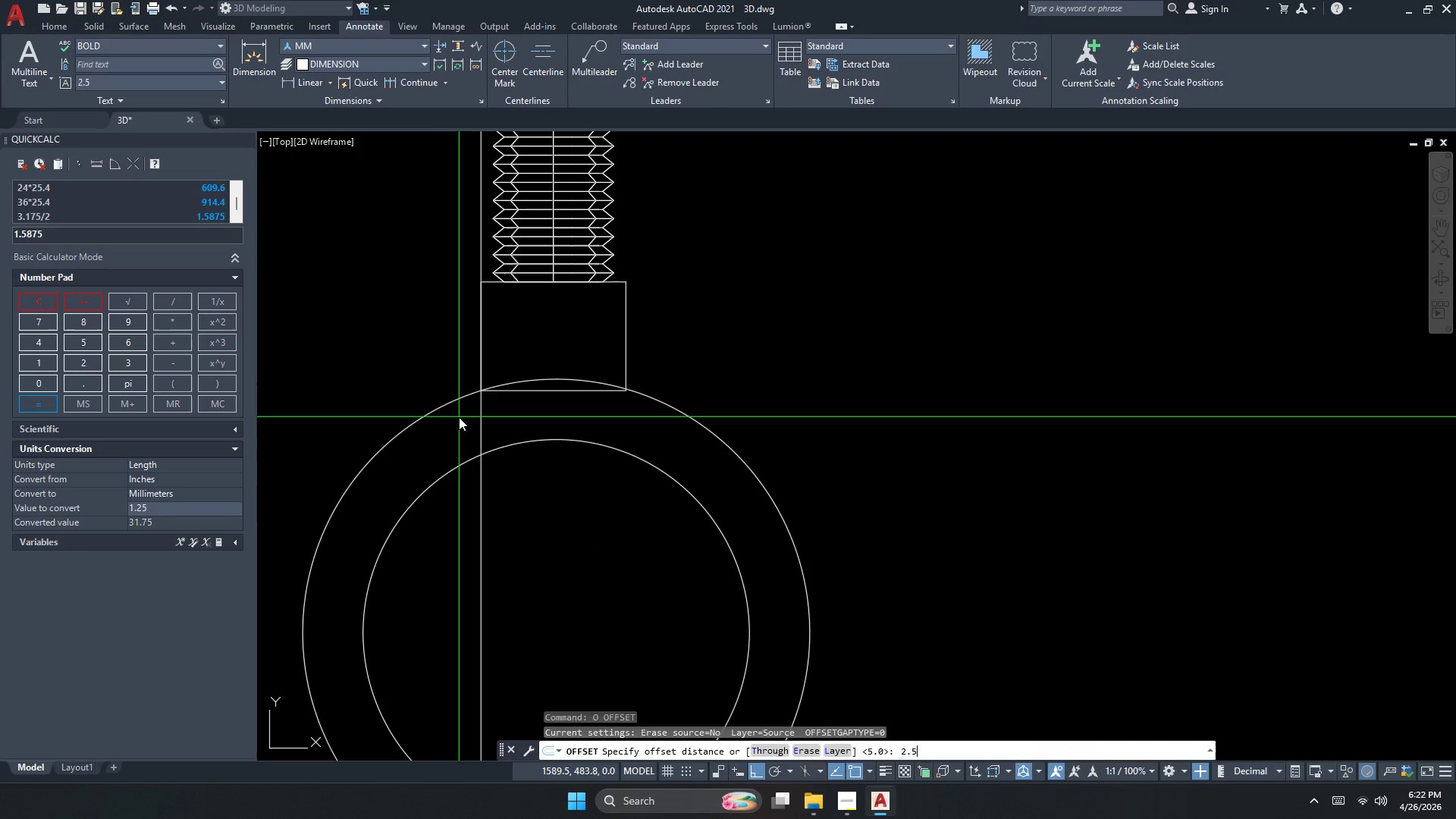 
key(NumpadEnter)
 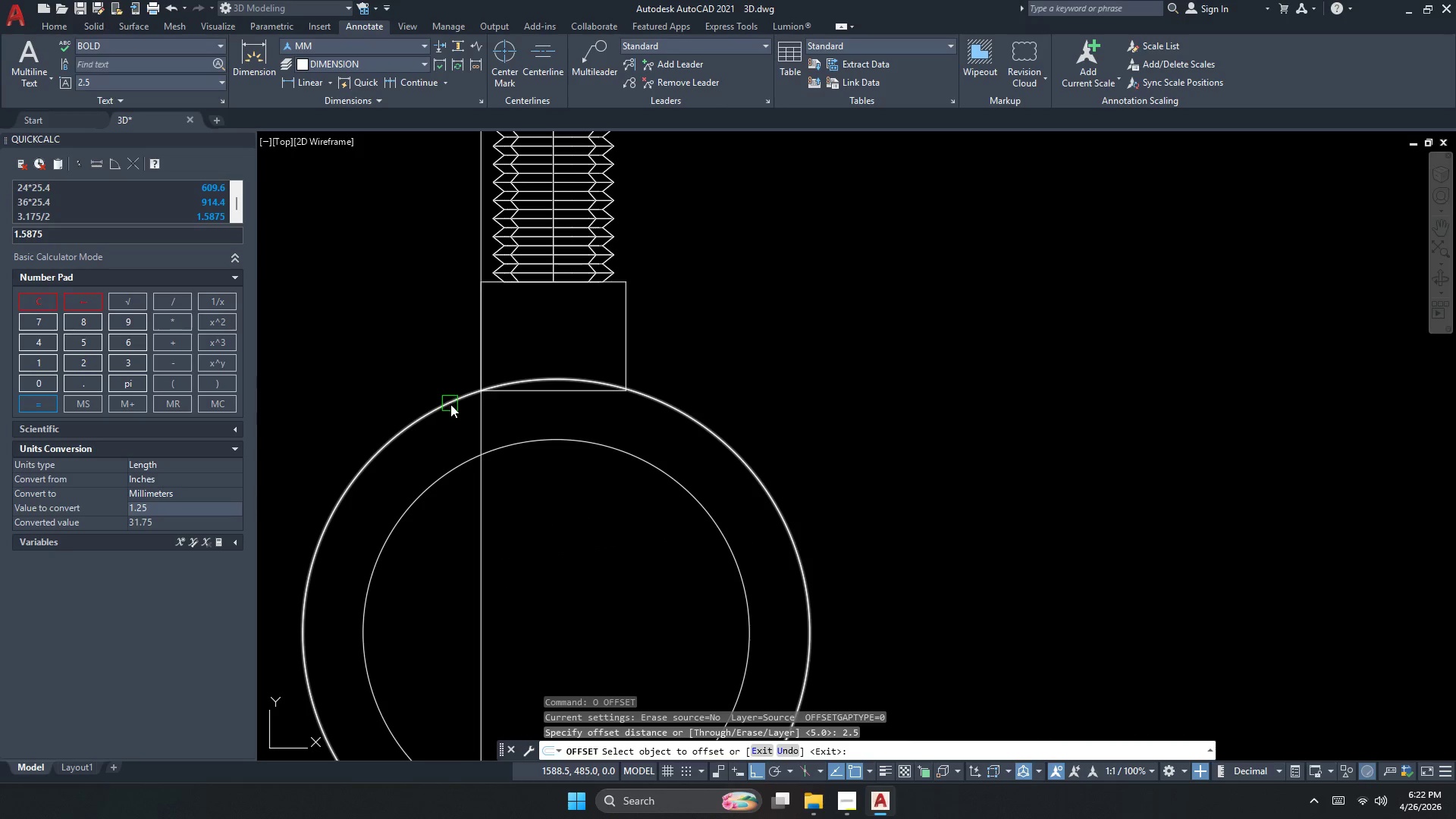 
left_click_drag(start_coordinate=[449, 404], to_coordinate=[448, 408])
 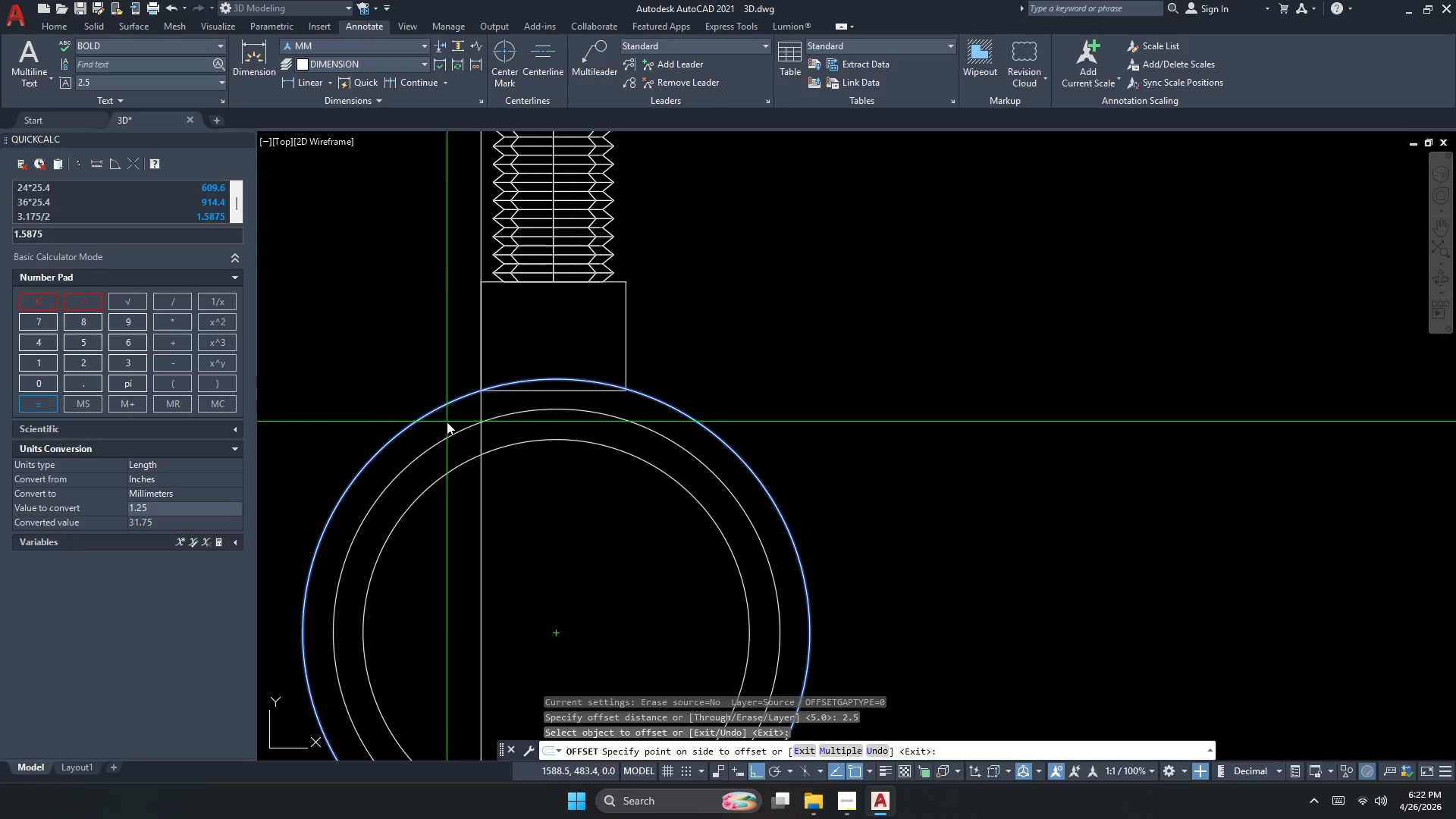 
double_click([447, 422])
 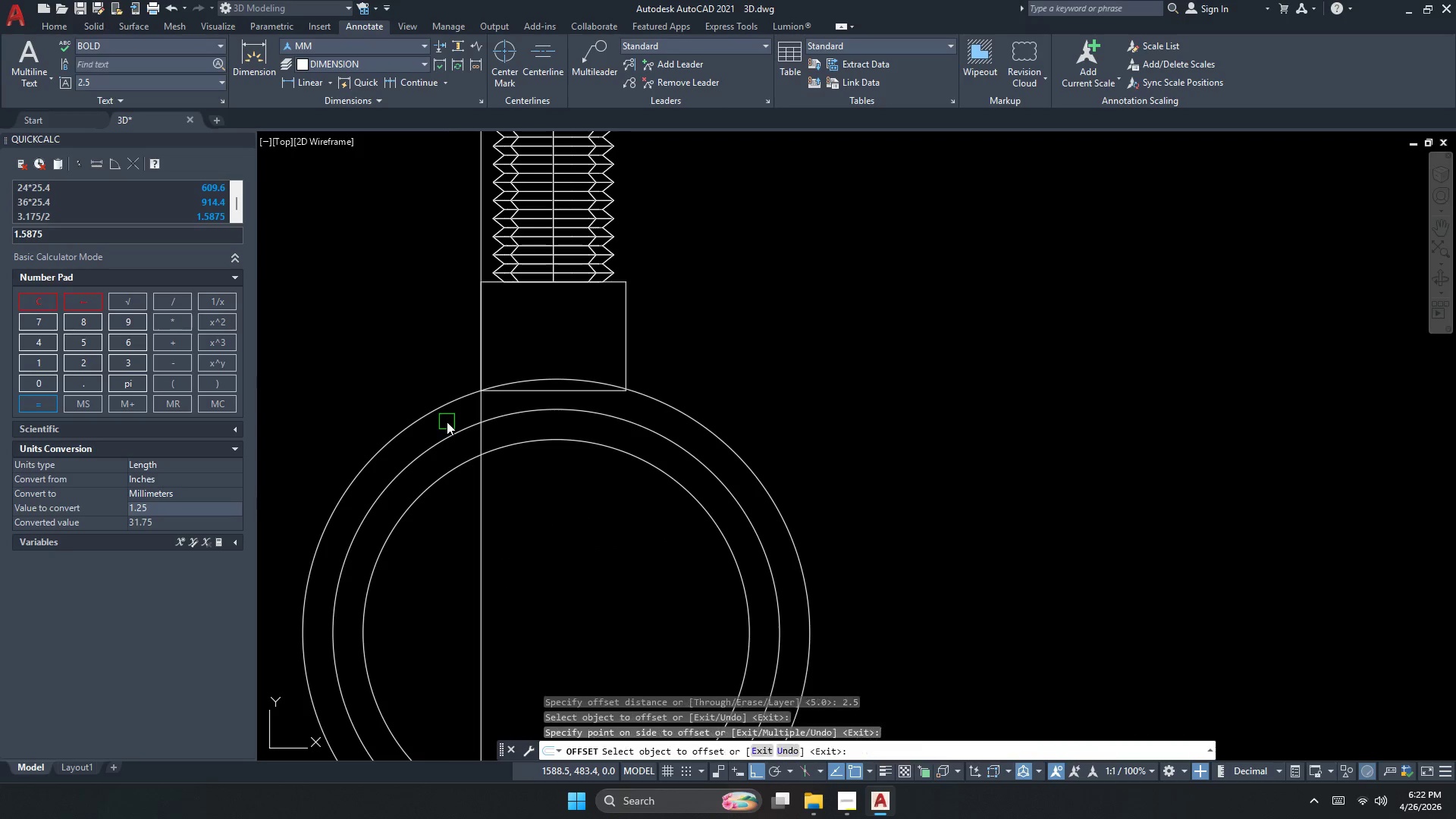 
key(Escape)
 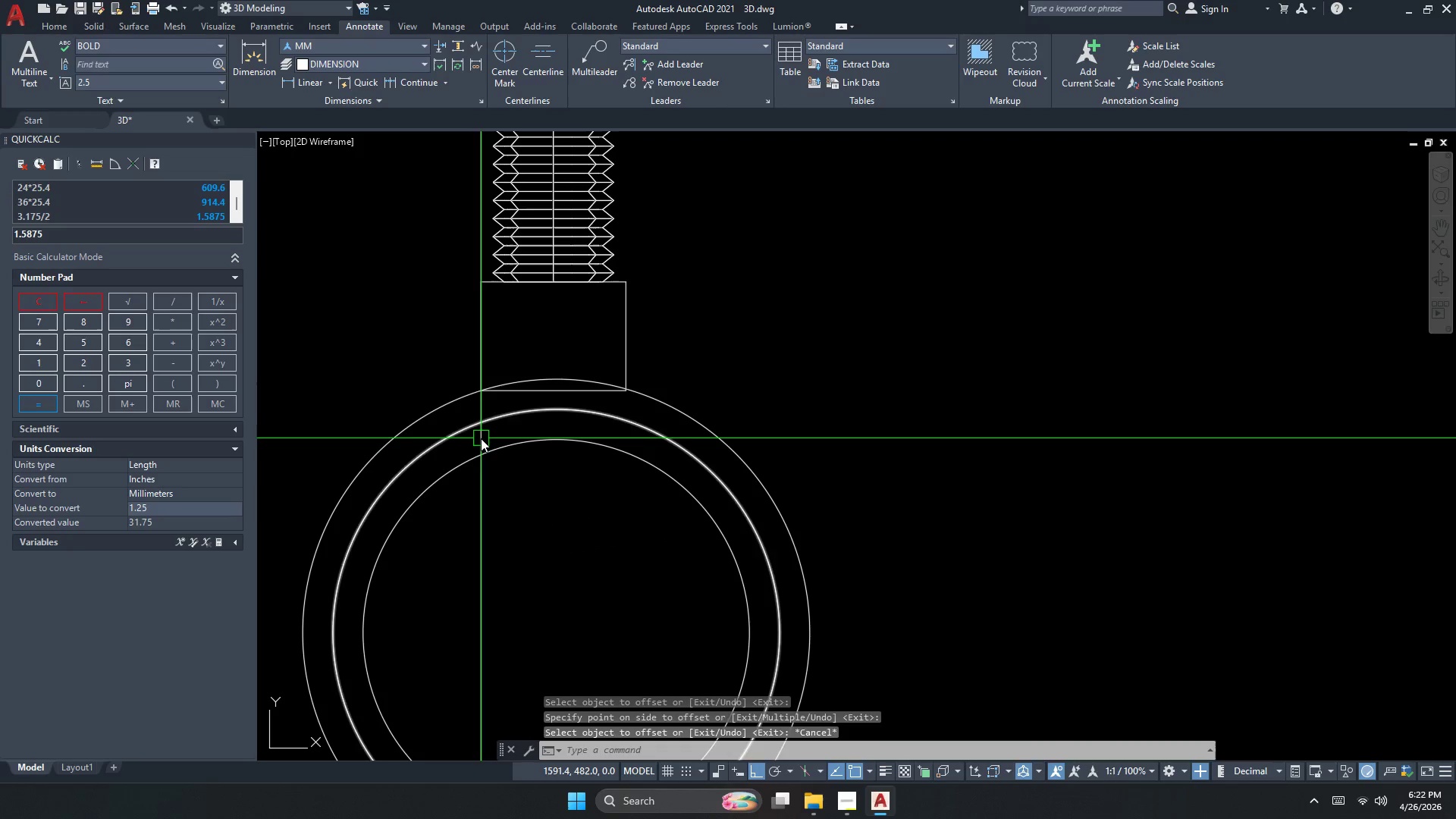 
key(E)
 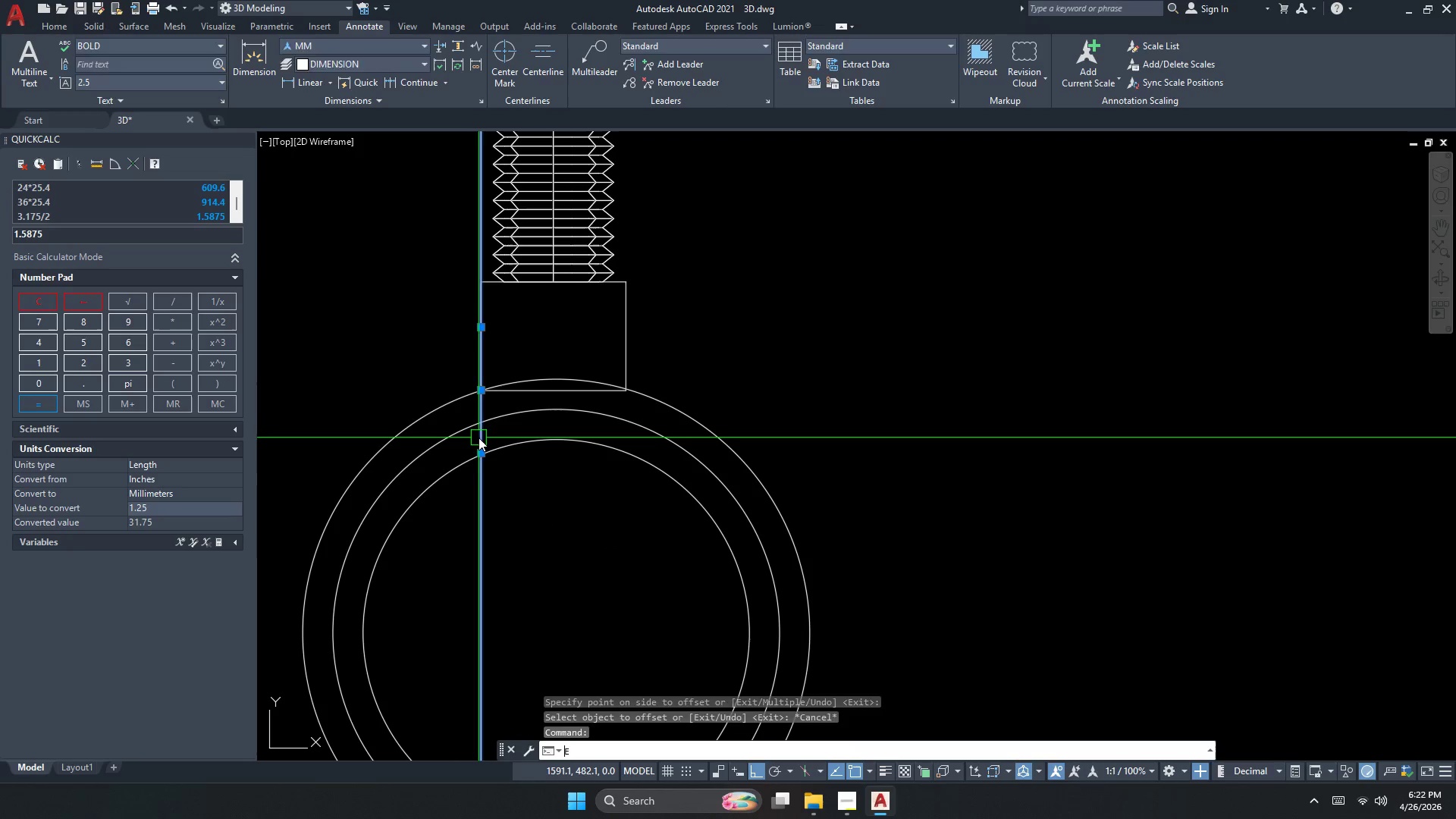 
key(Space)
 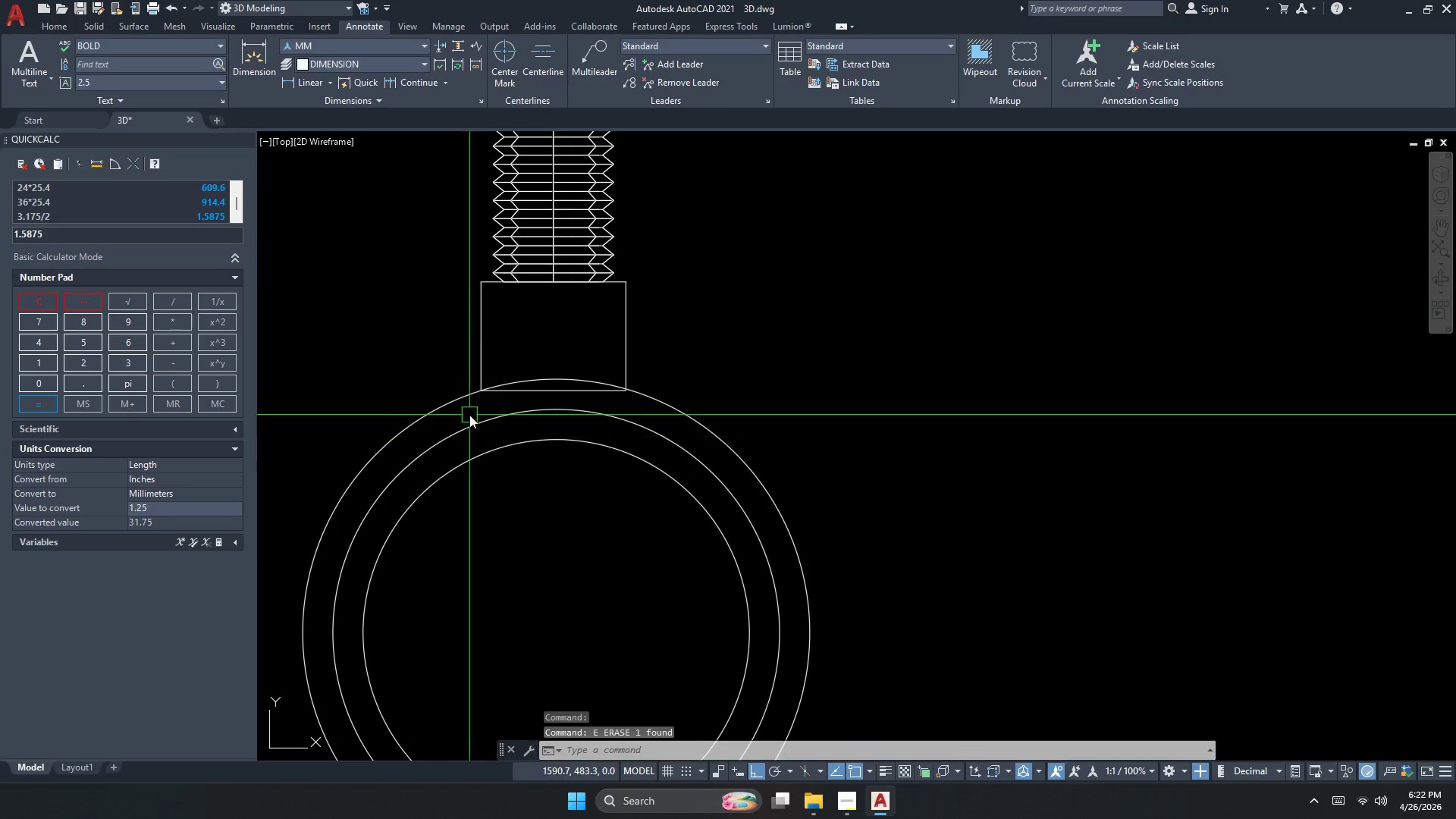 
scroll: coordinate [468, 414], scroll_direction: down, amount: 3.0
 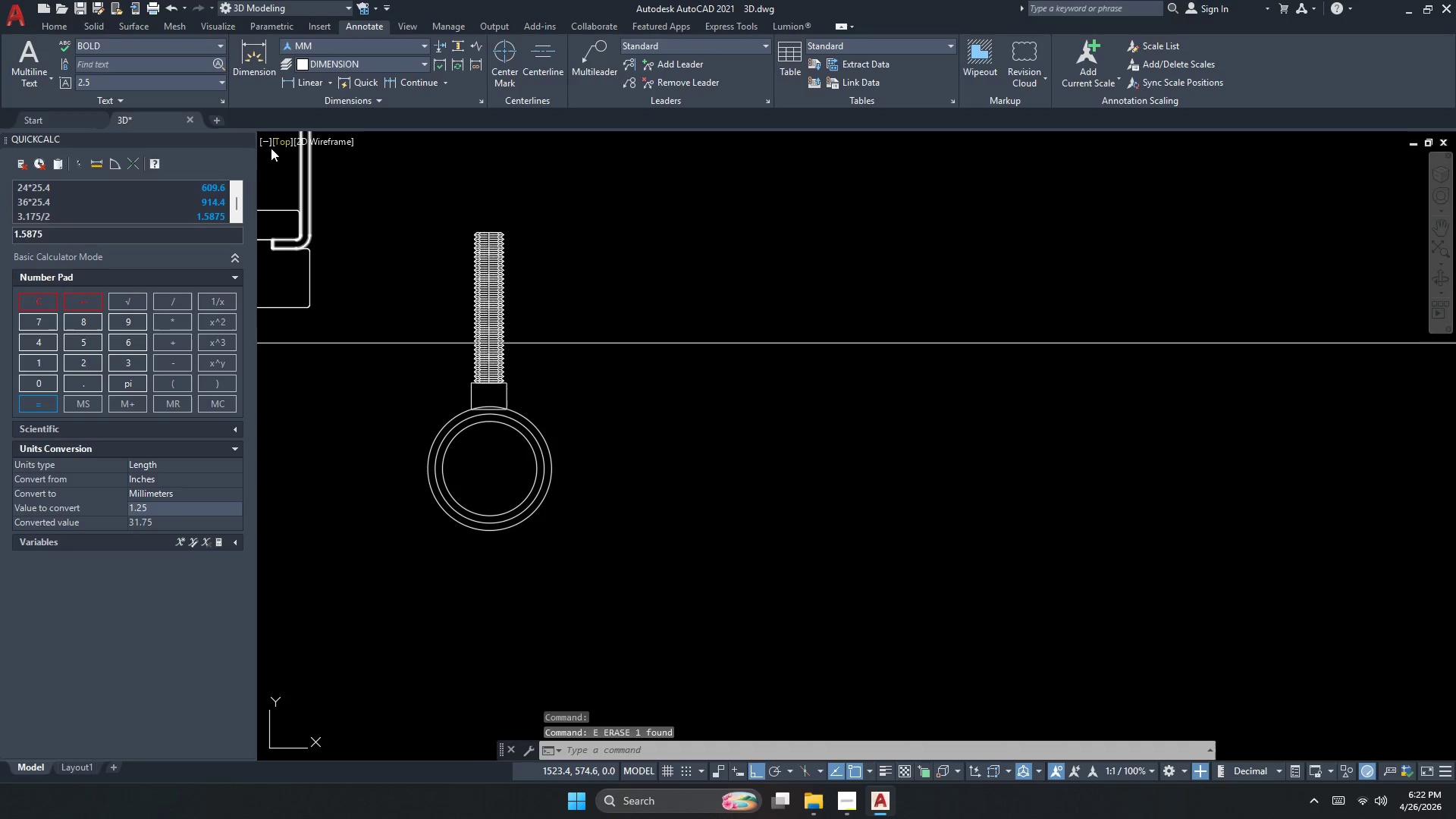 
left_click([279, 140])
 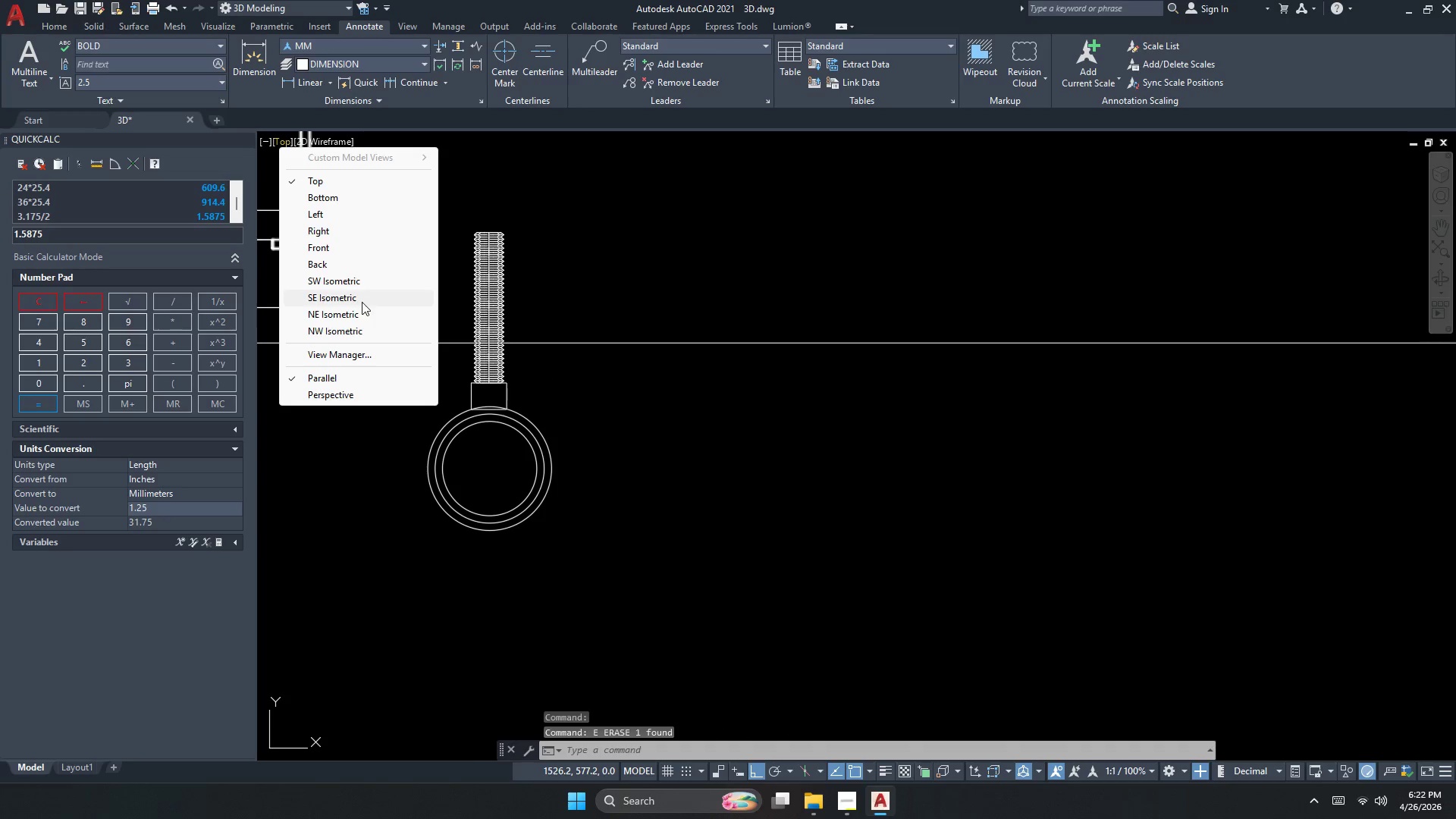 
left_click([369, 276])
 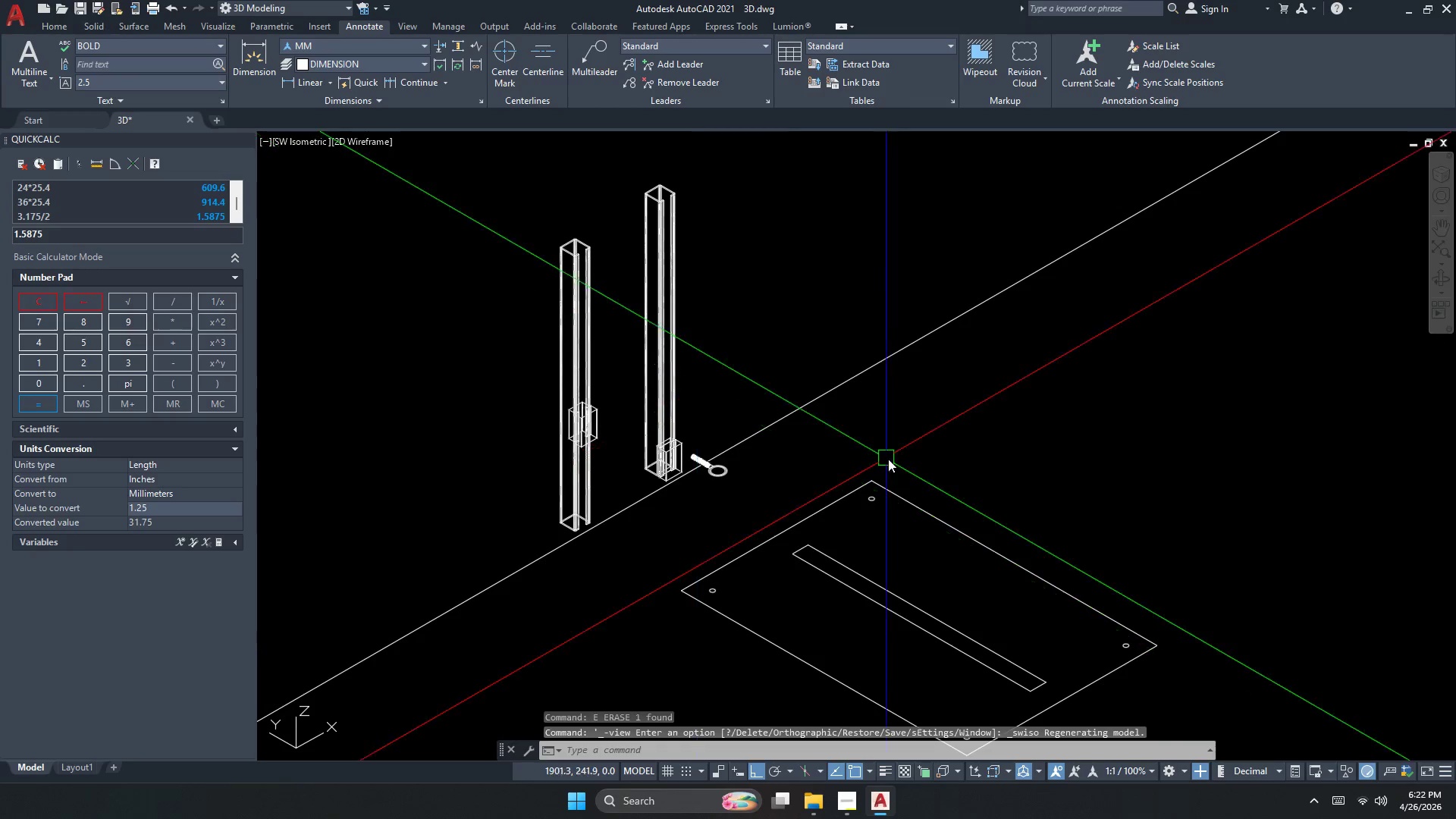 
key(Escape)
 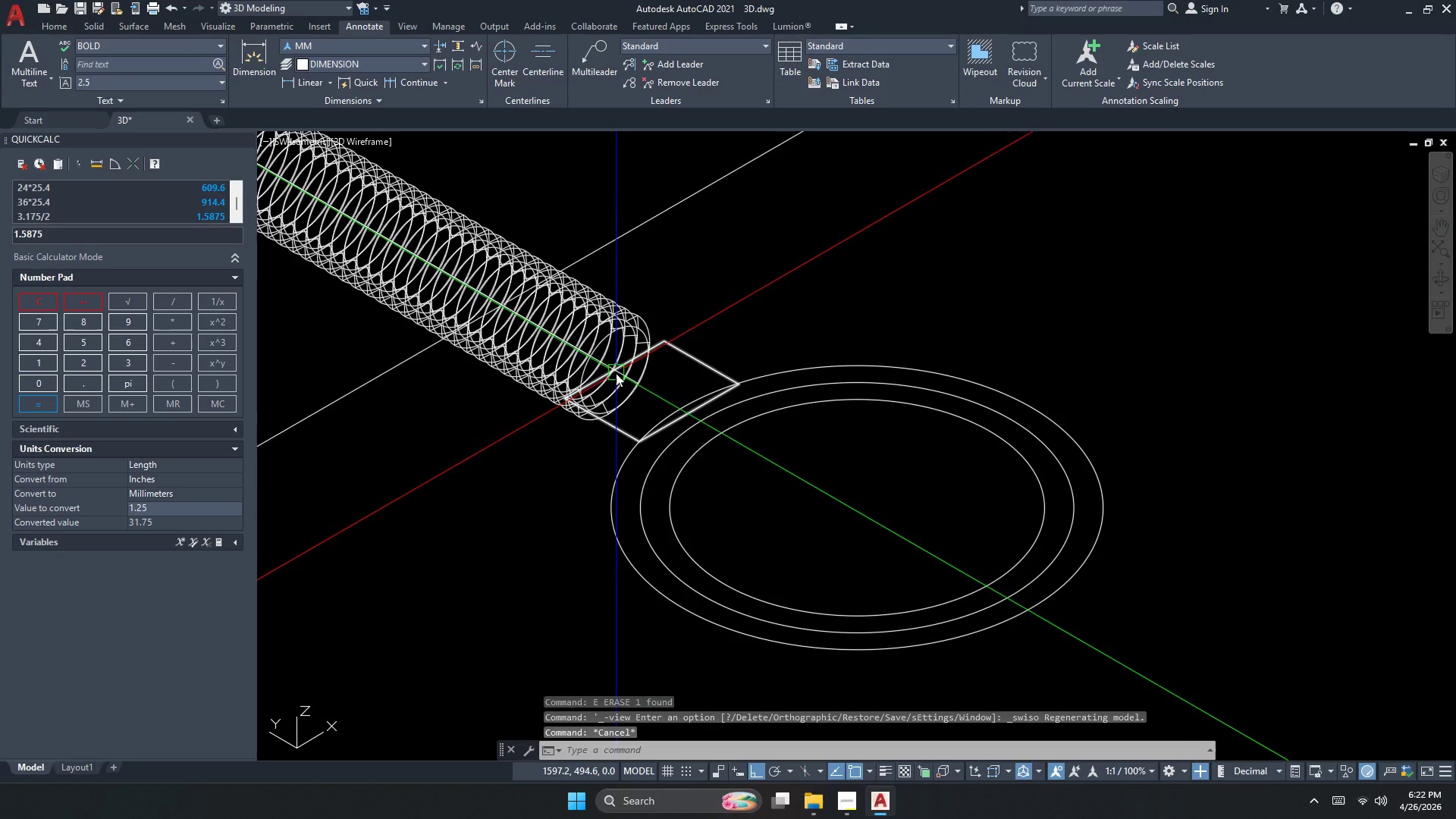 
key(Escape)
 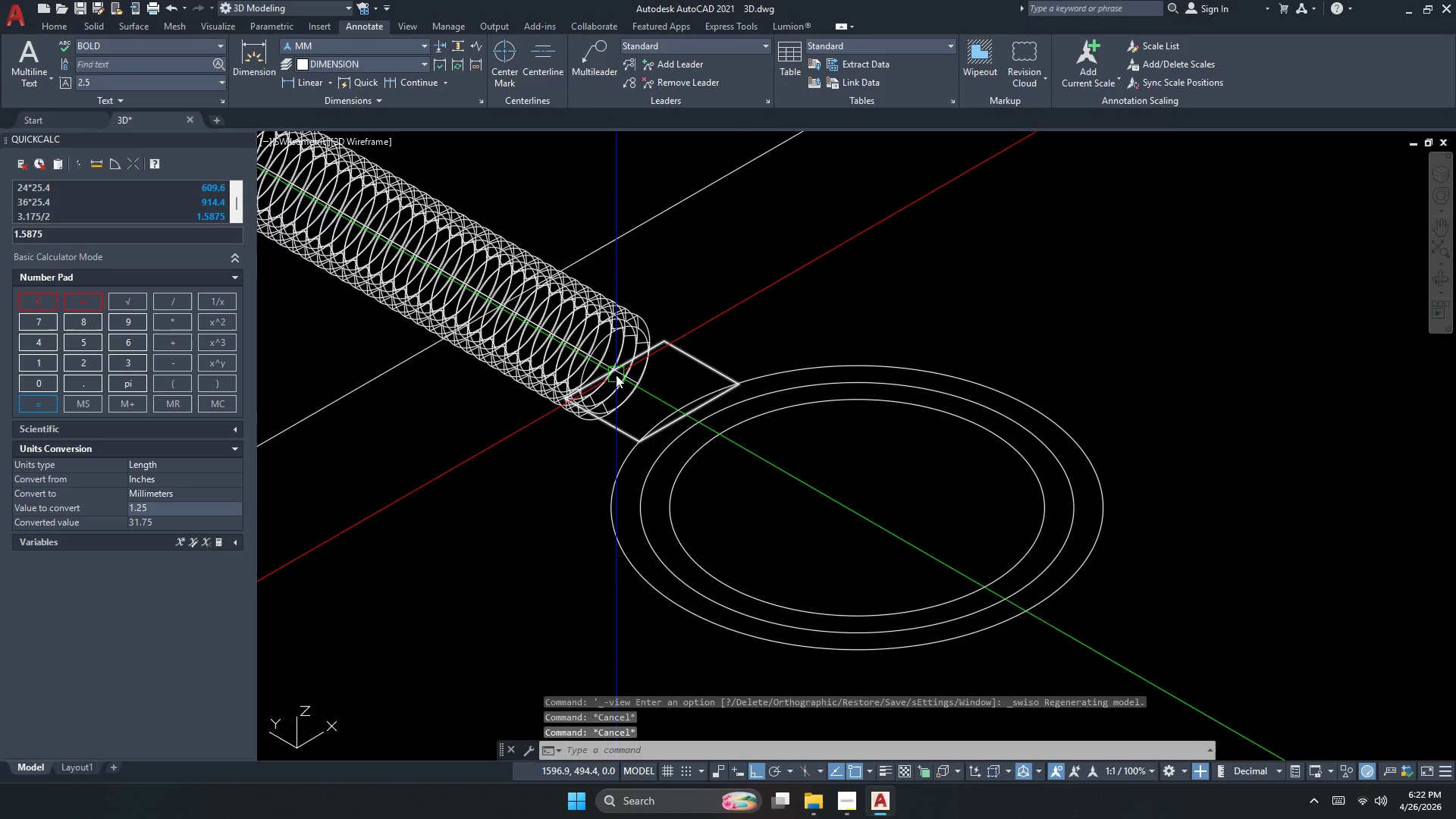 
scroll: coordinate [612, 359], scroll_direction: up, amount: 7.0
 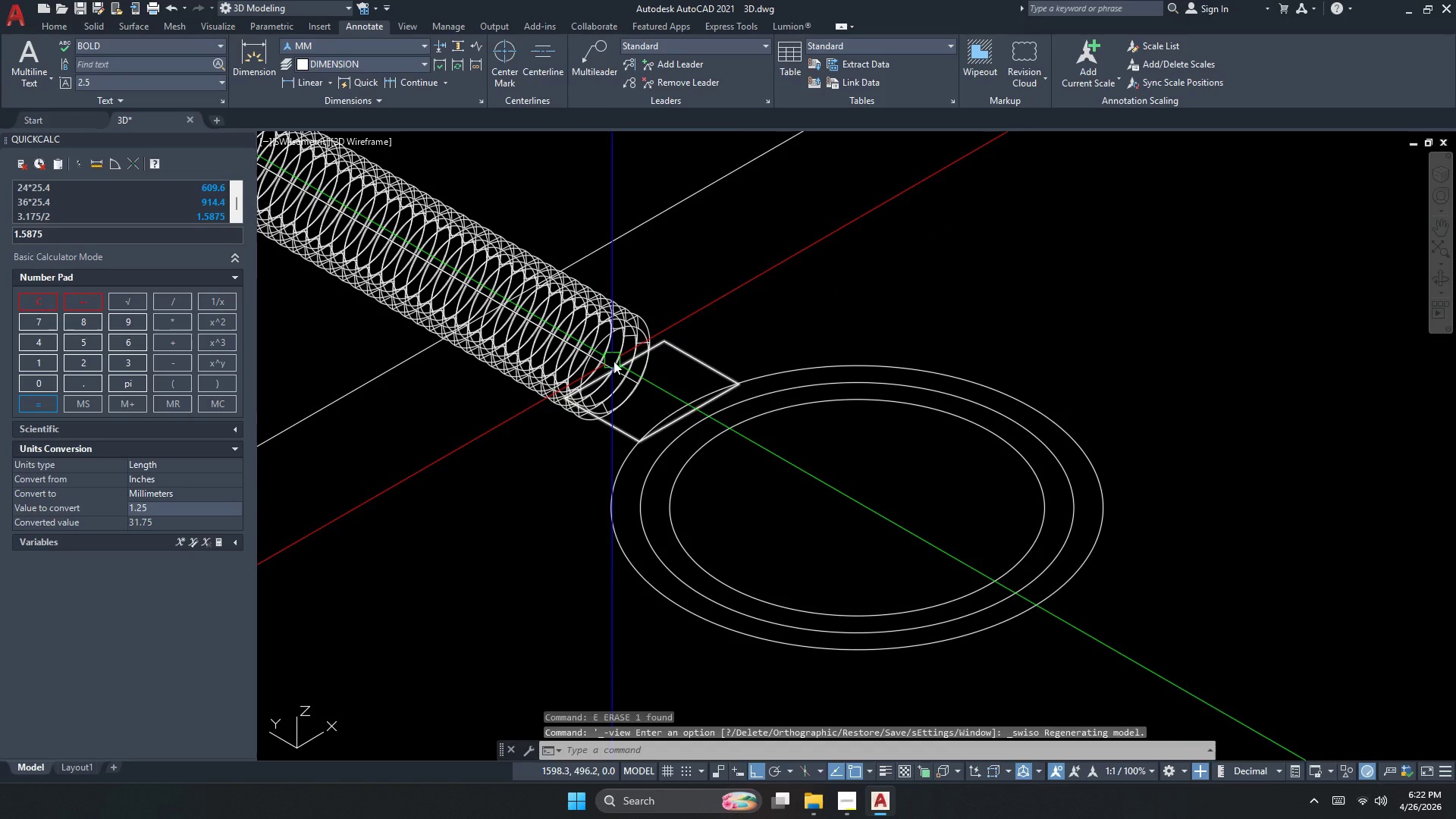 
key(Escape)
type(pl )
 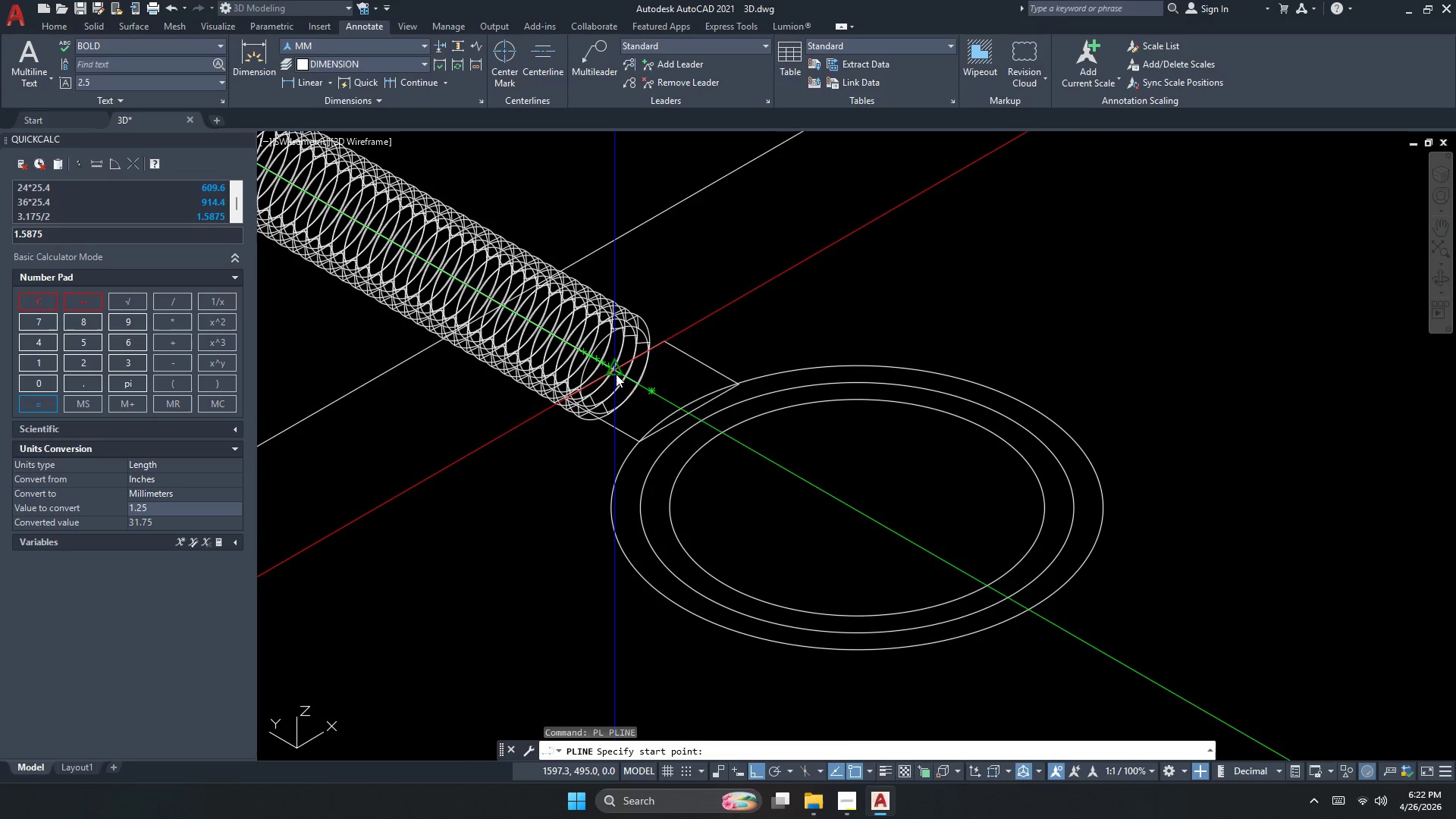 
left_click_drag(start_coordinate=[616, 373], to_coordinate=[647, 390])
 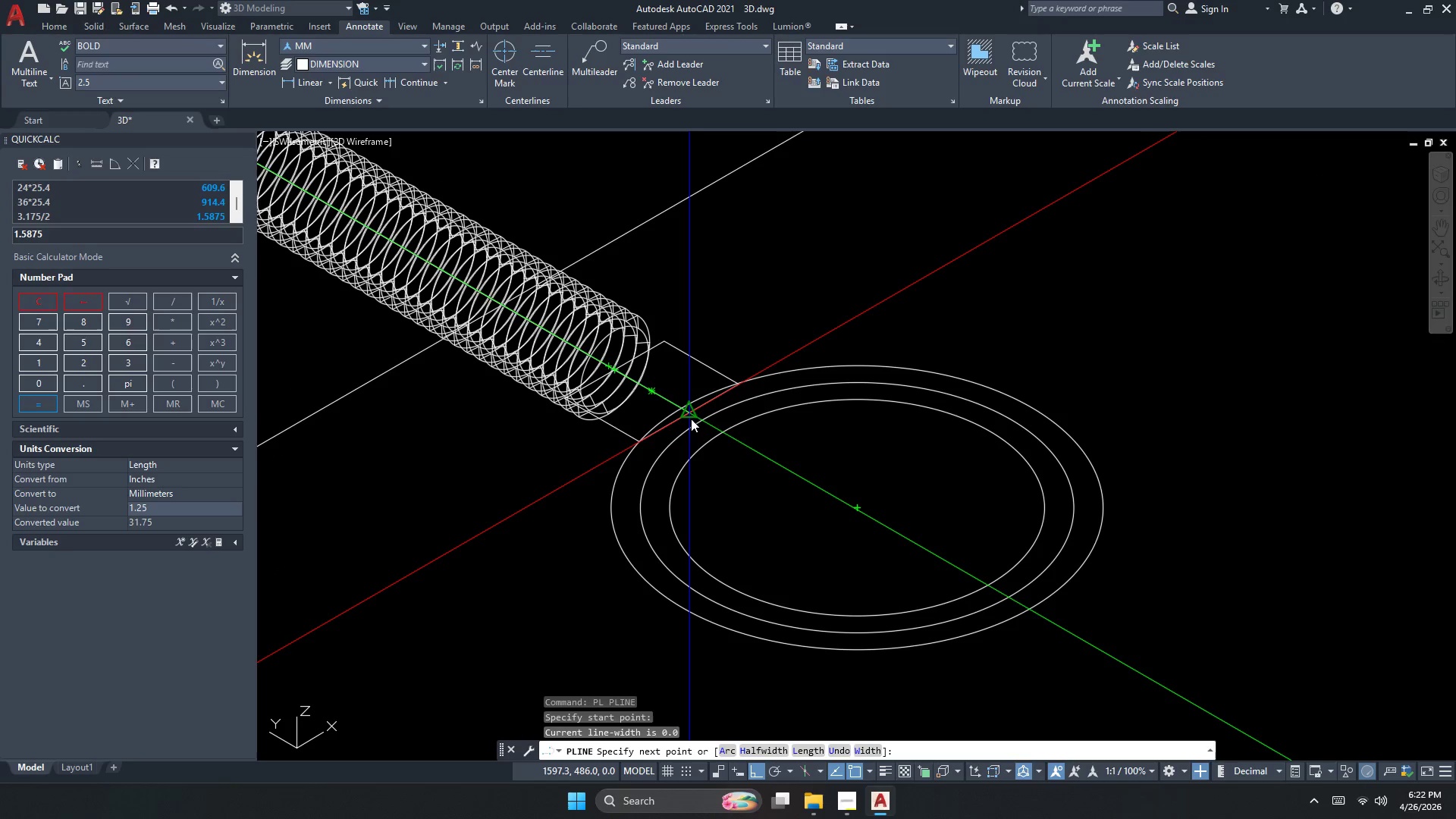 
left_click([691, 419])
 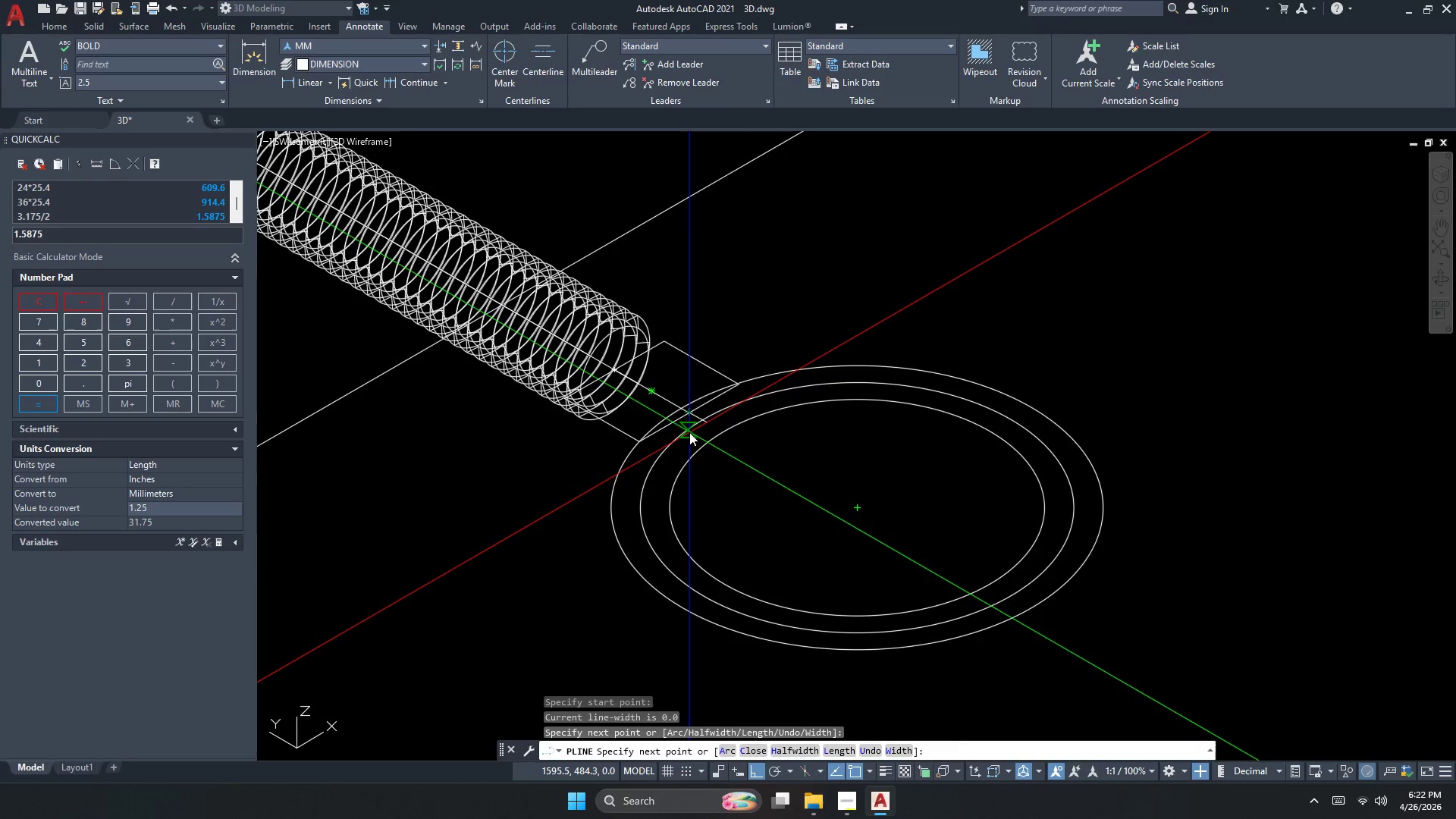 
key(Escape)
 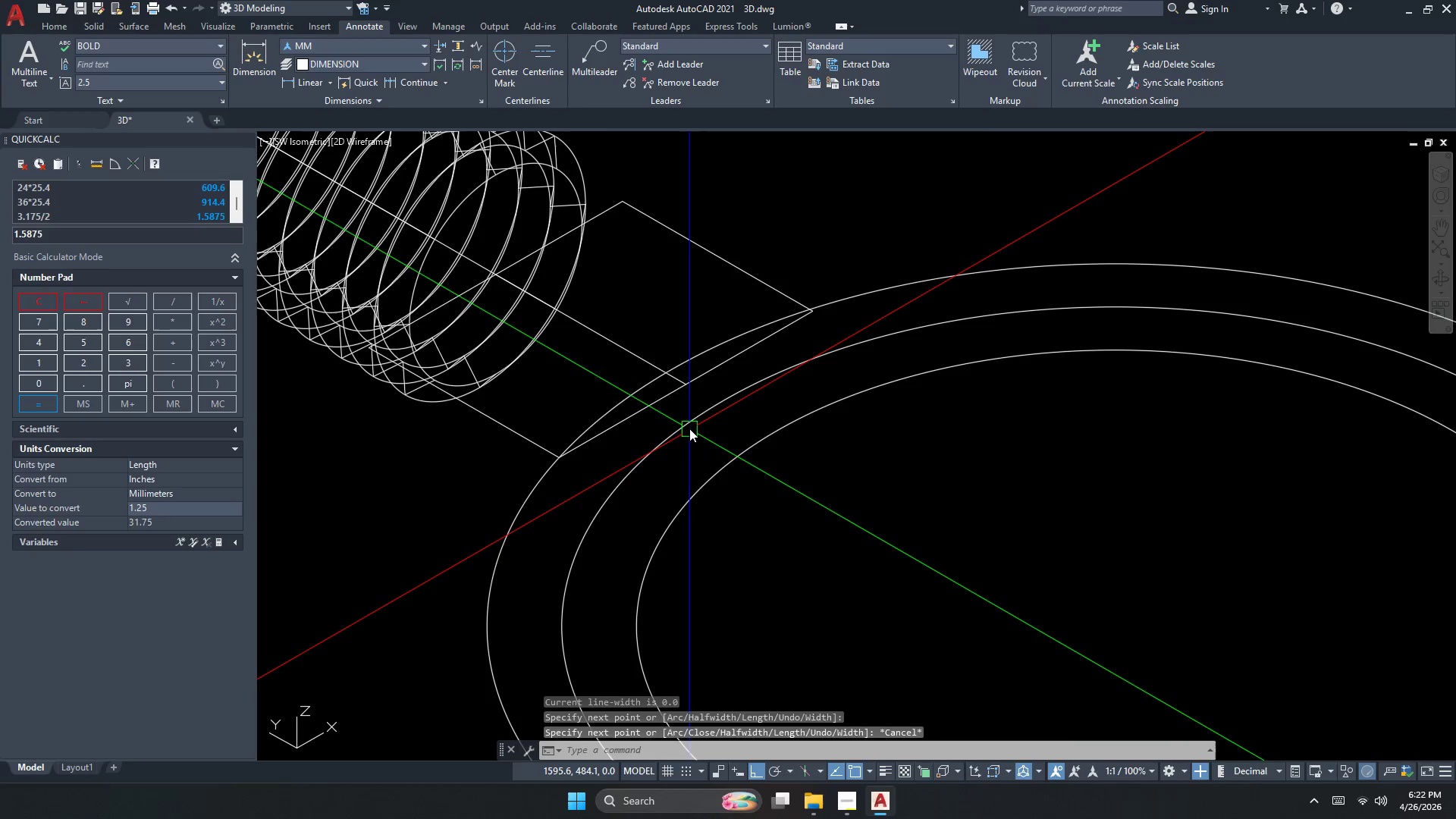 
key(Escape)
 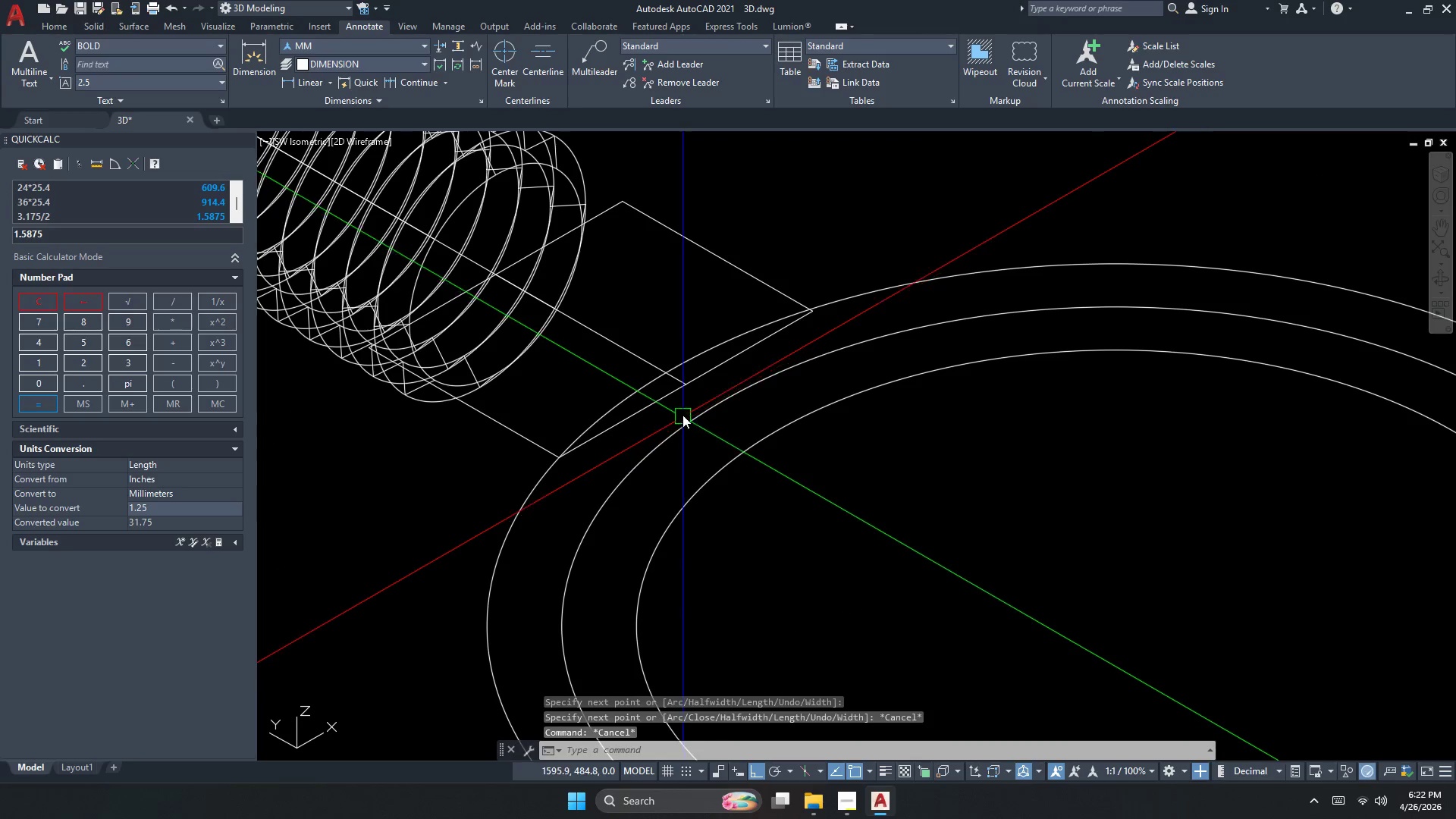 
scroll: coordinate [689, 430], scroll_direction: up, amount: 2.0
 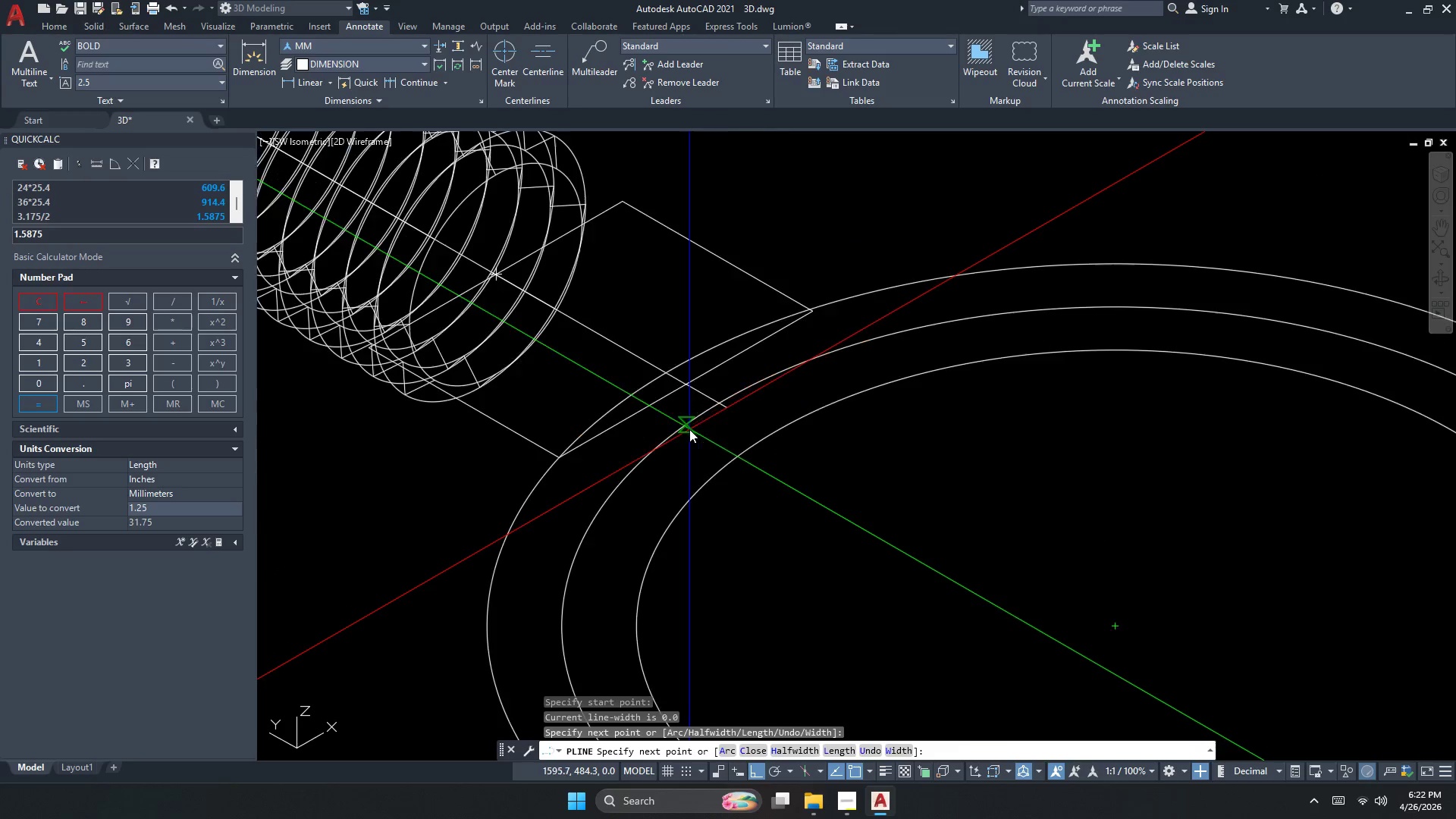 
key(C)
 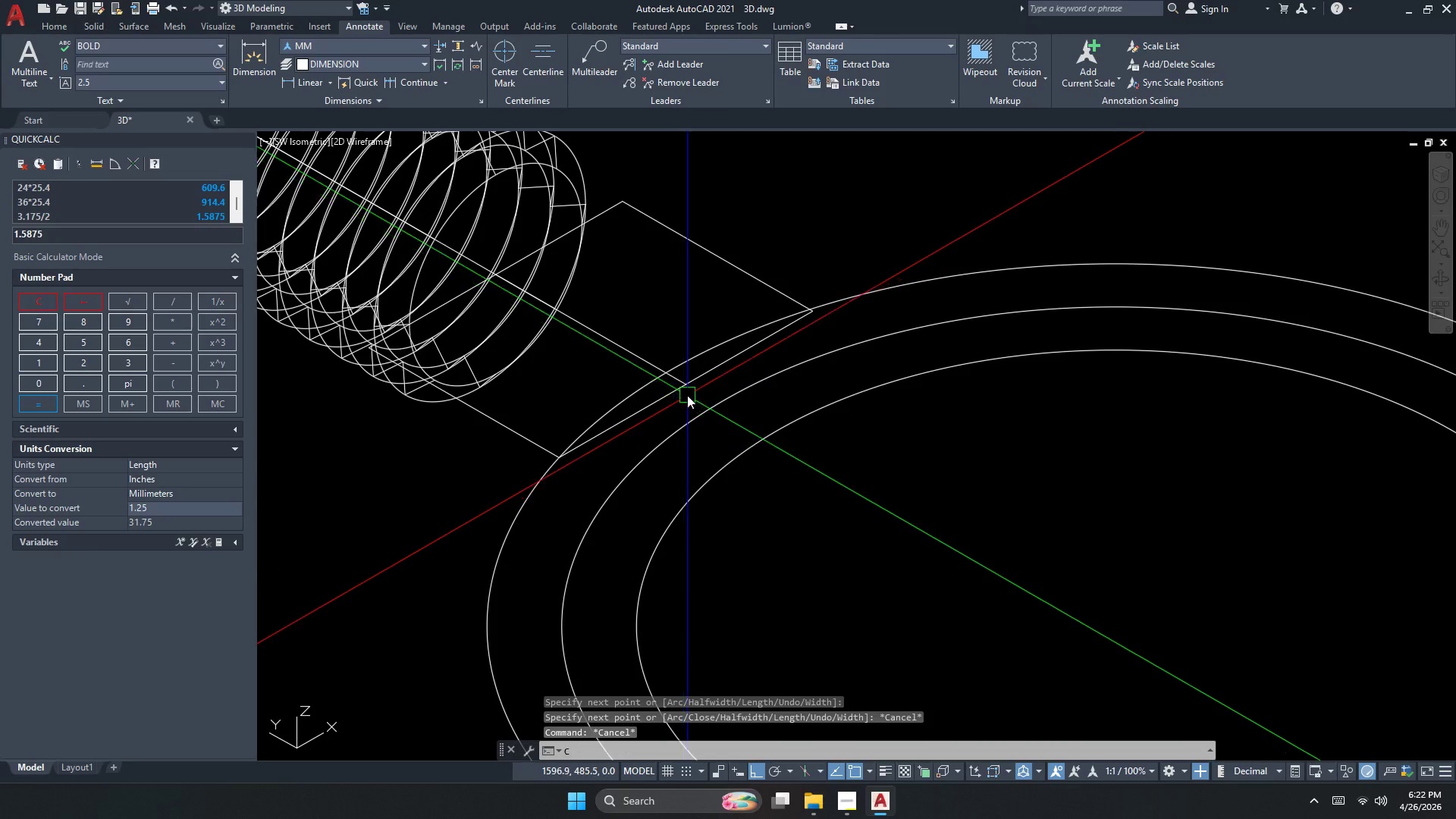 
key(Space)
 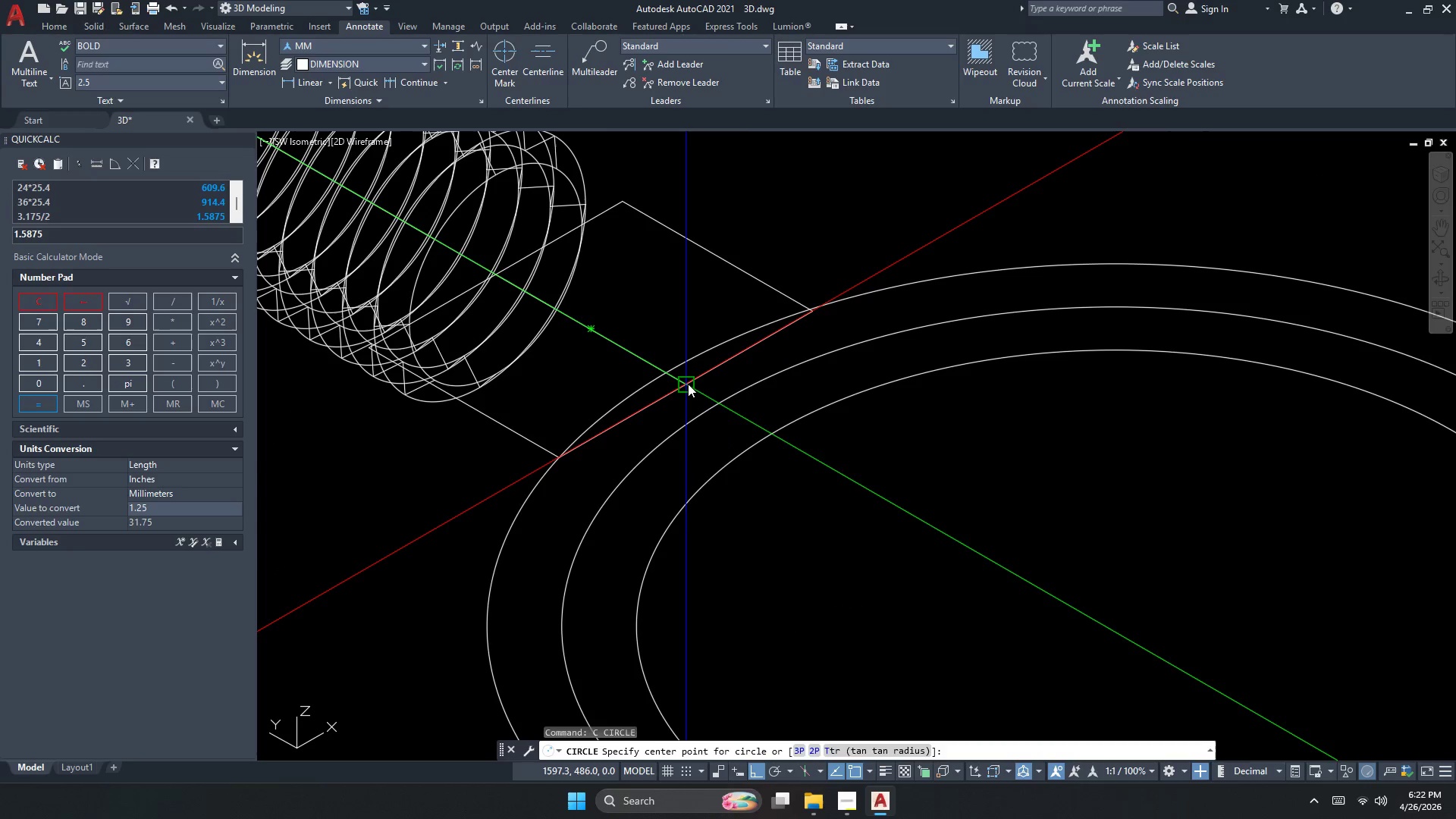 
left_click_drag(start_coordinate=[688, 384], to_coordinate=[701, 377])
 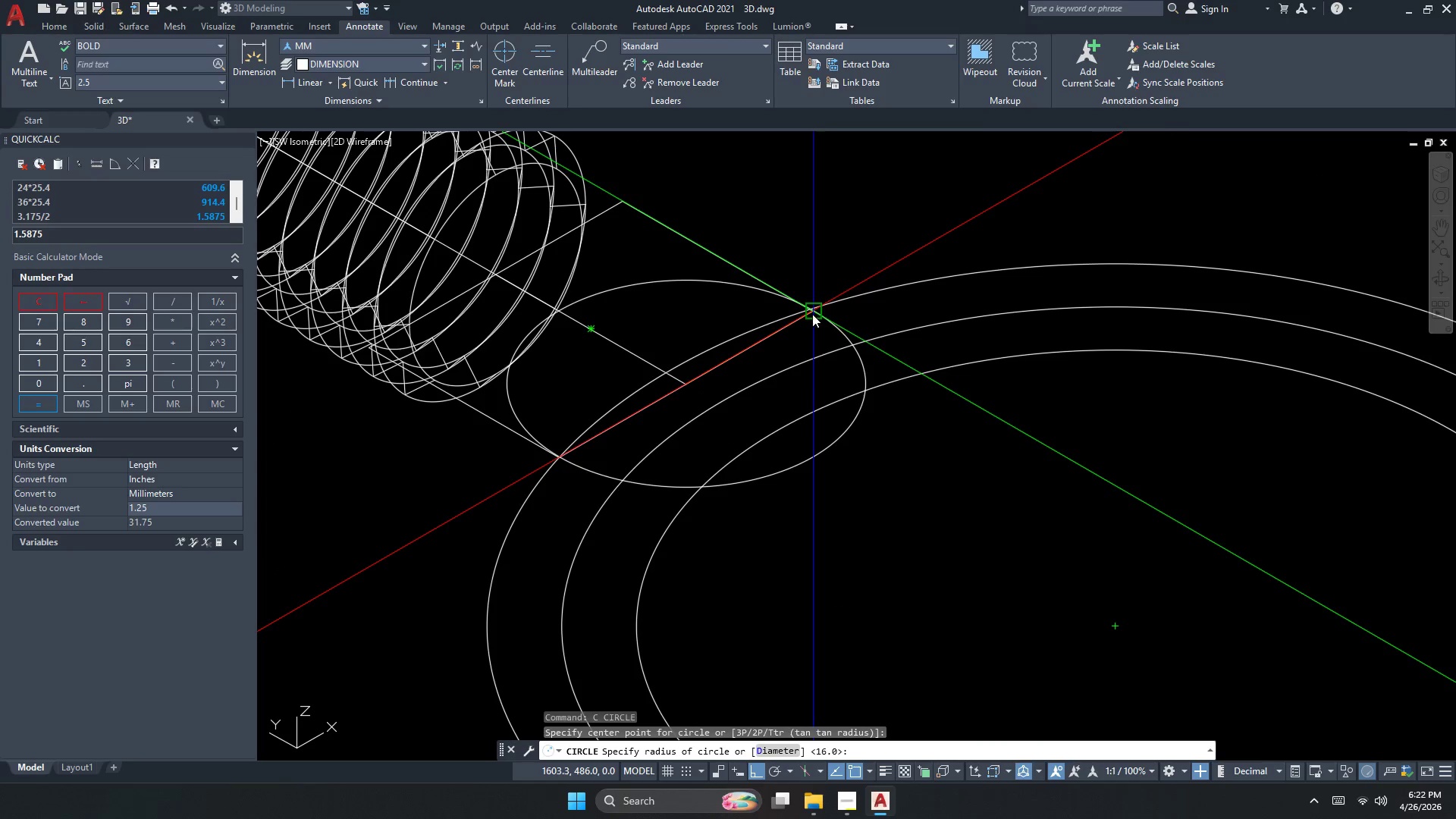 
left_click([812, 314])
 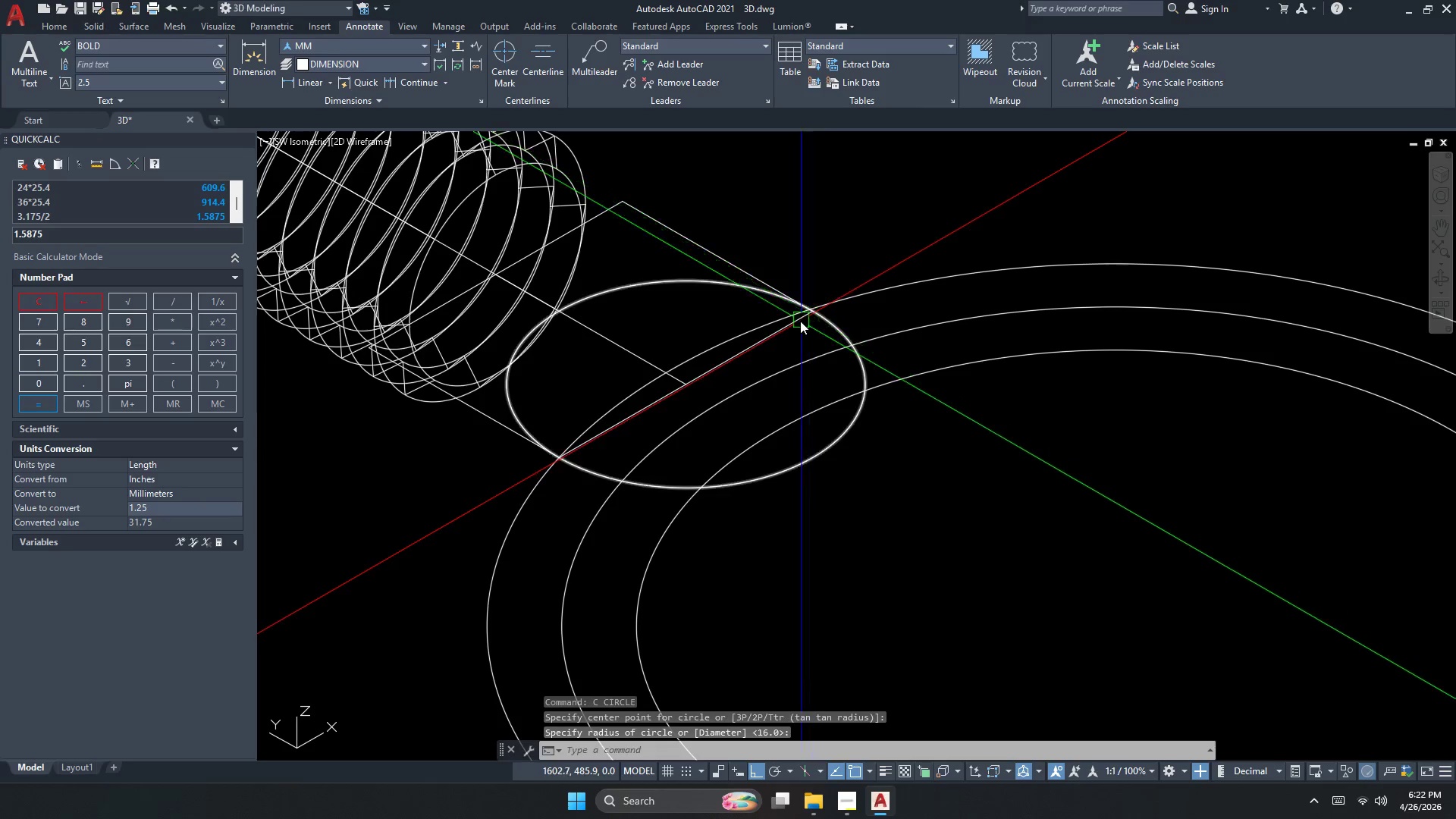 
key(Escape)
 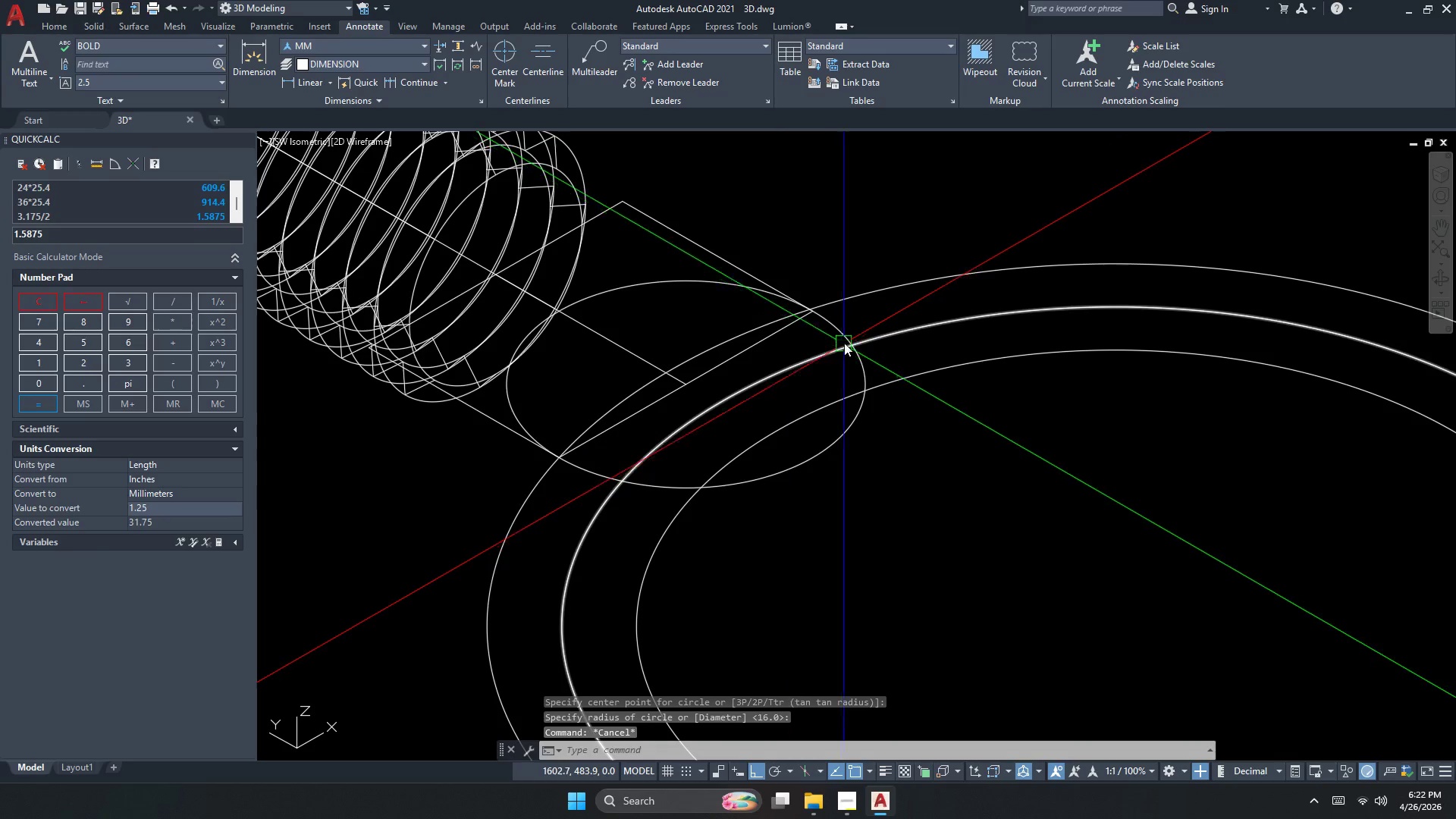 
left_click([844, 333])
 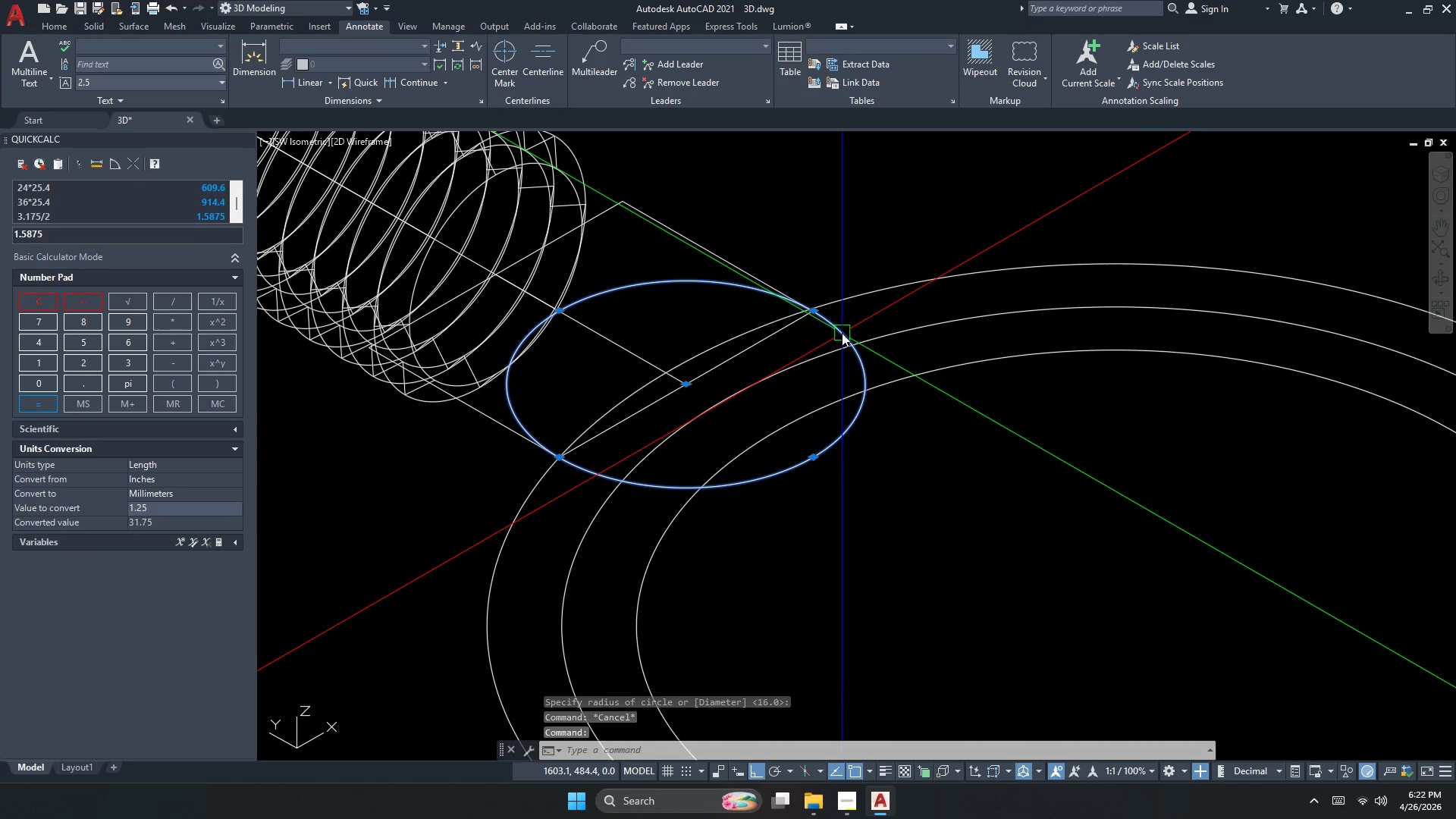 
type(sw)
 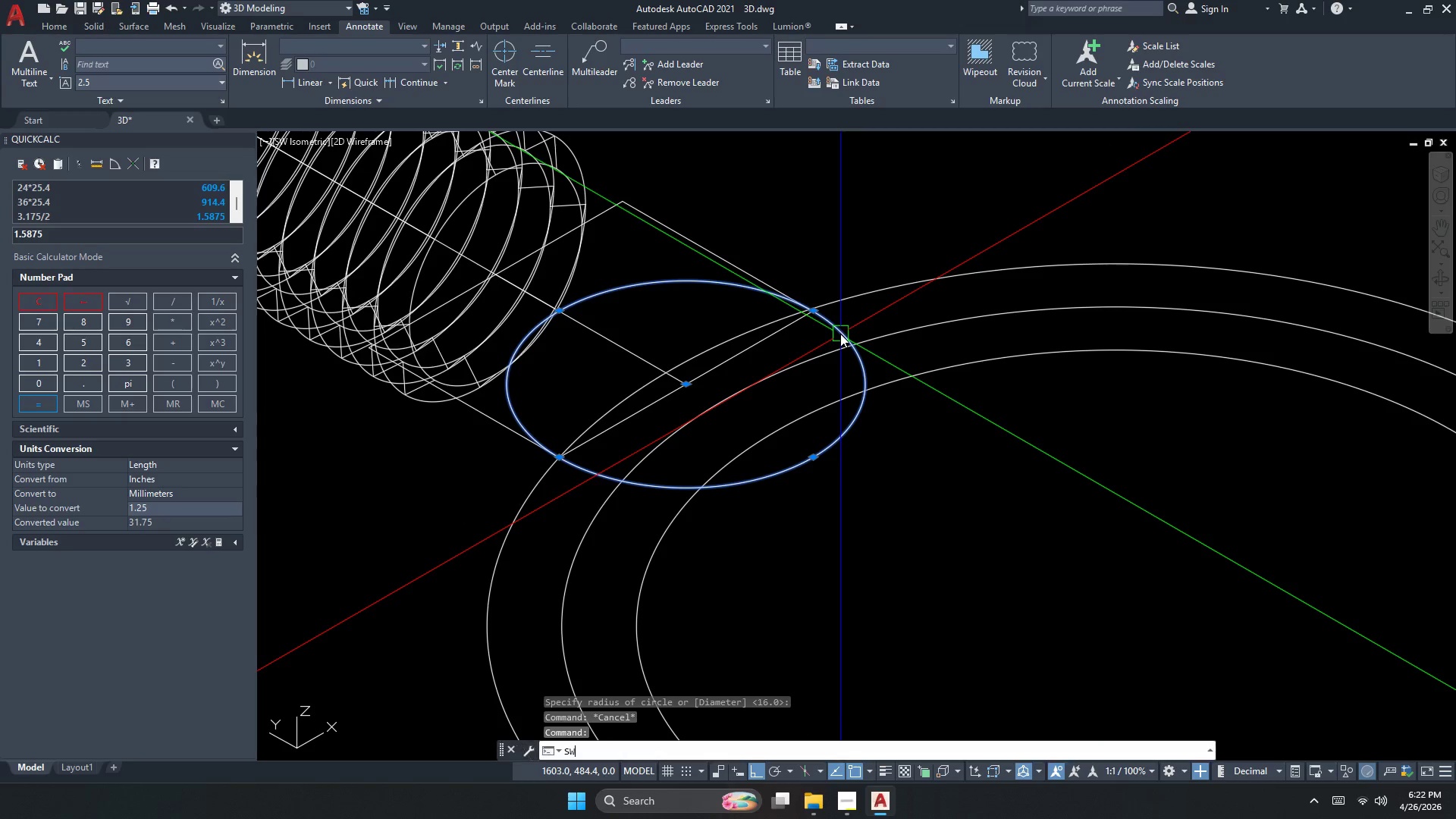 
type(ee )
 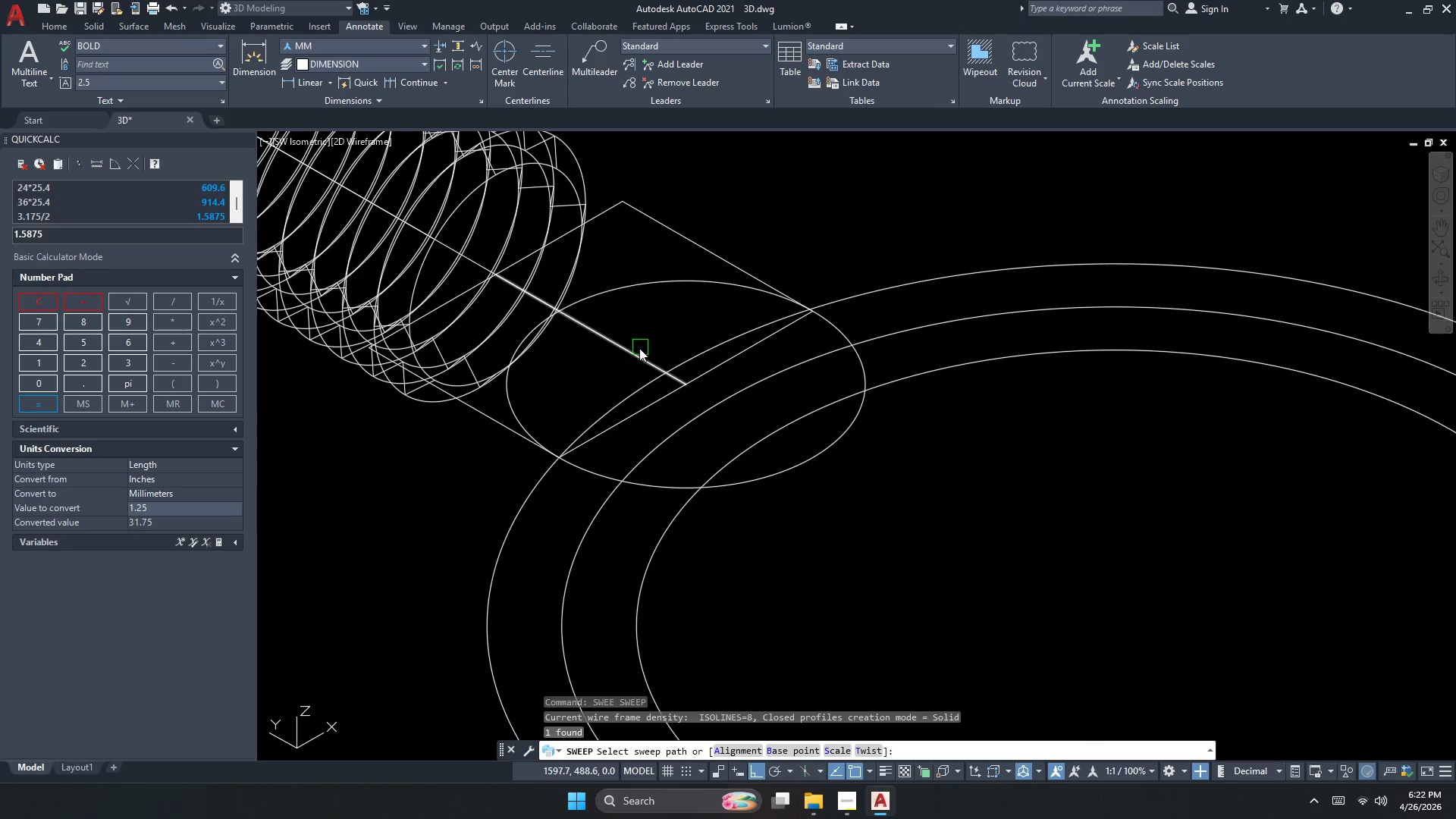 
left_click([639, 348])
 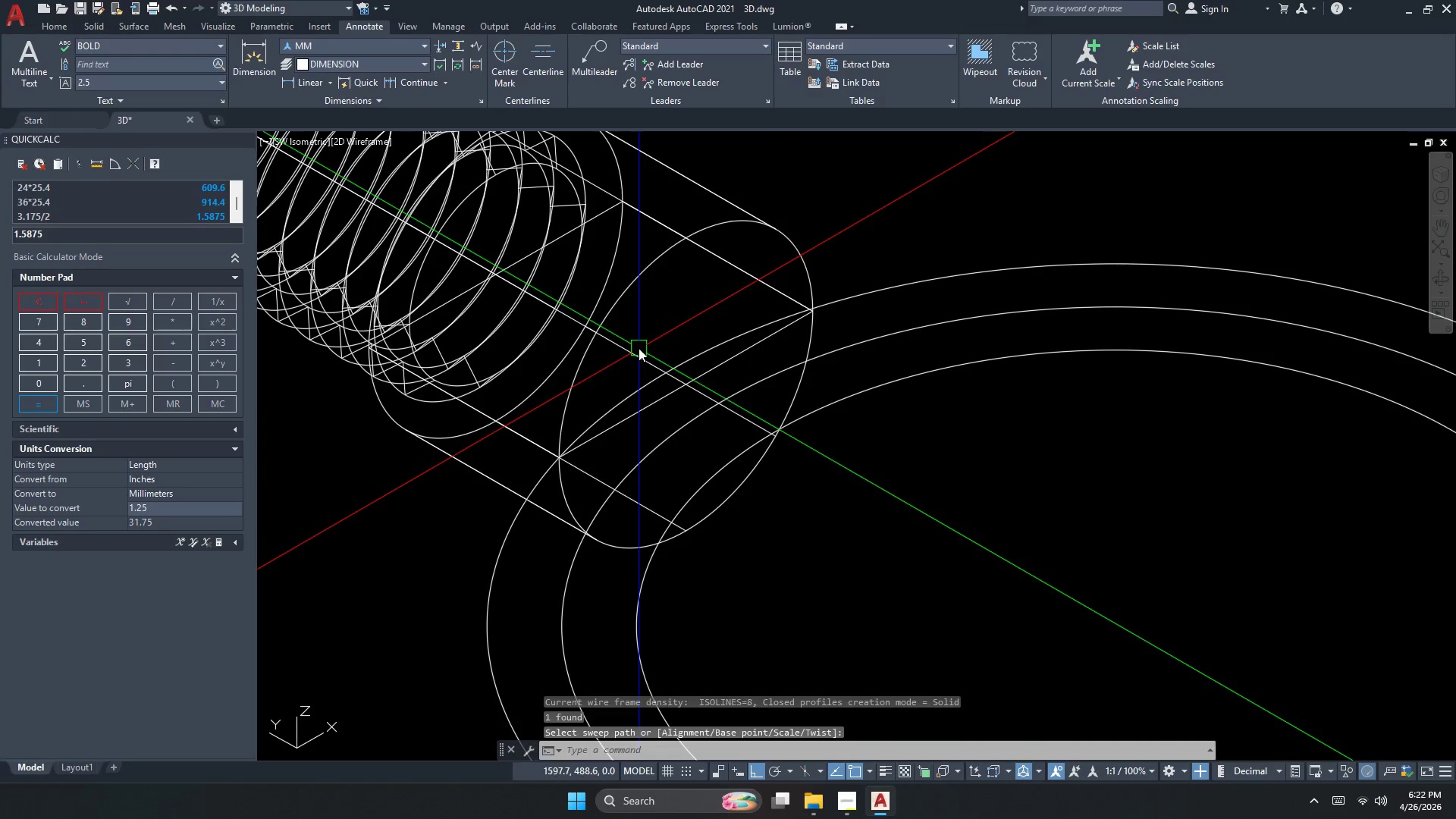 
key(Escape)
 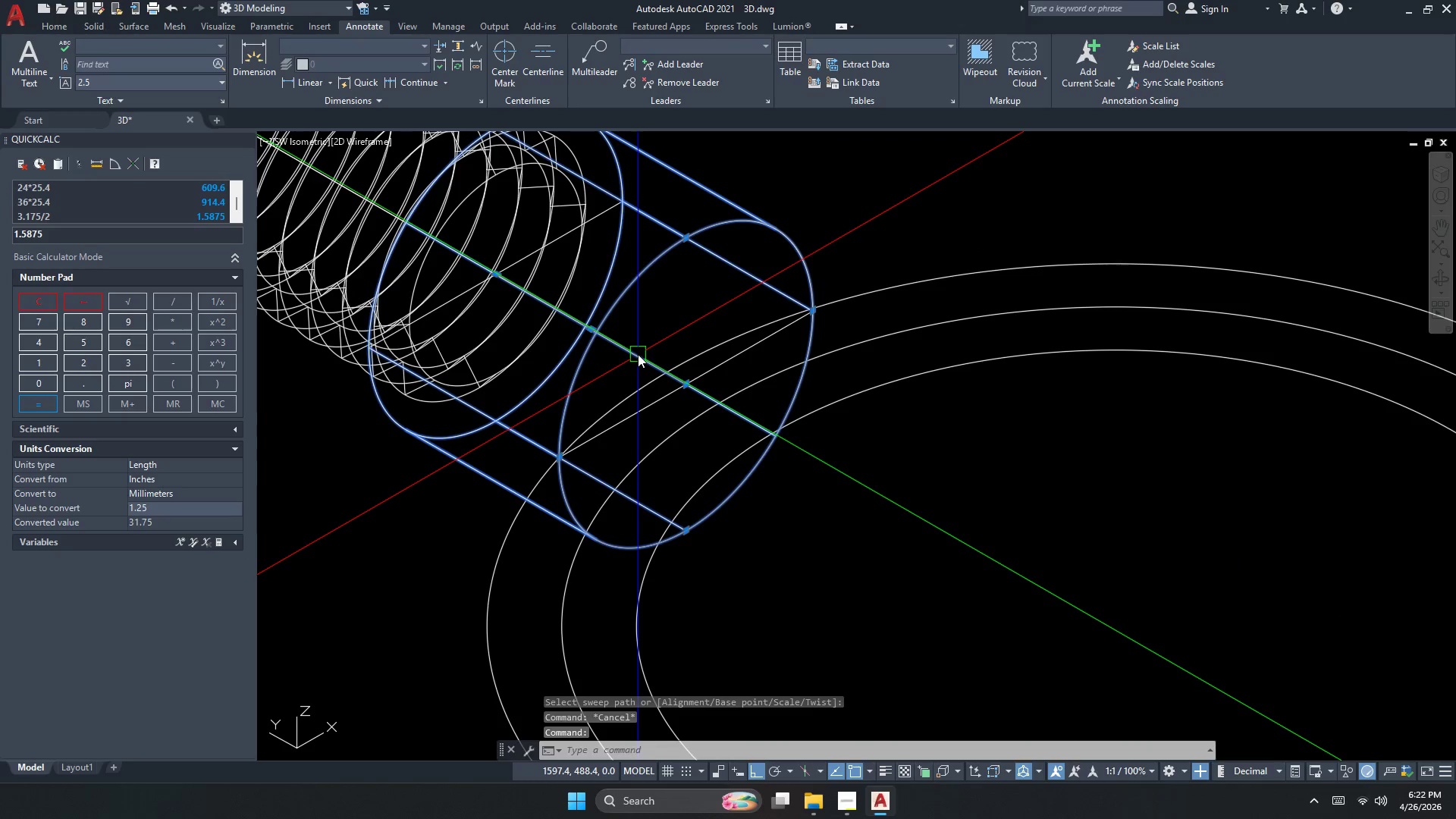 
key(E)
 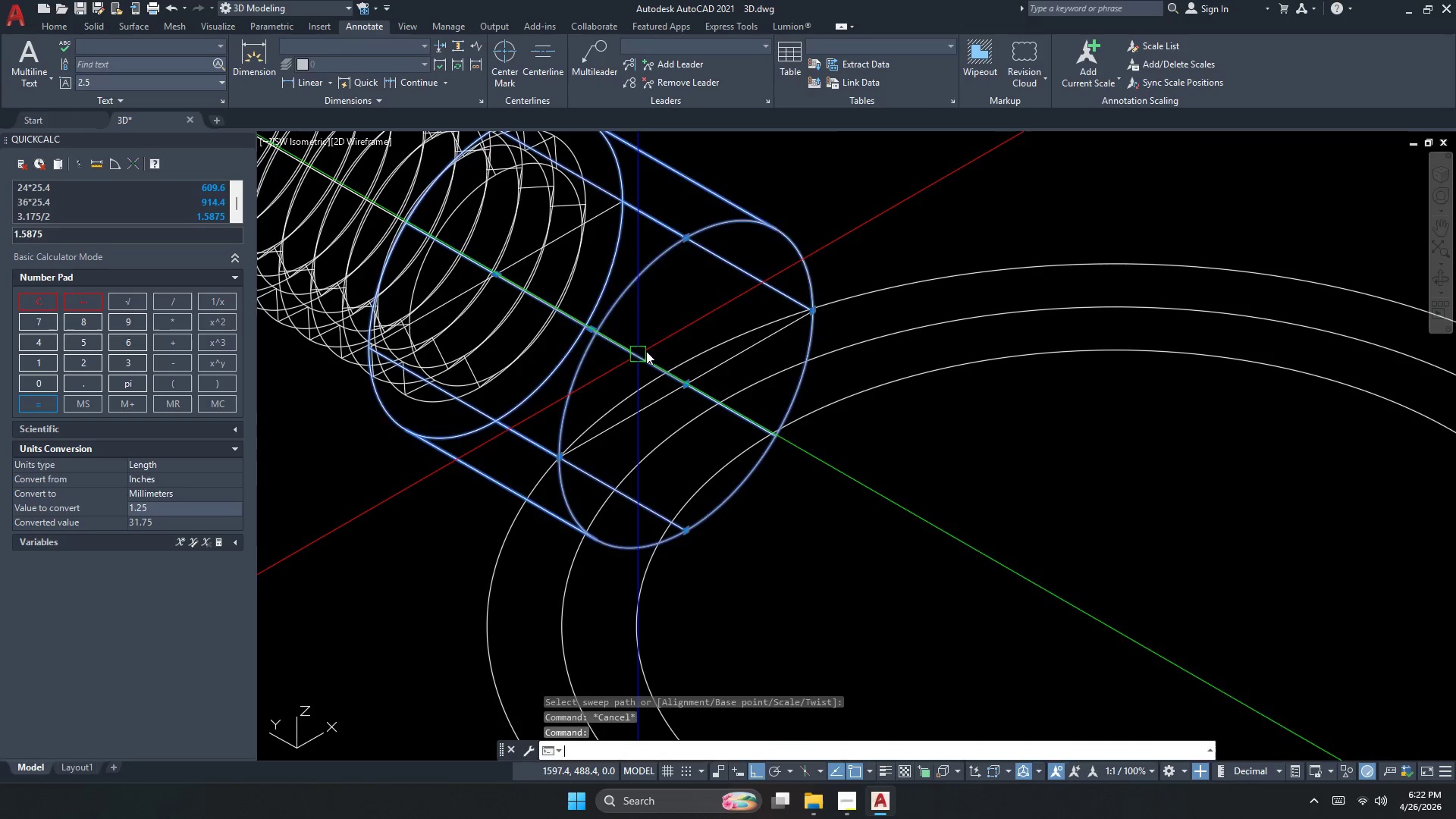 
key(Space)
 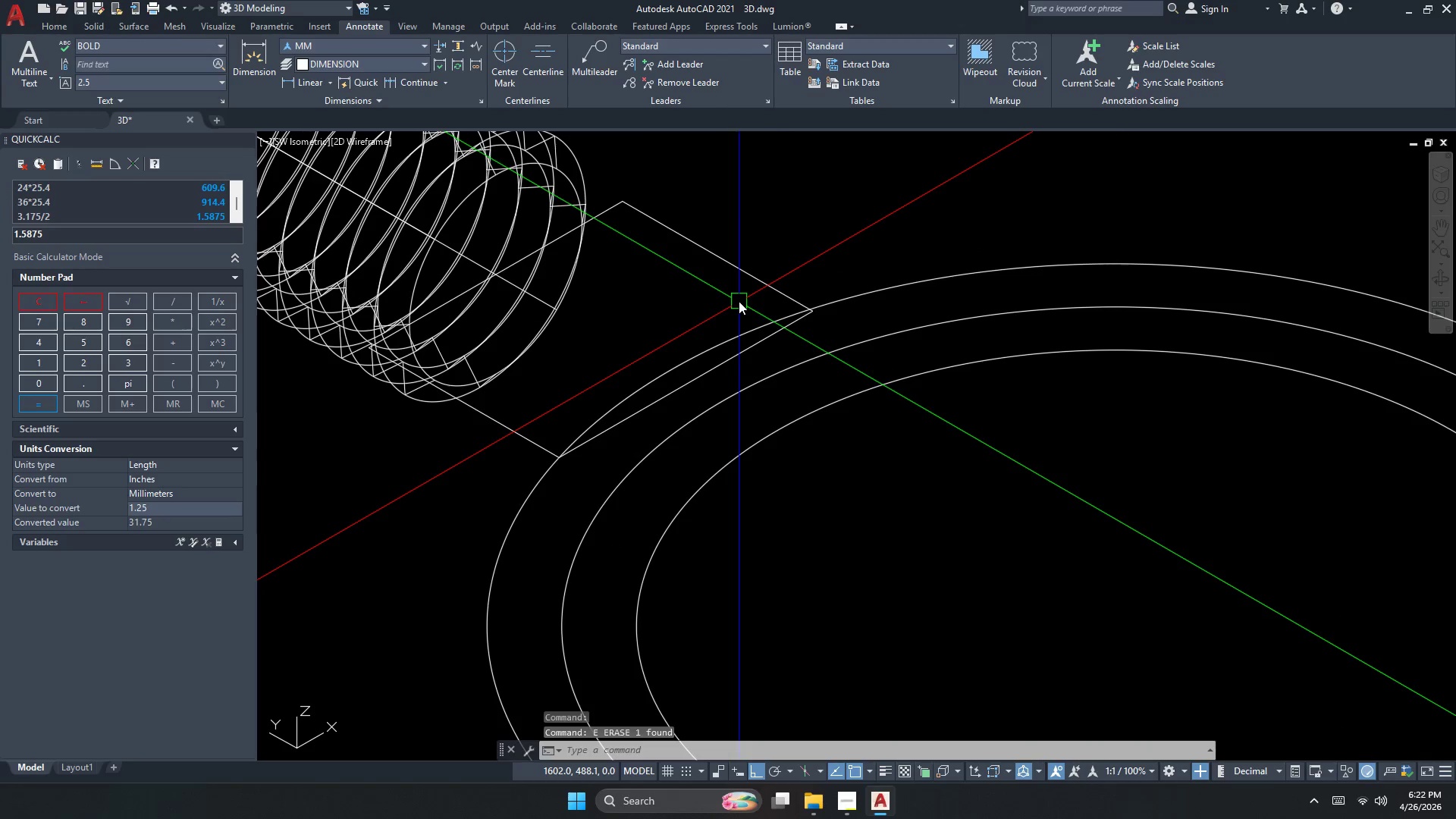 
key(Control+ControlLeft)
 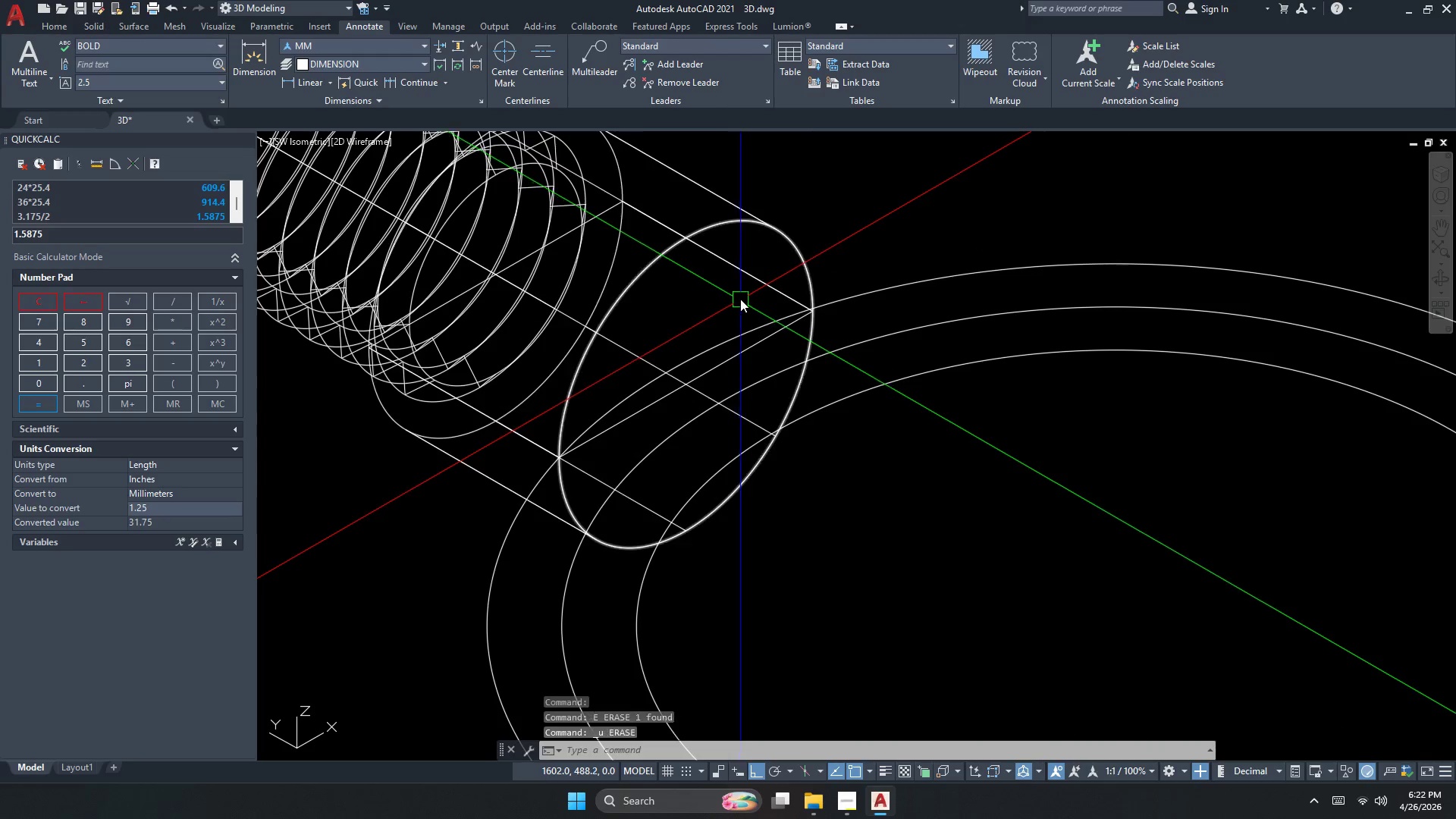 
key(Control+Z)
 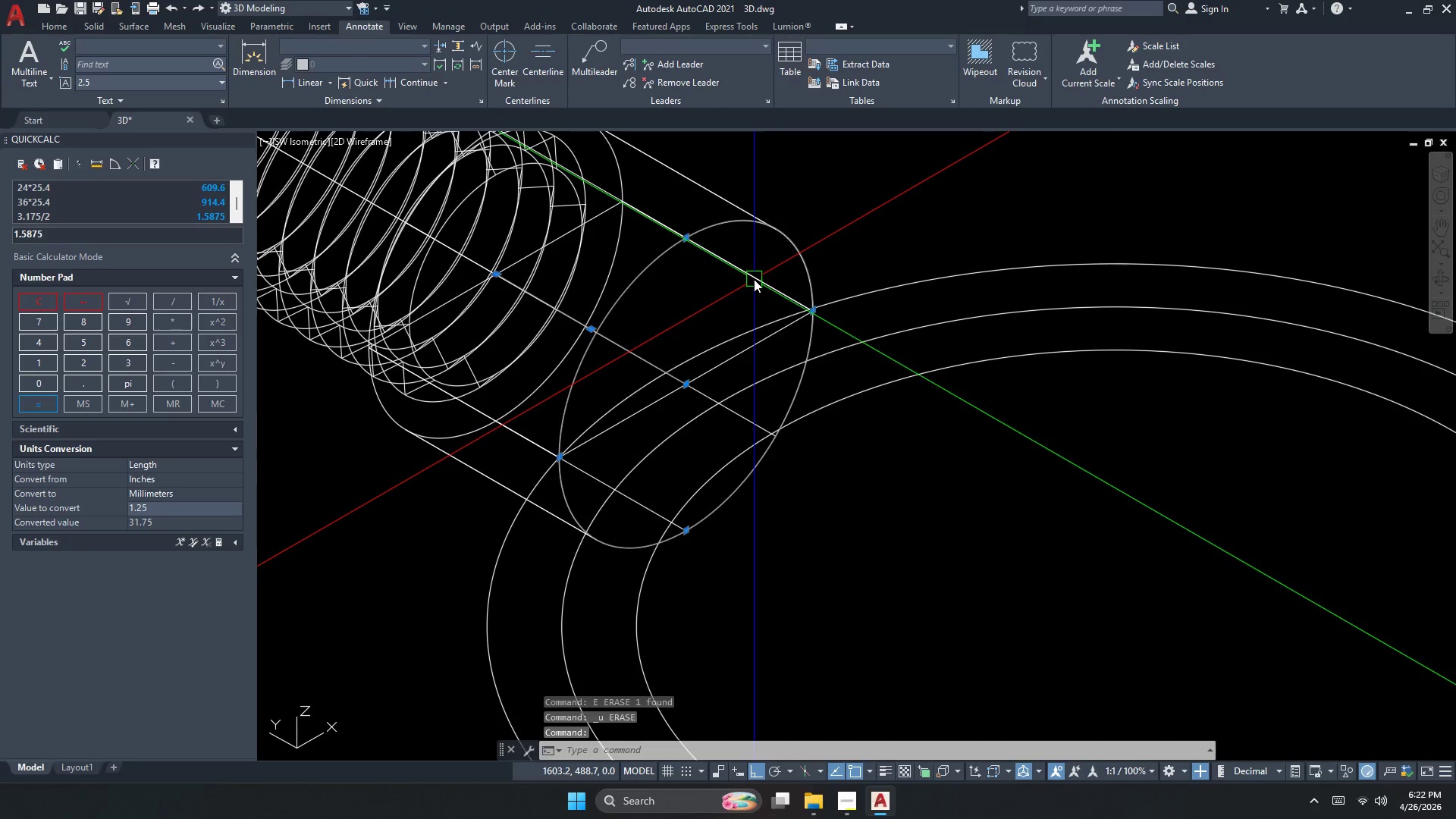 
key(E)
 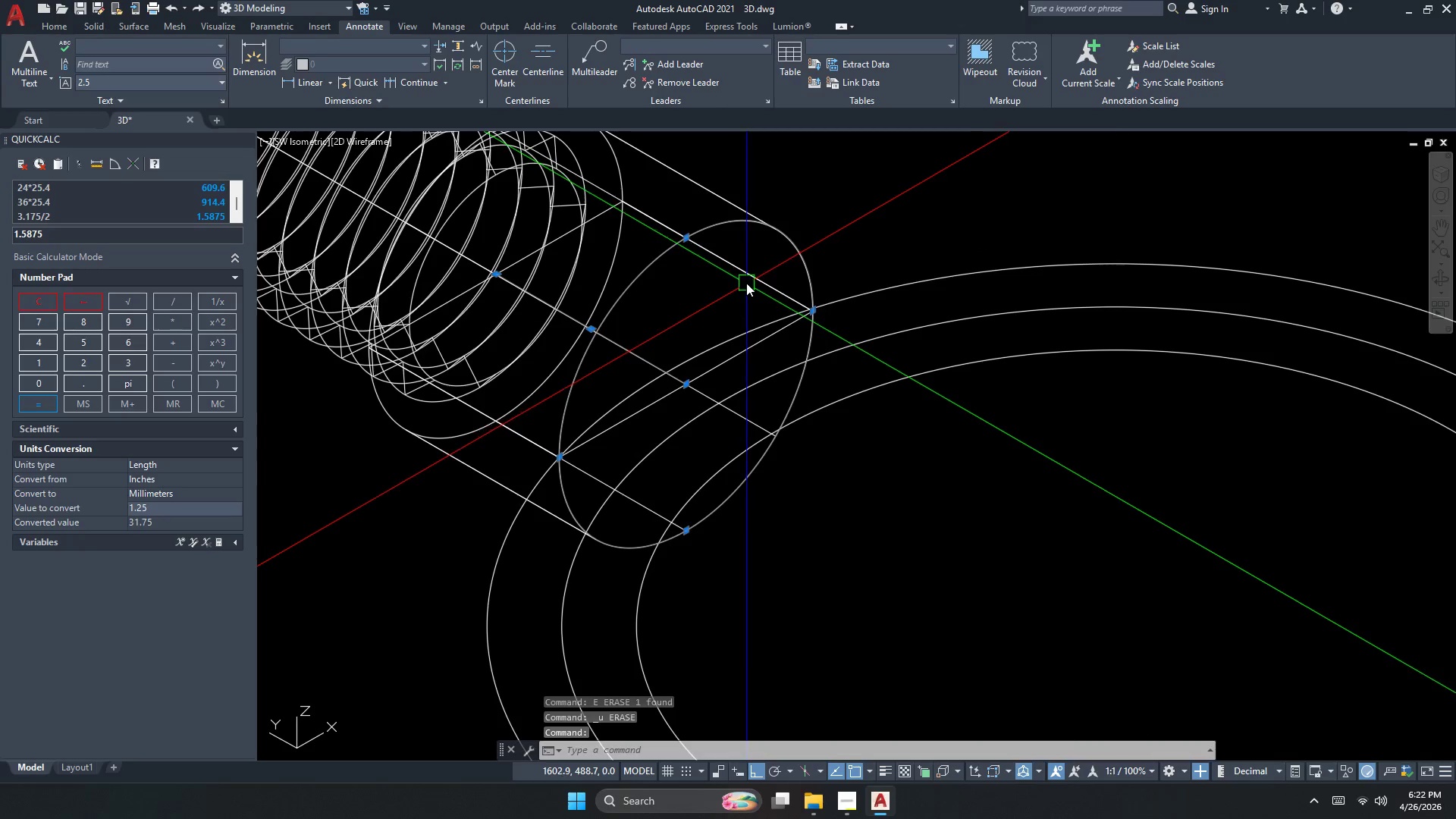 
key(Space)
 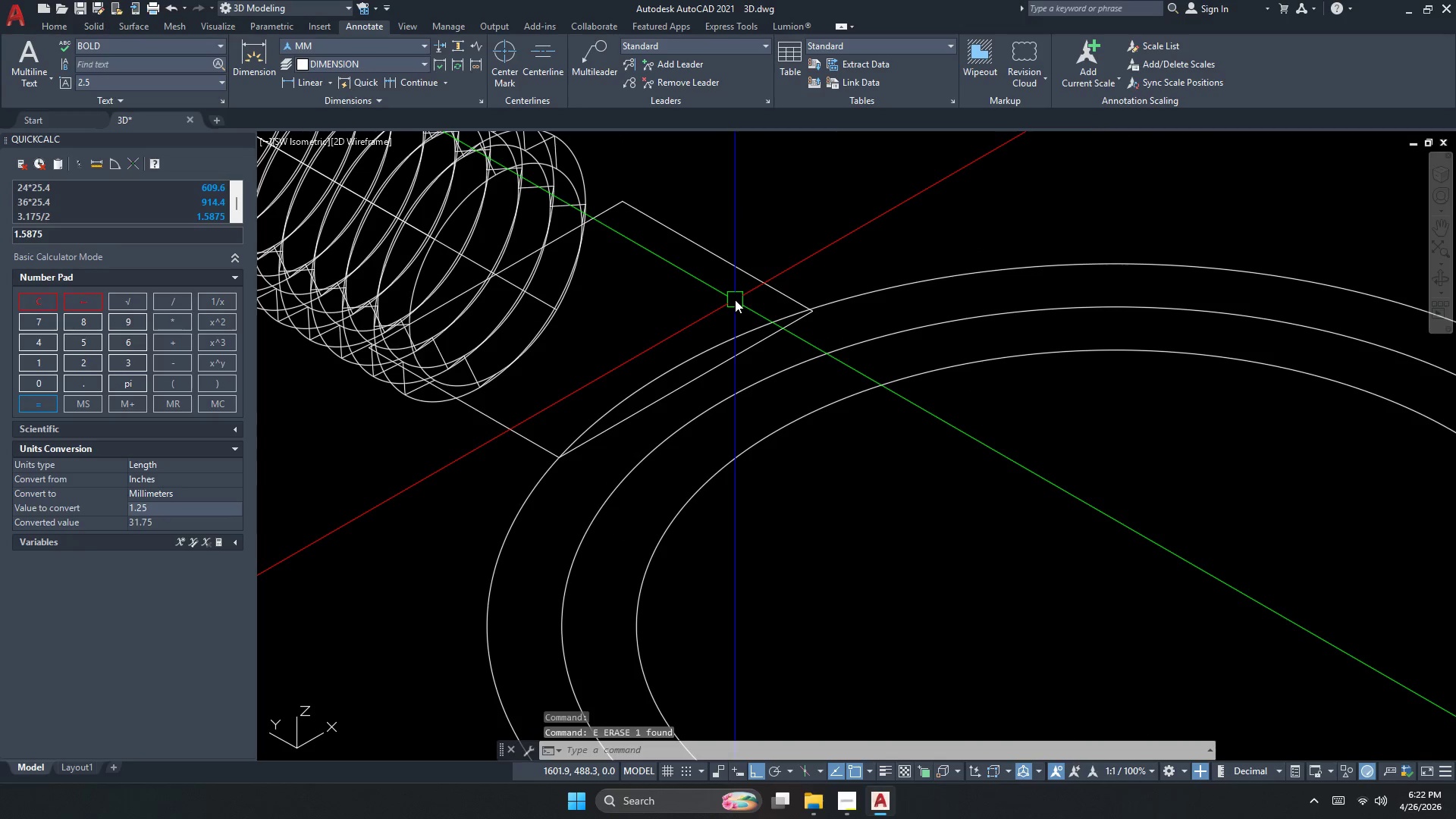 
key(Control+ControlLeft)
 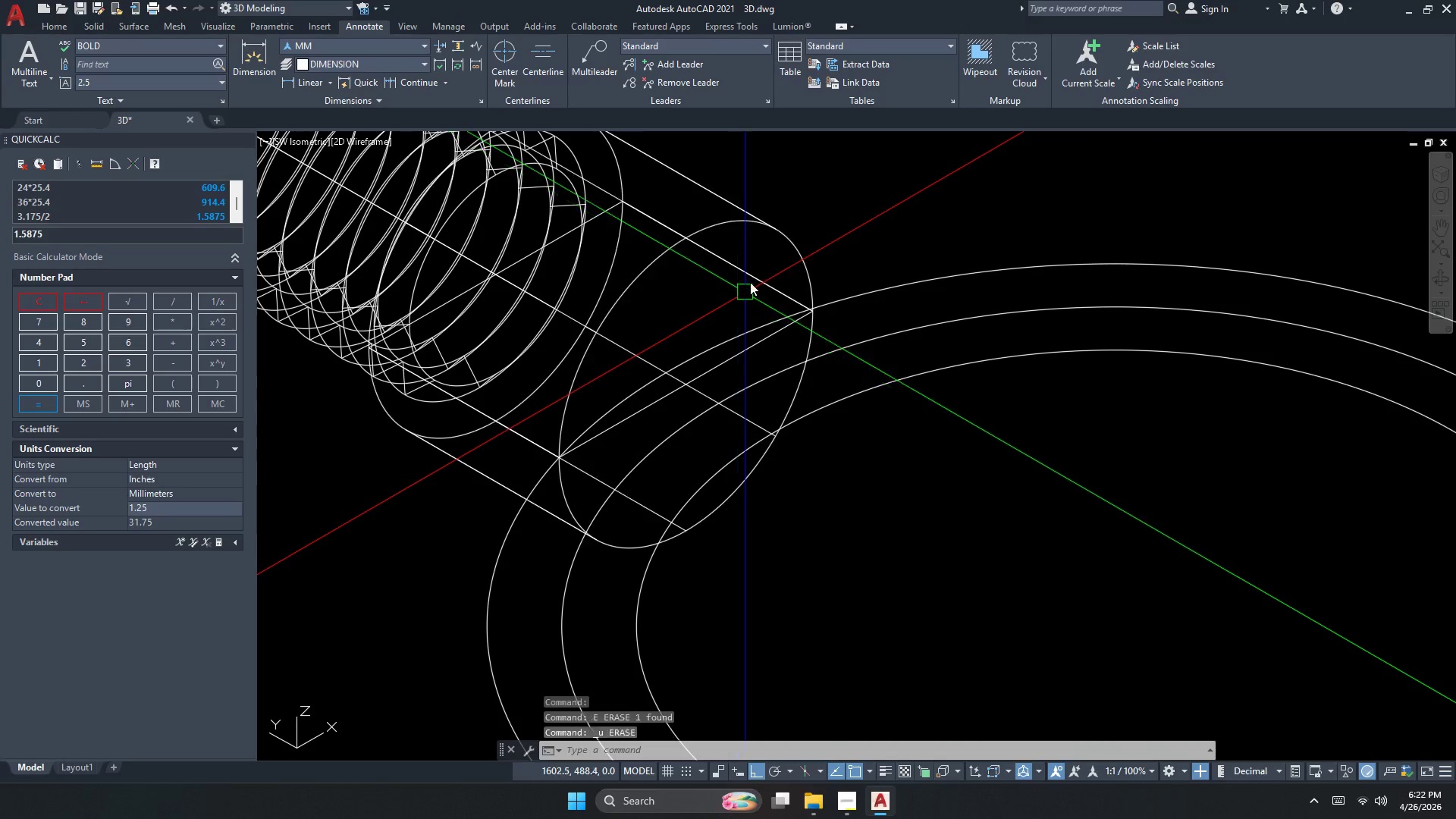 
key(Control+Z)
 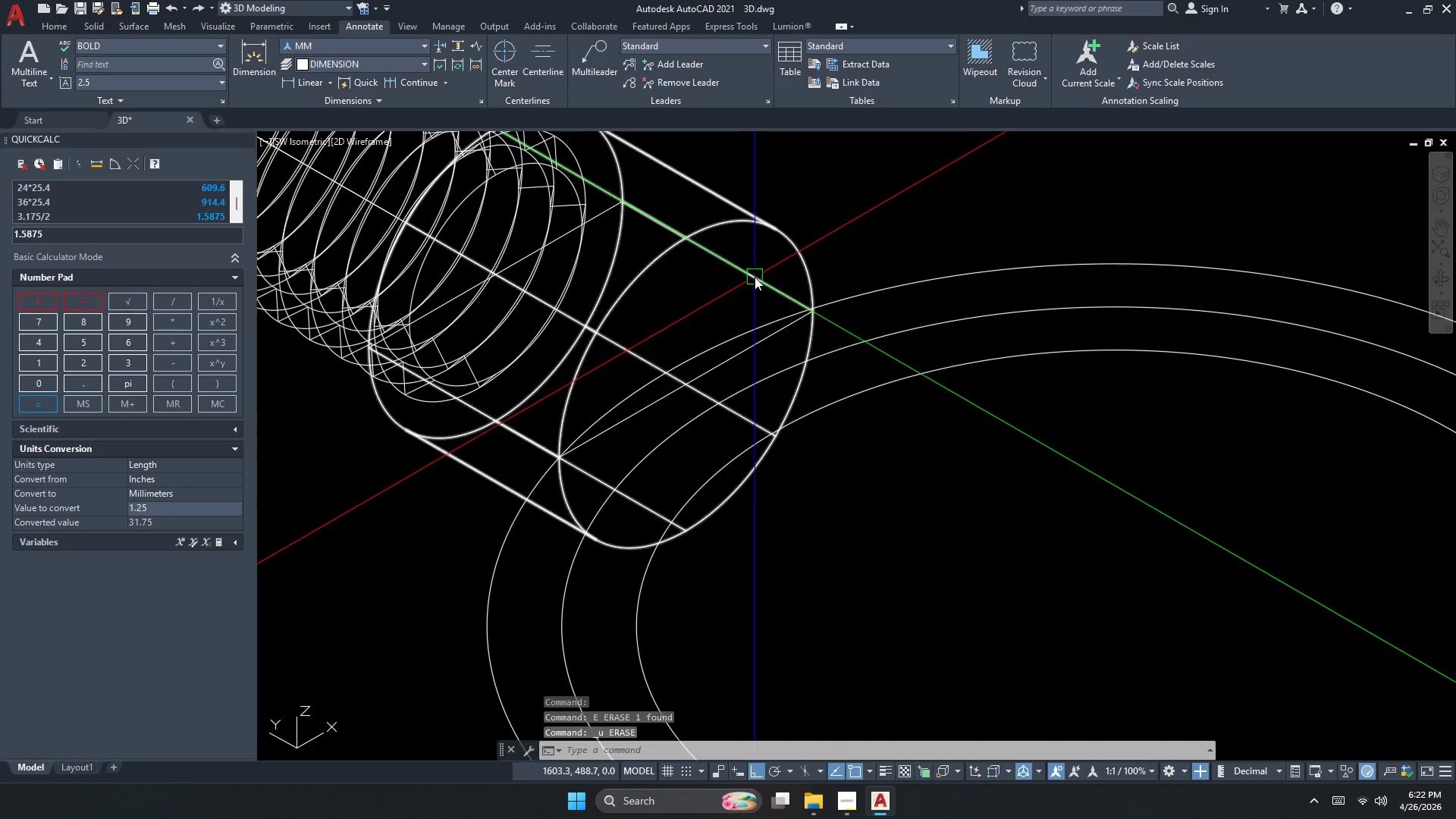 
left_click([755, 275])
 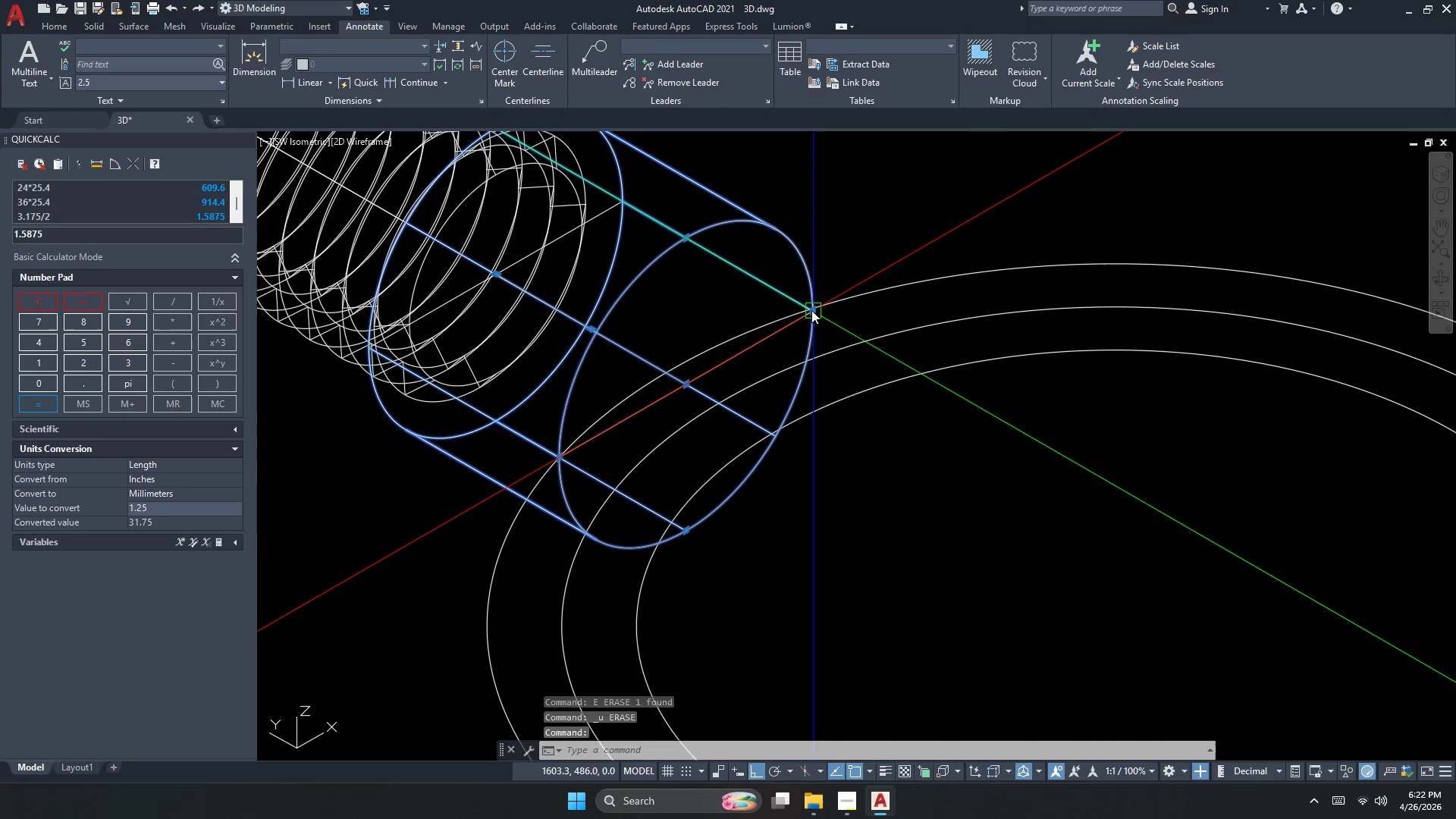 
key(Escape)
 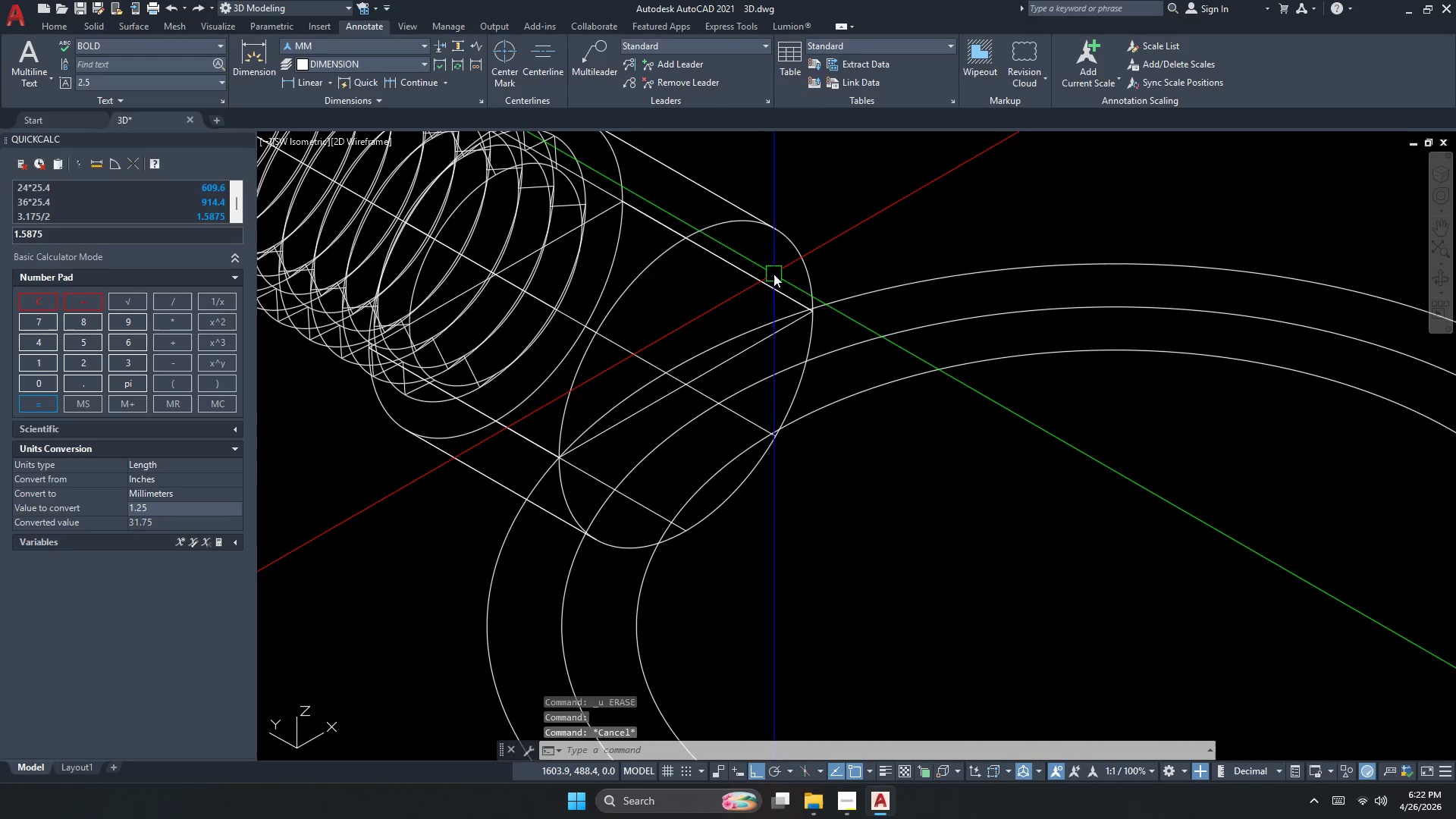 
left_click([761, 274])
 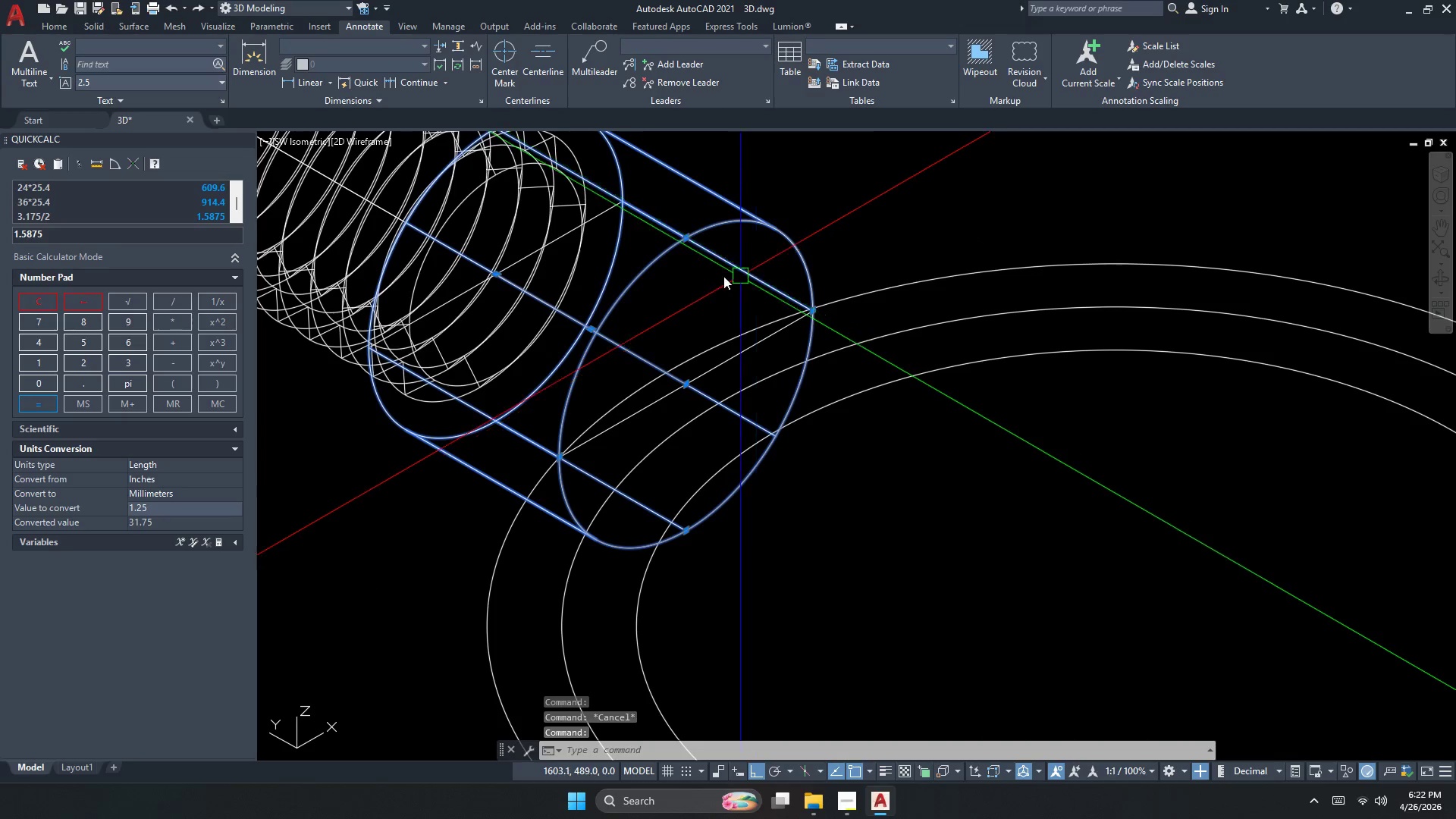 
key(Escape)
 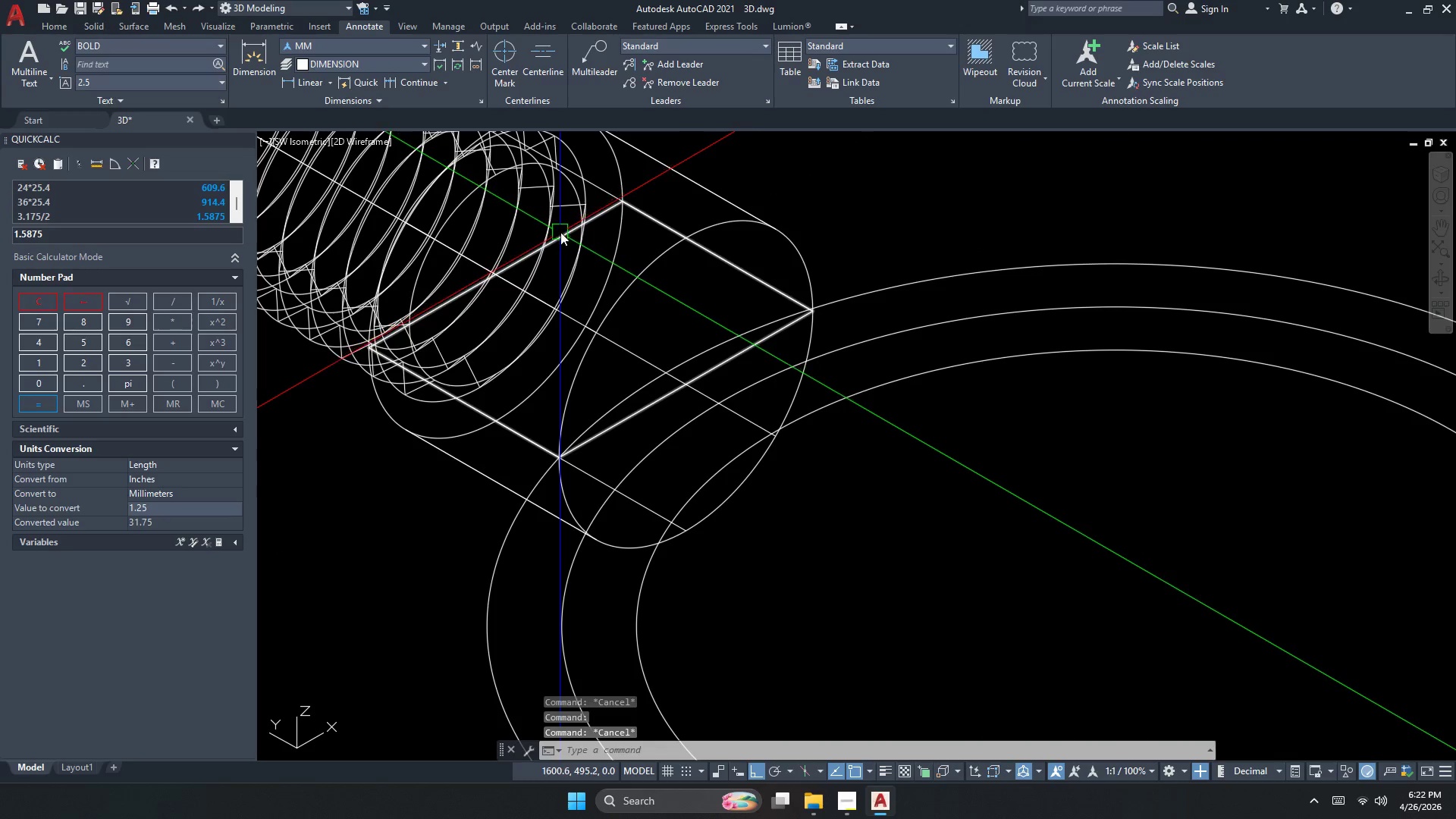 
key(E)
 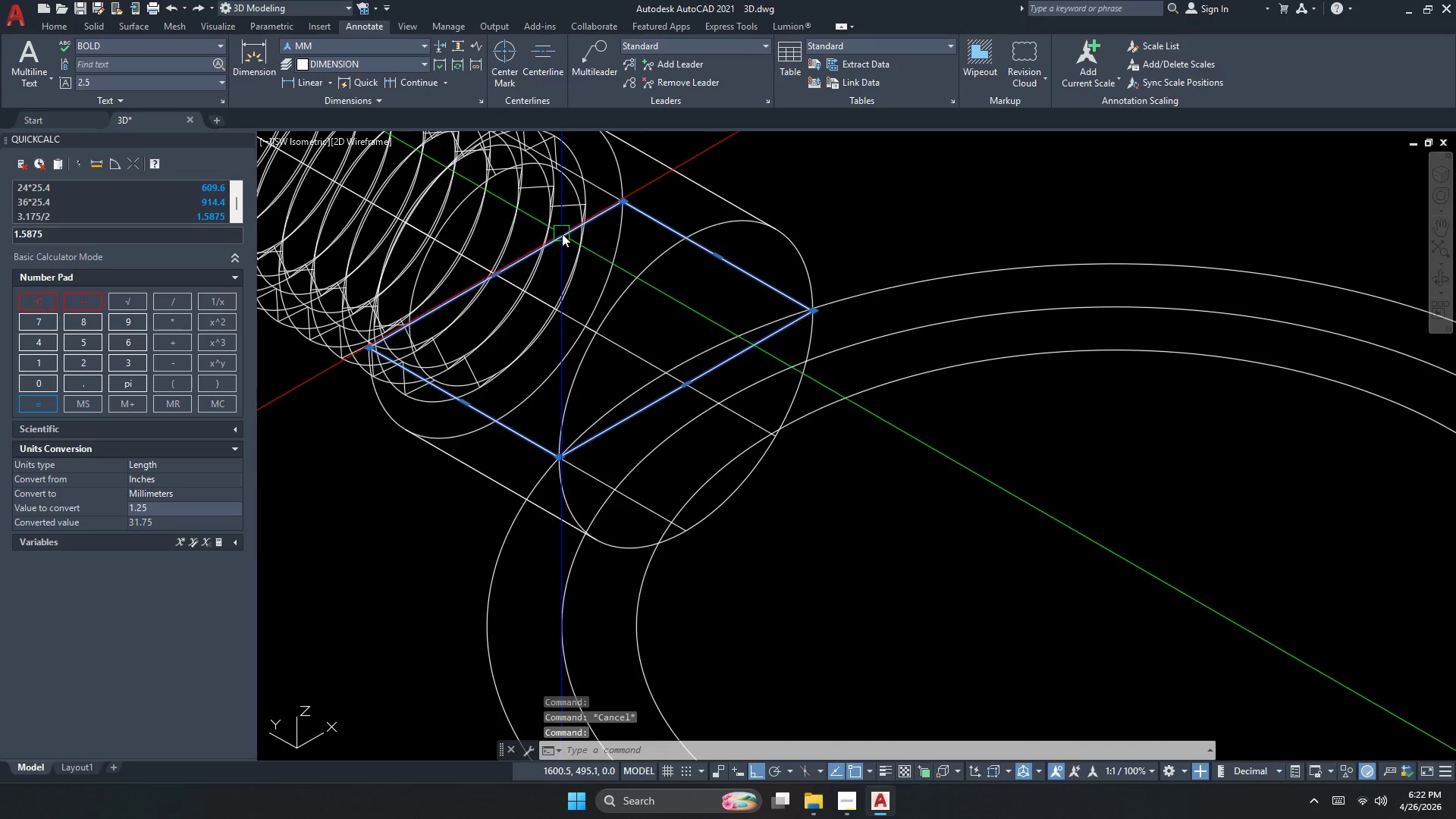 
key(Space)
 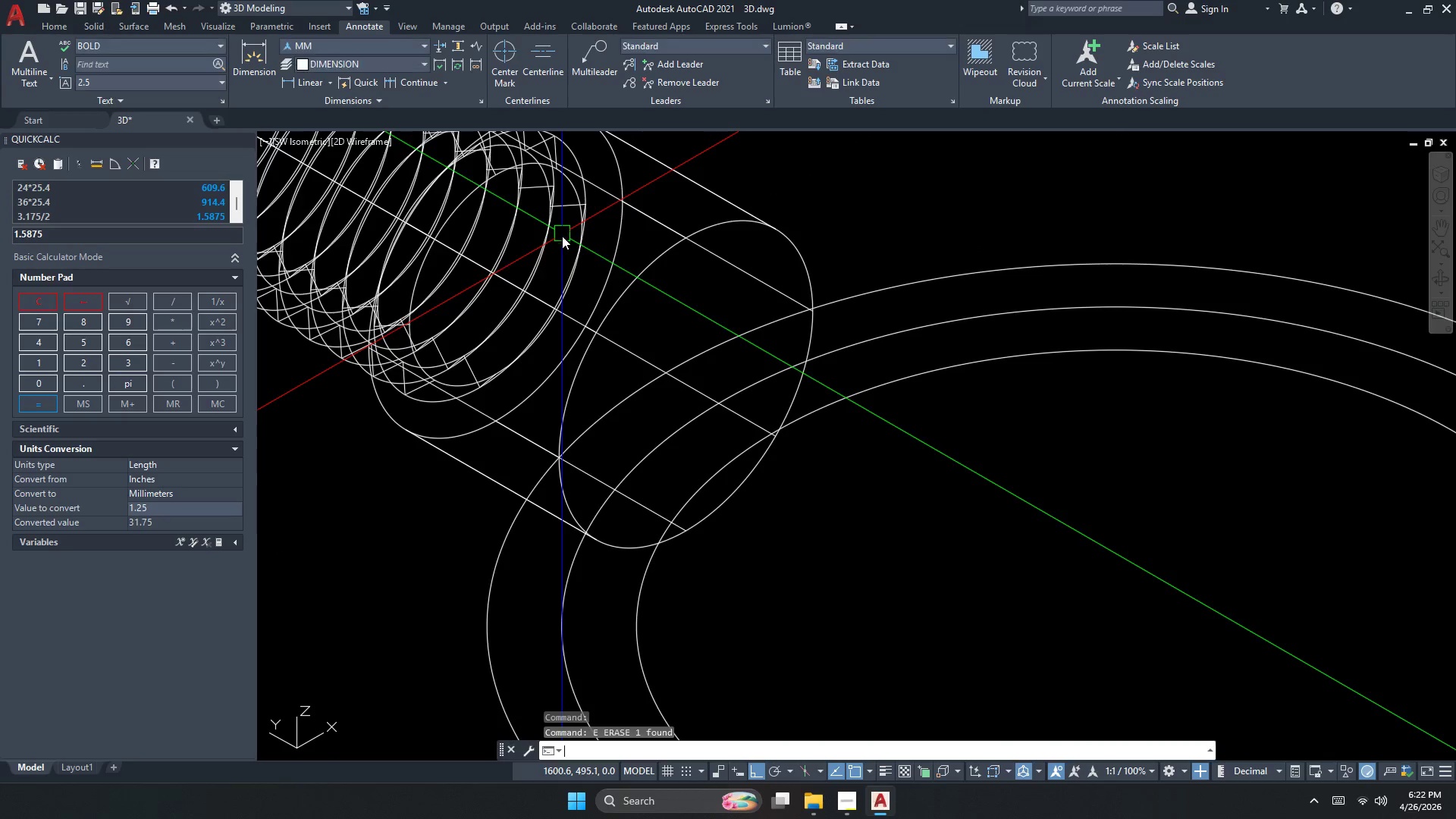 
key(Escape)
 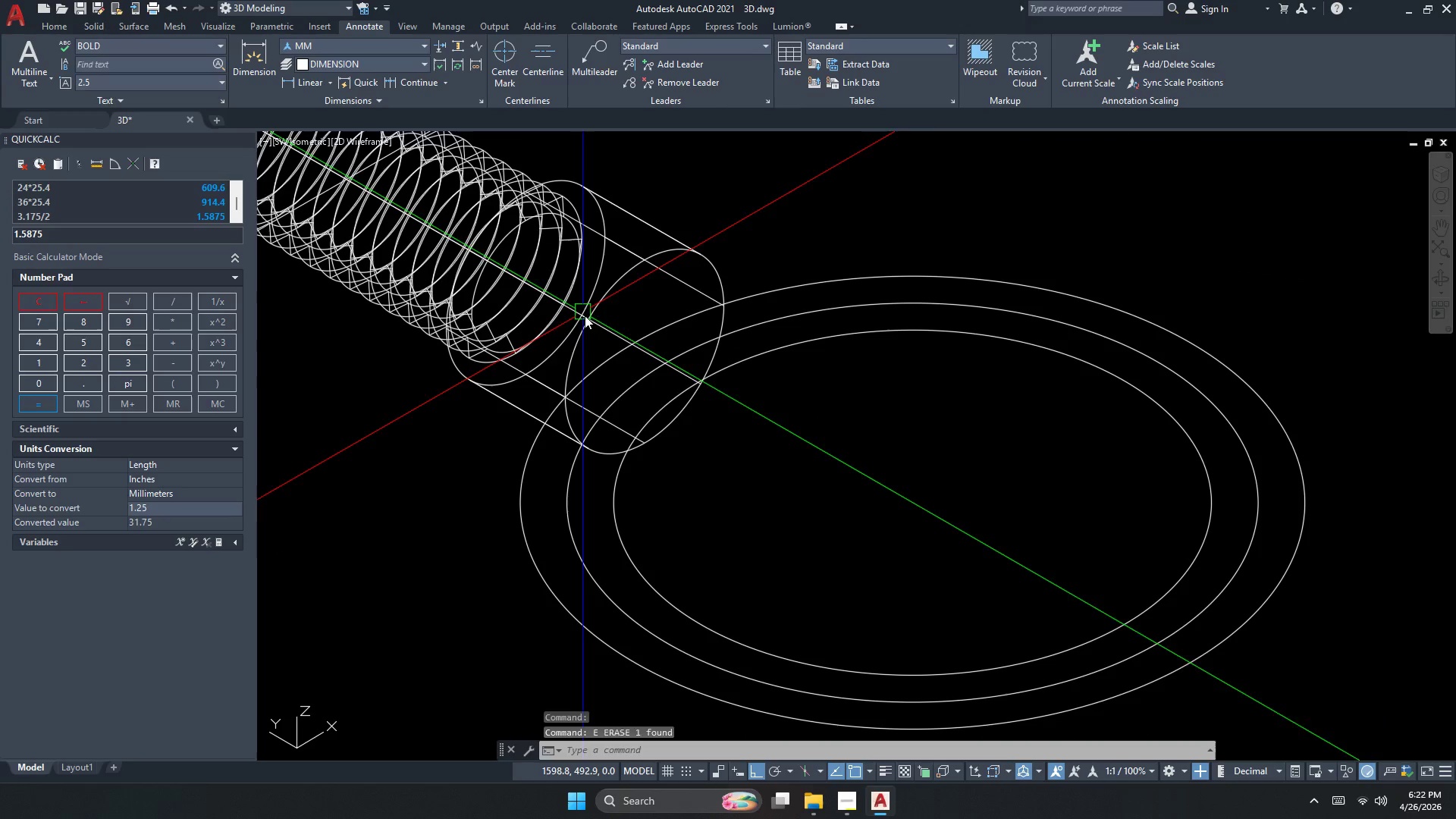 
key(Escape)
 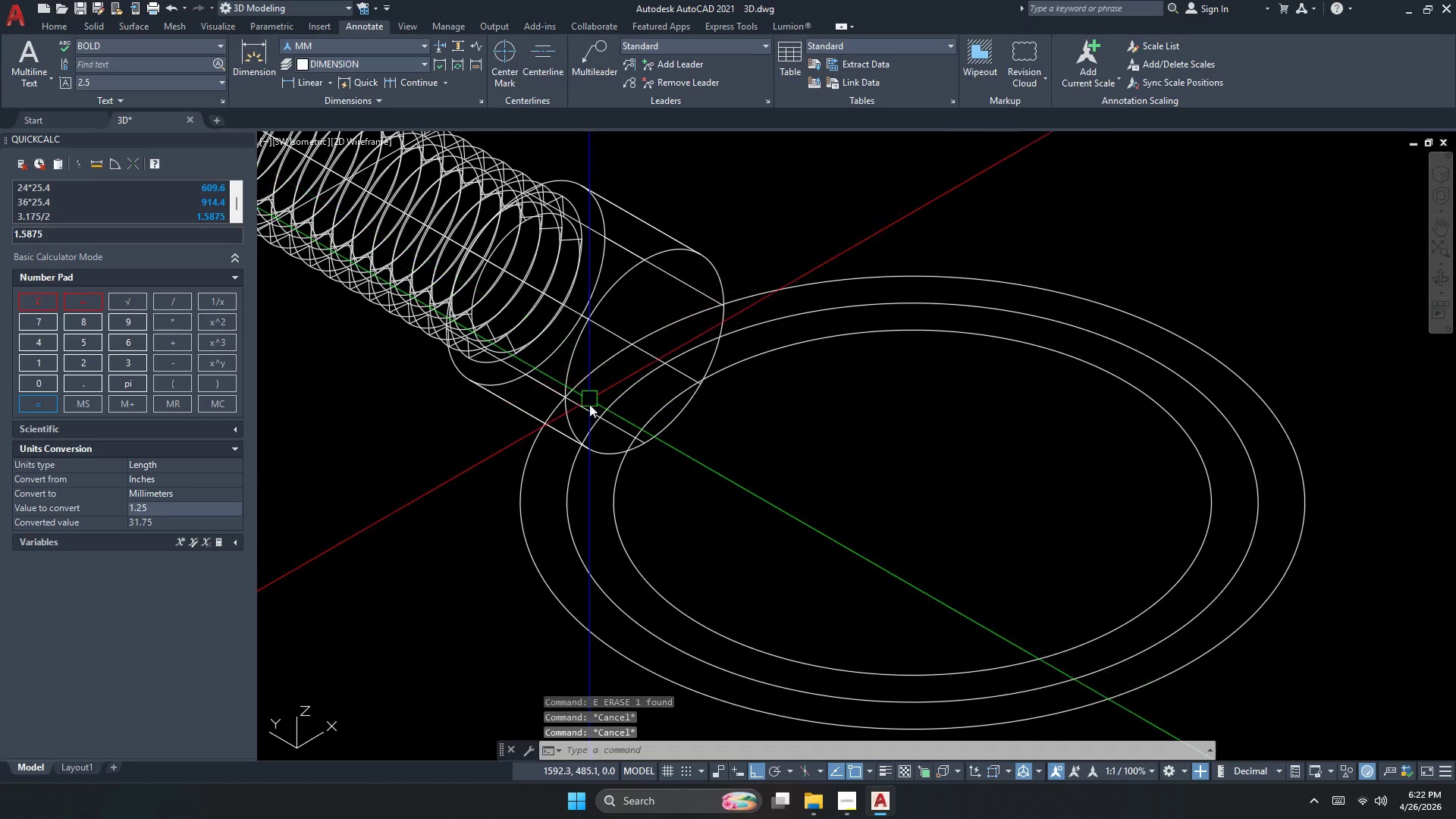 
key(Escape)
 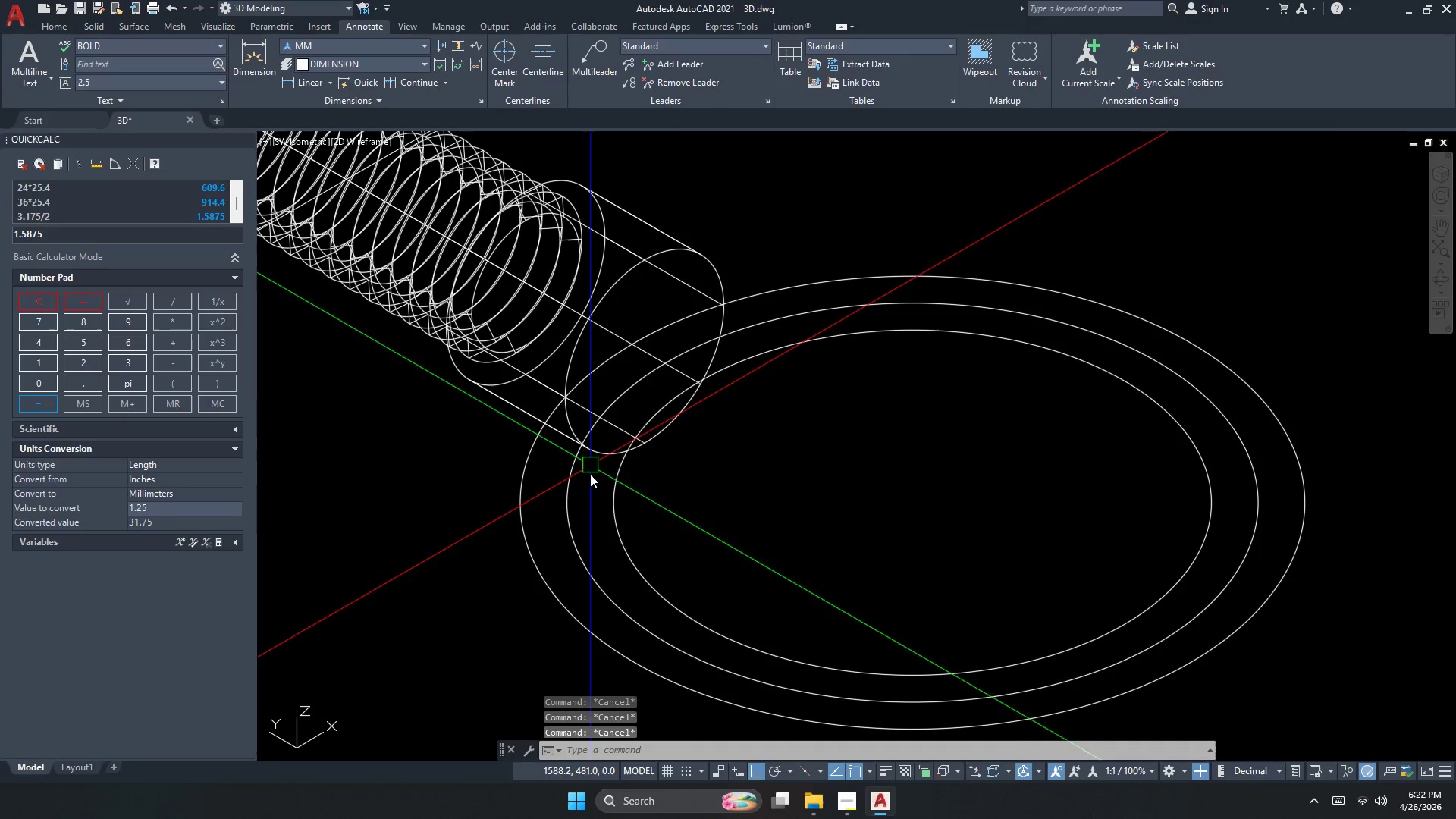 
scroll: coordinate [575, 296], scroll_direction: down, amount: 1.0
 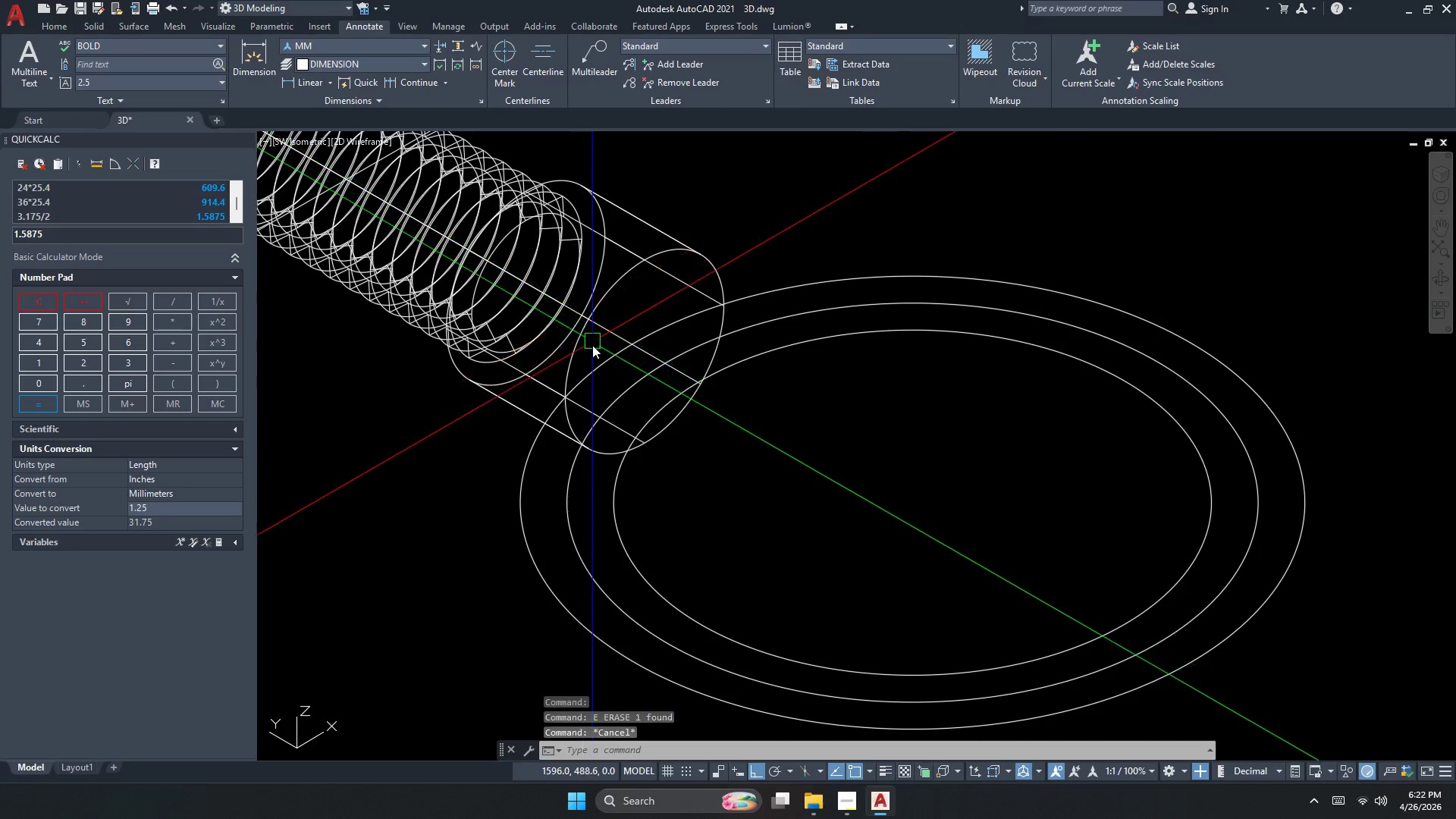 
key(Escape)
 